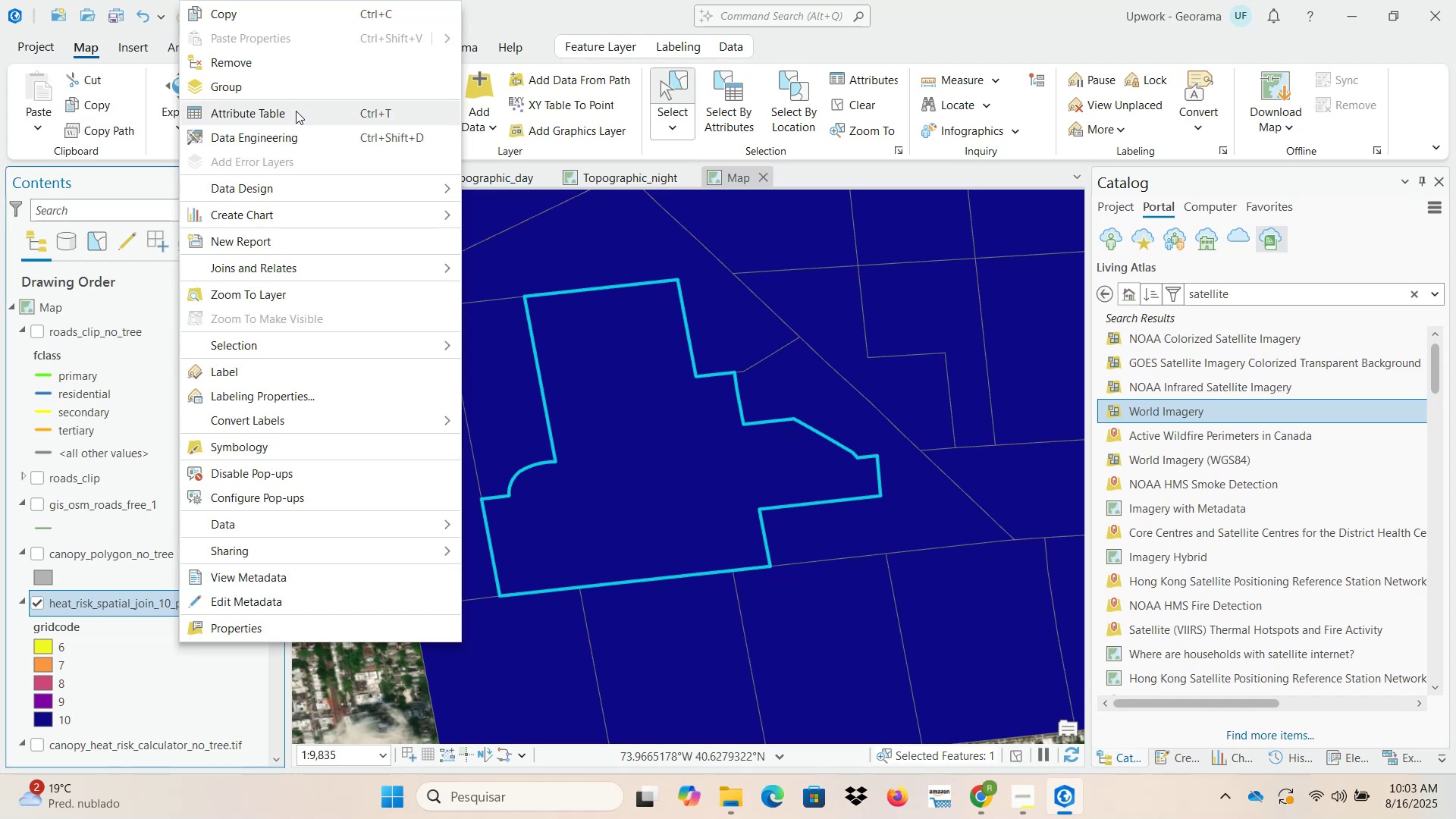 
left_click([296, 111])
 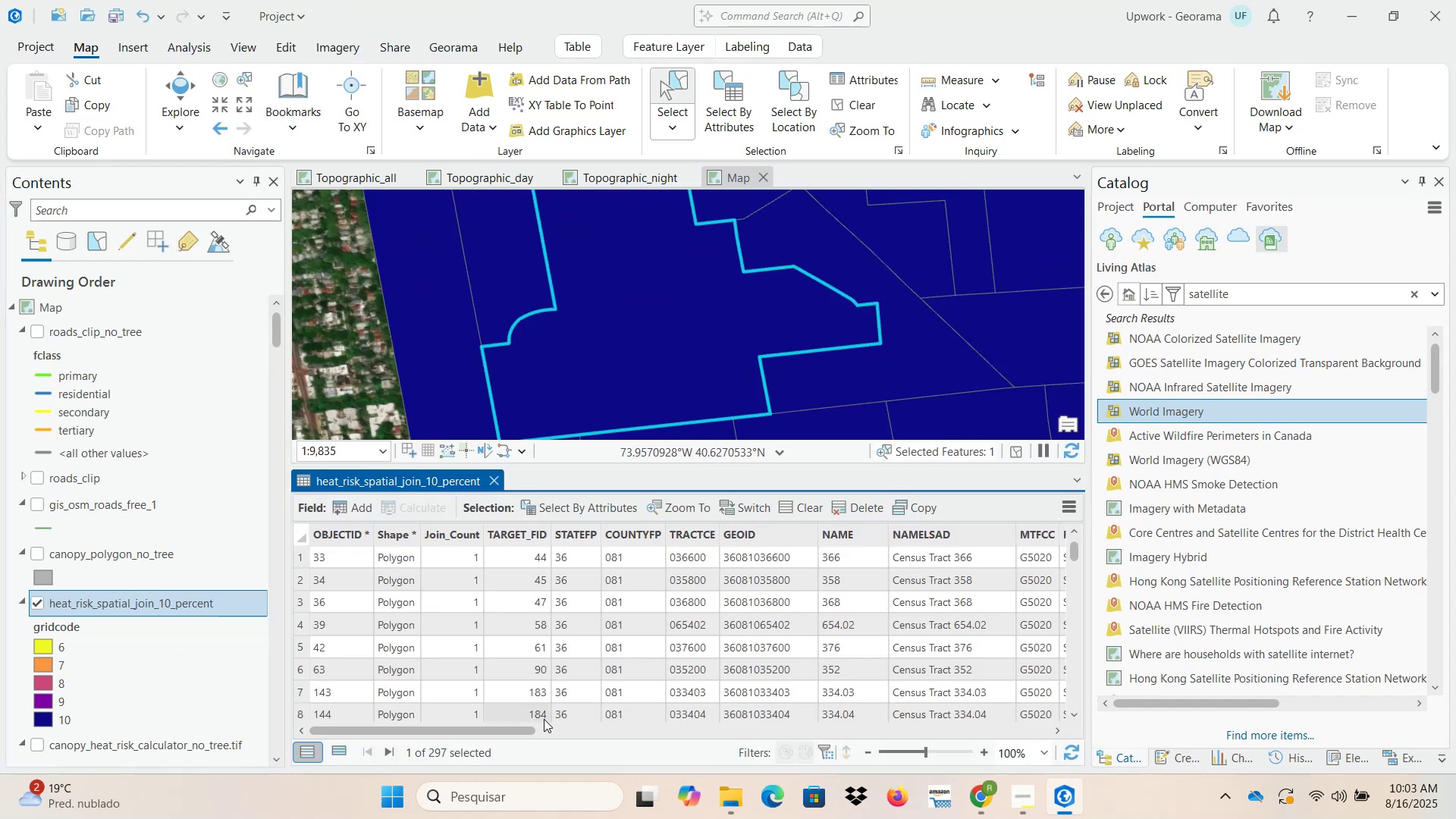 
left_click_drag(start_coordinate=[511, 733], to_coordinate=[1024, 733])
 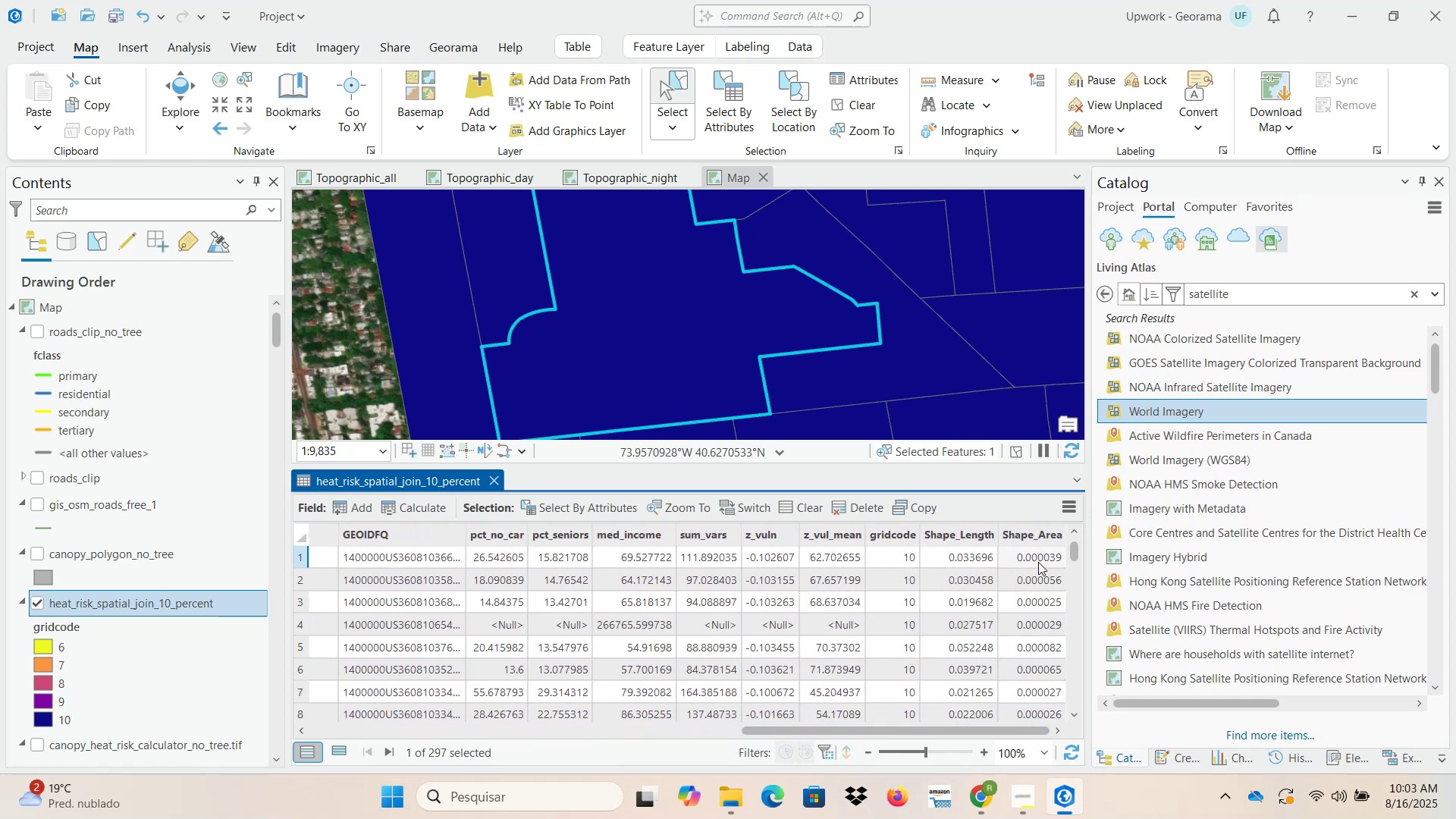 
wait(9.83)
 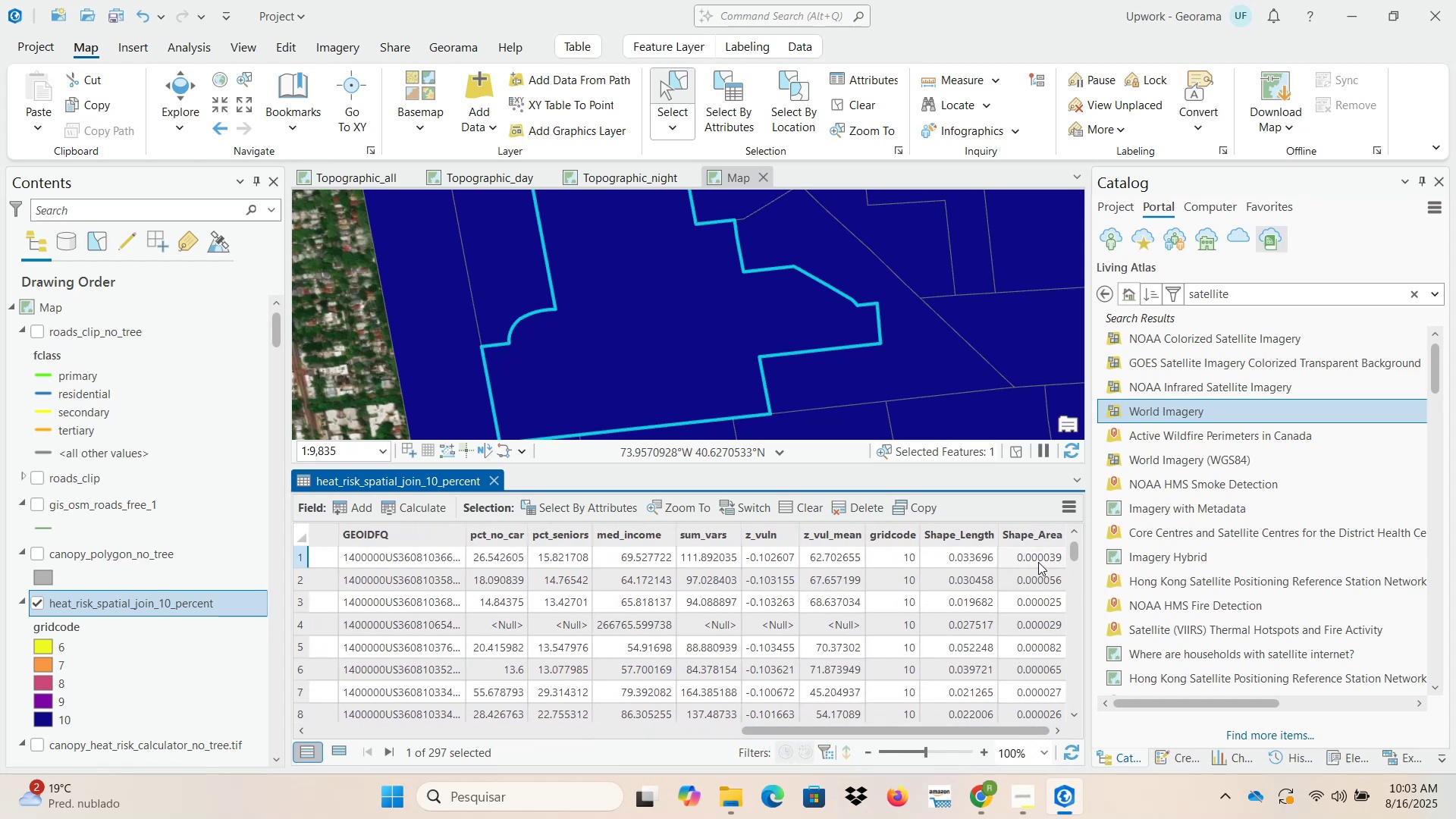 
left_click([34, 335])
 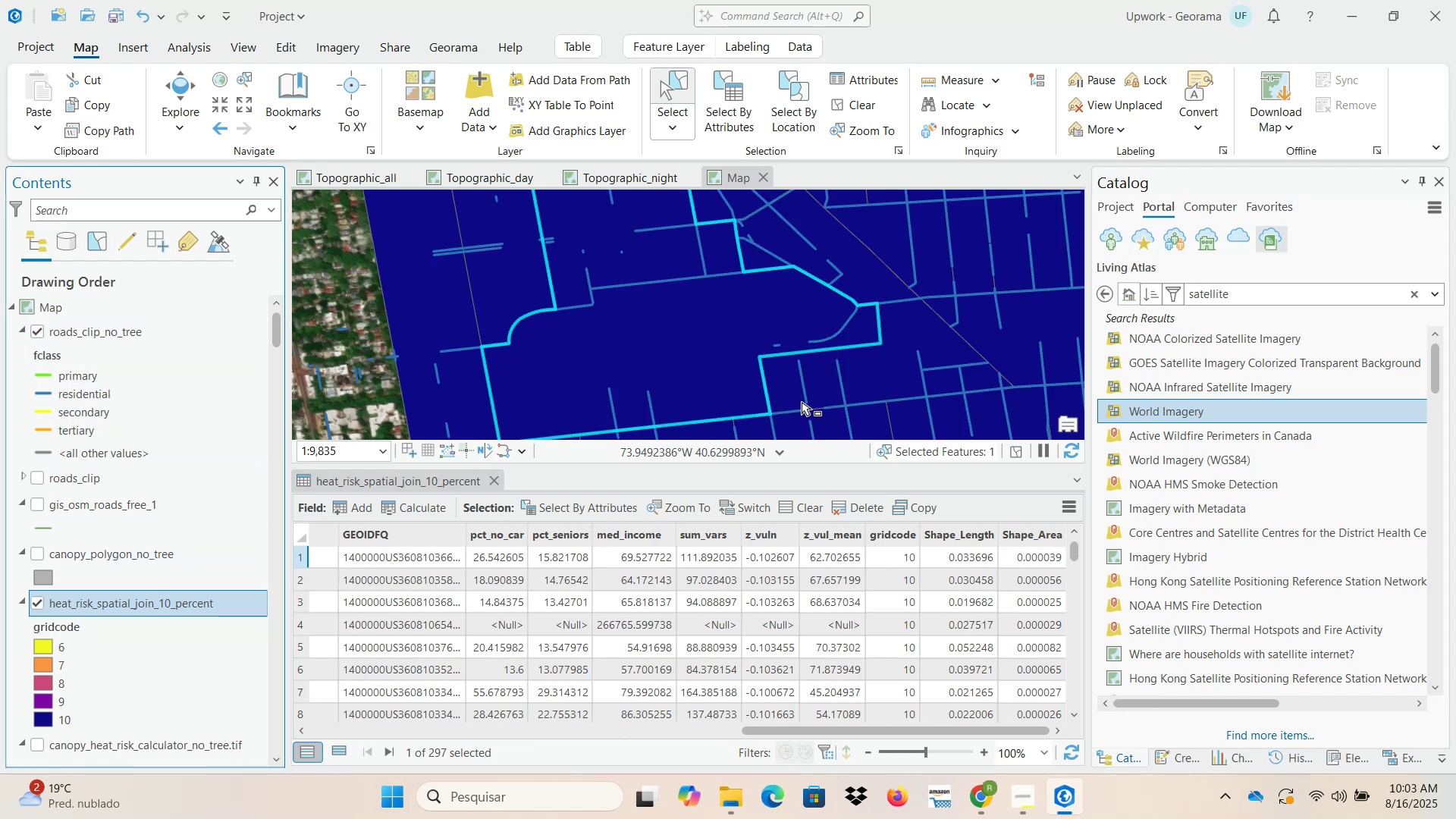 
left_click_drag(start_coordinate=[764, 466], to_coordinate=[761, 563])
 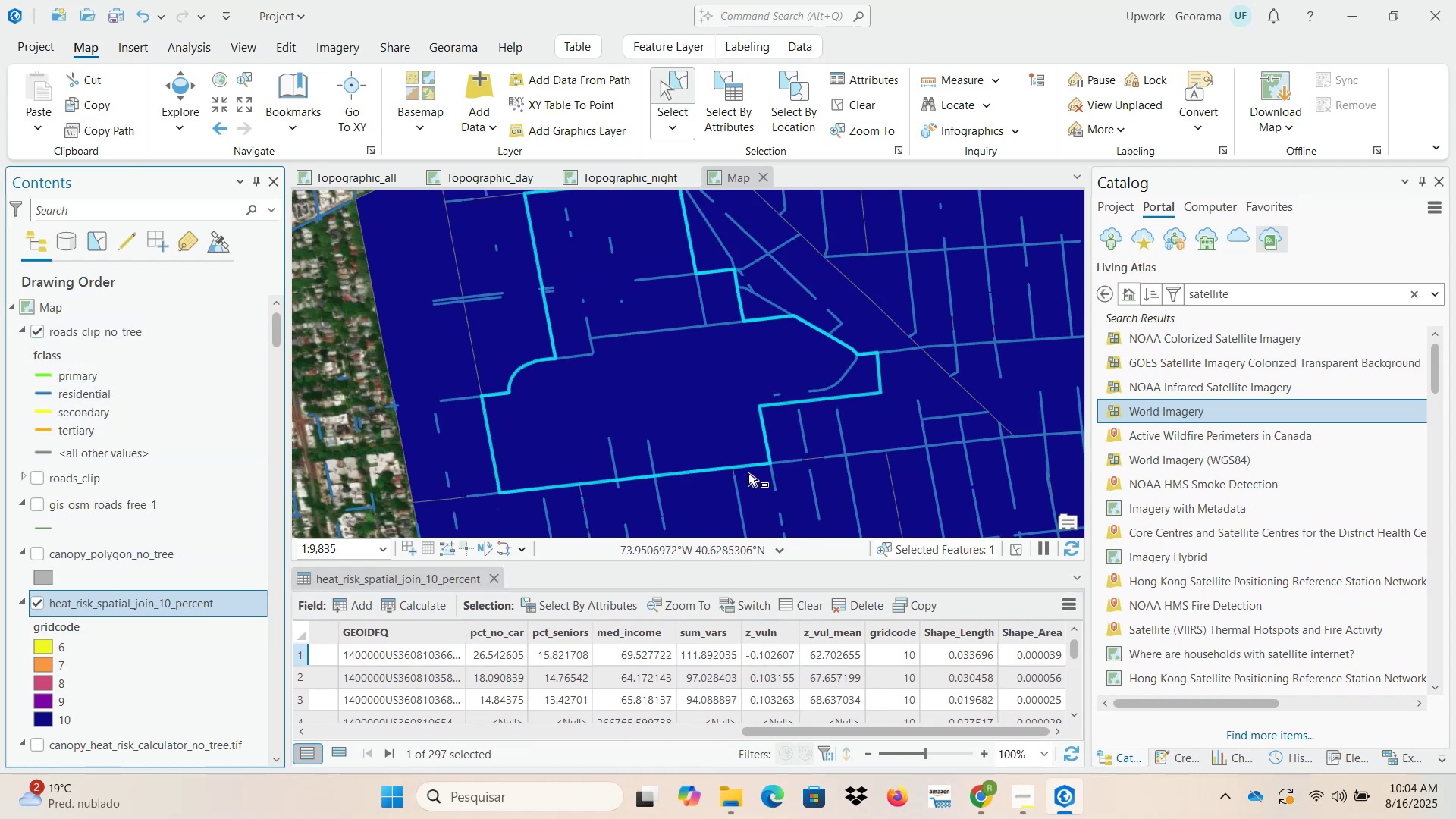 
scroll: coordinate [733, 416], scroll_direction: down, amount: 1.0
 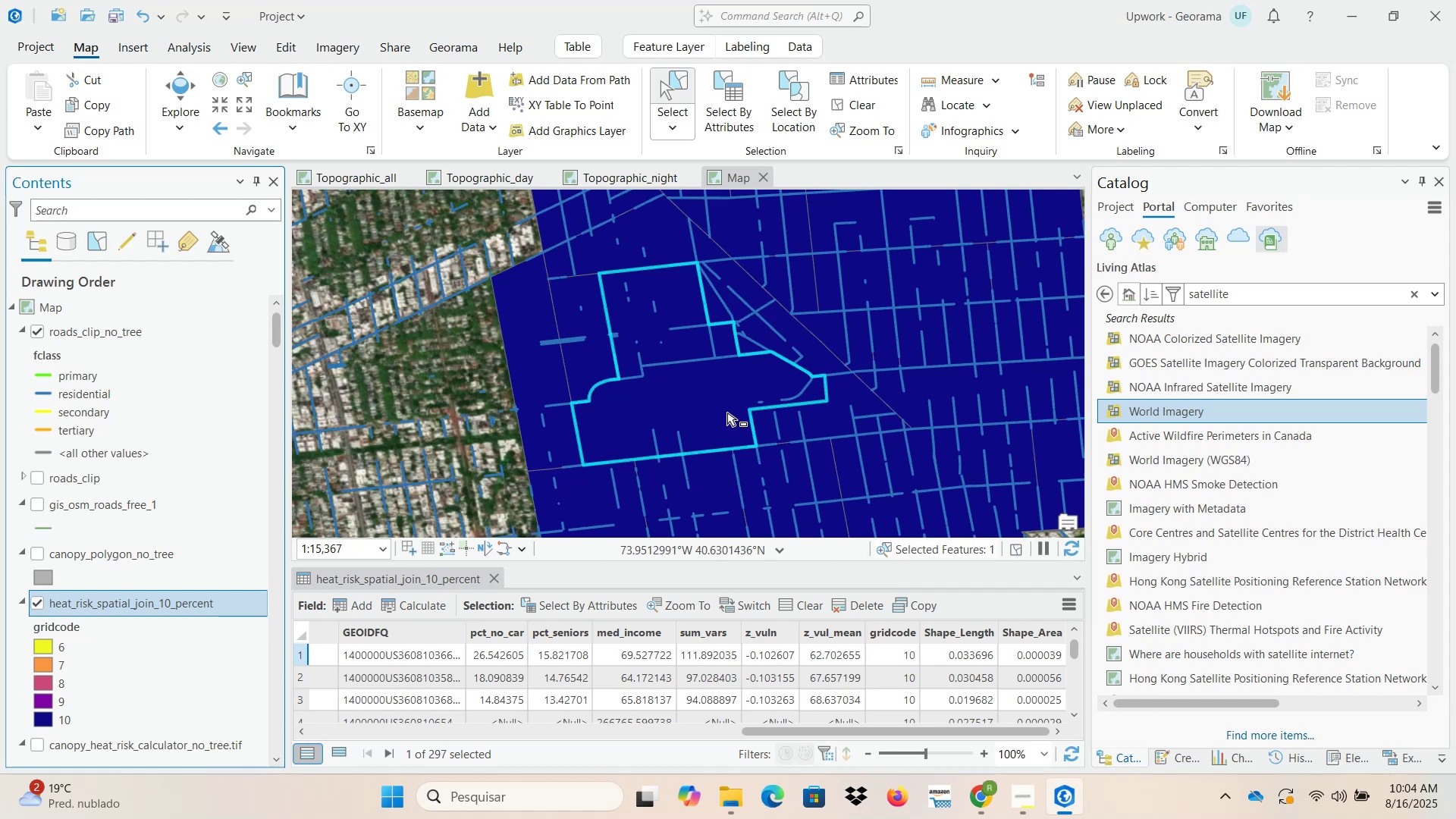 
wait(8.88)
 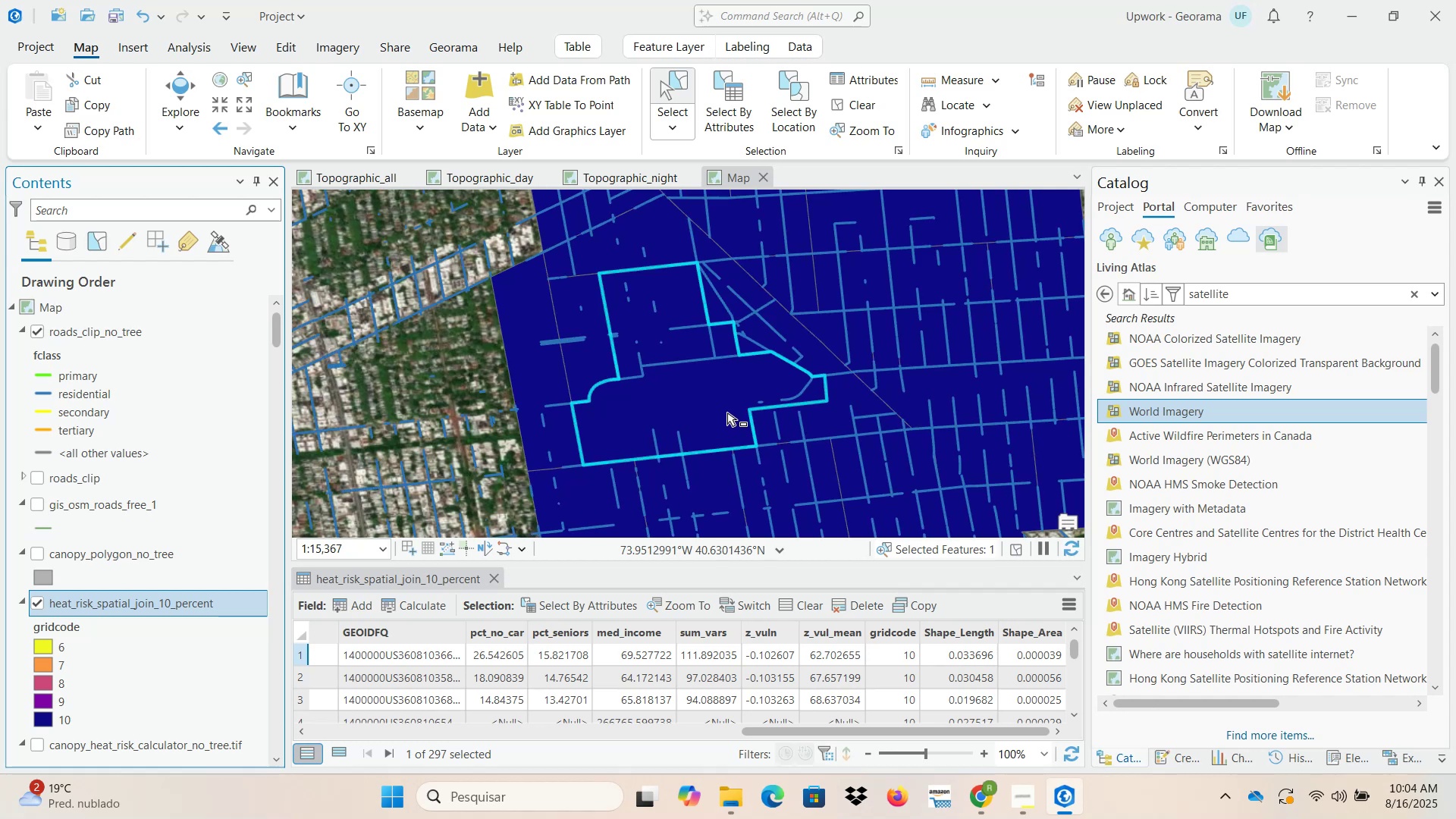 
scroll: coordinate [617, 430], scroll_direction: up, amount: 2.0
 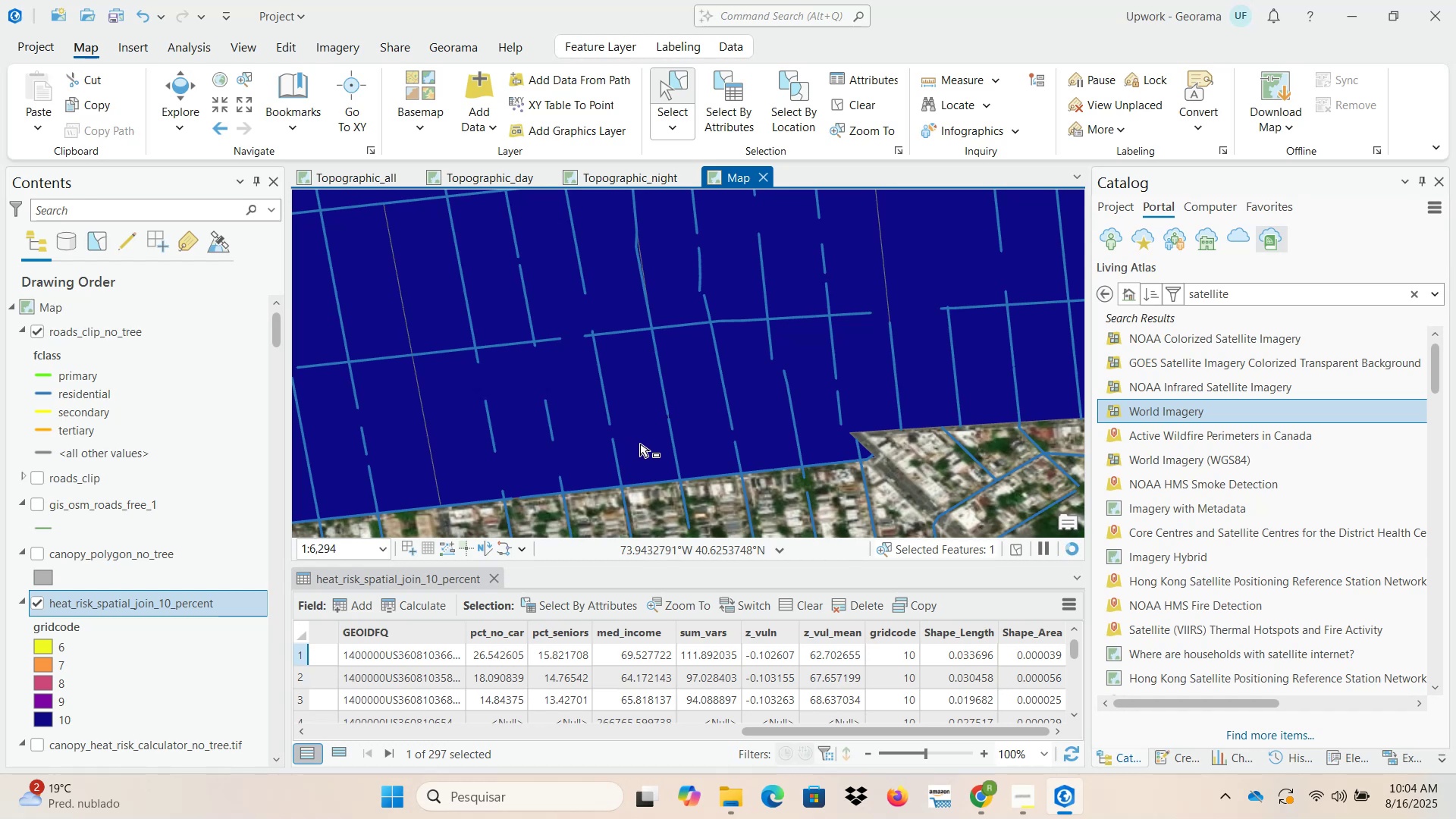 
wait(5.23)
 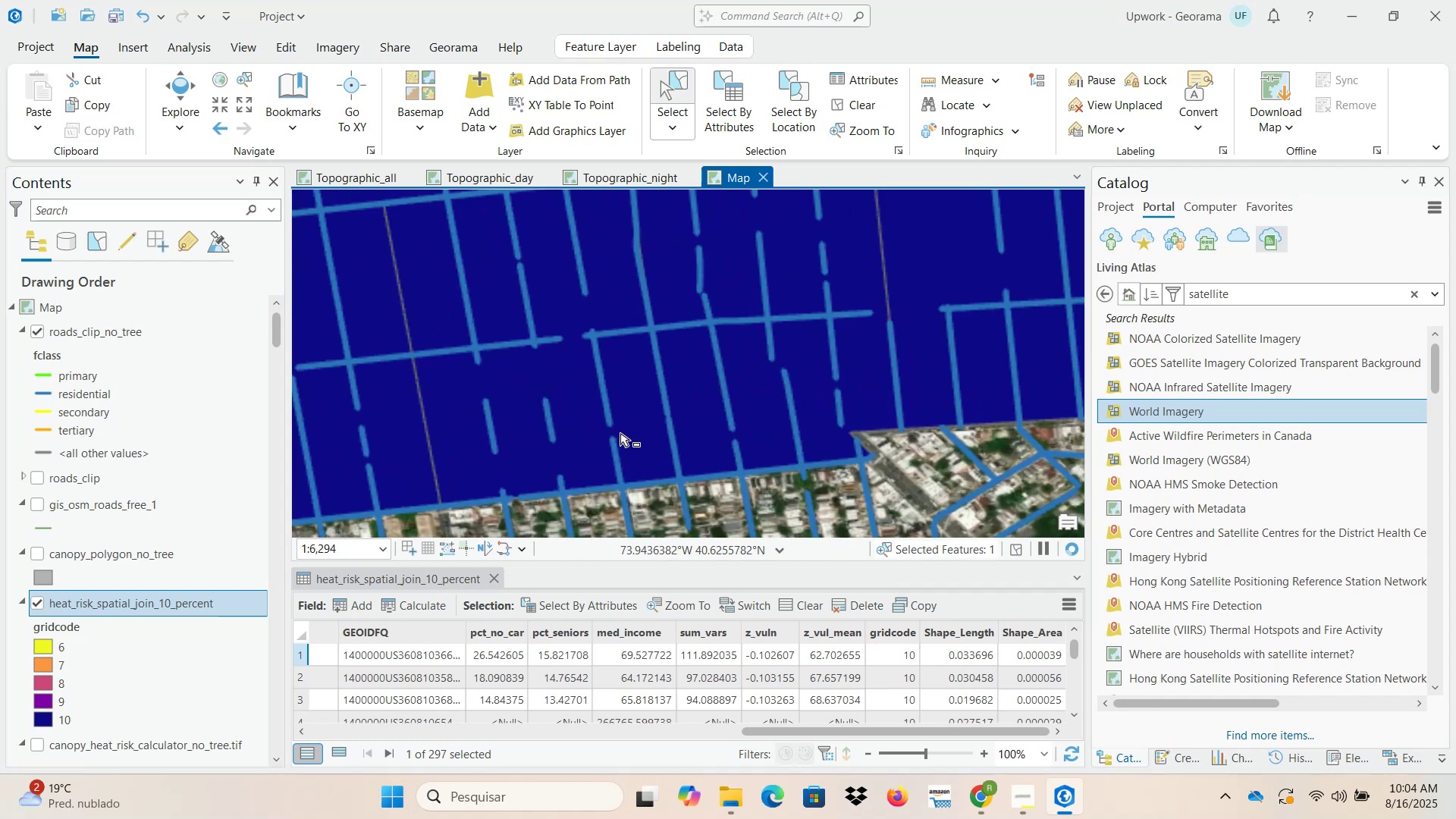 
left_click([972, 805])
 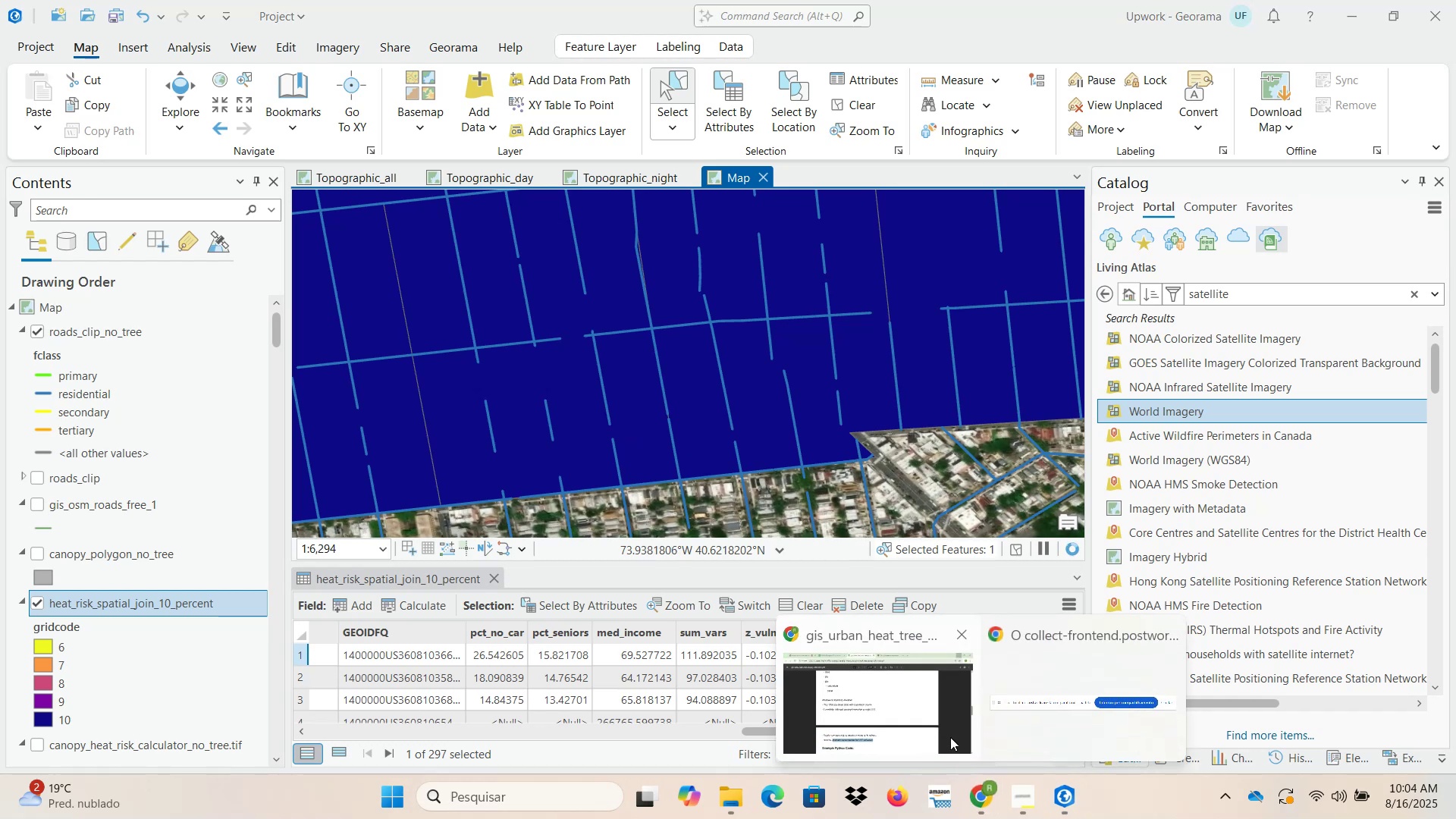 
left_click([925, 695])
 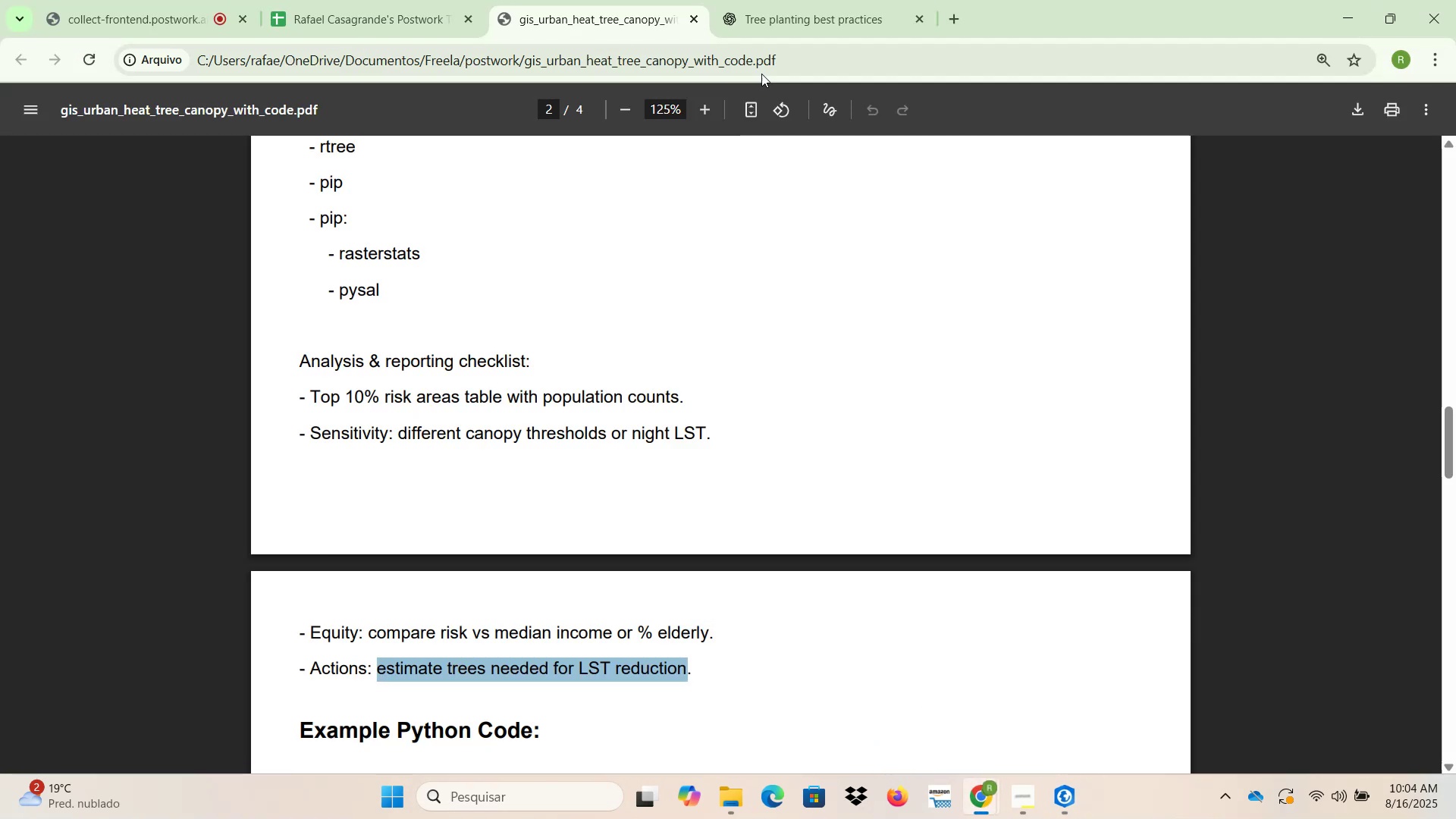 
left_click([794, 6])
 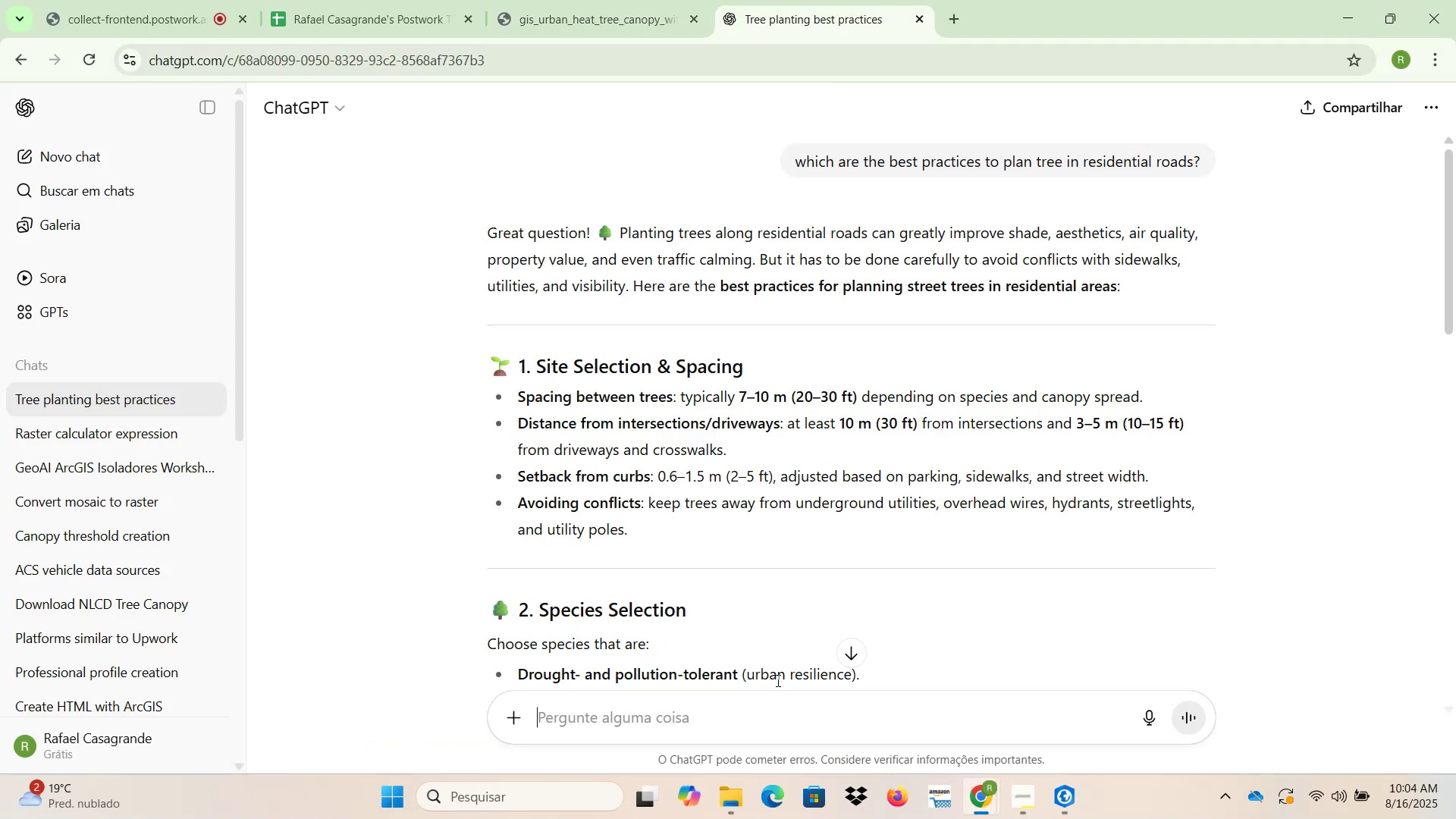 
left_click([761, 720])
 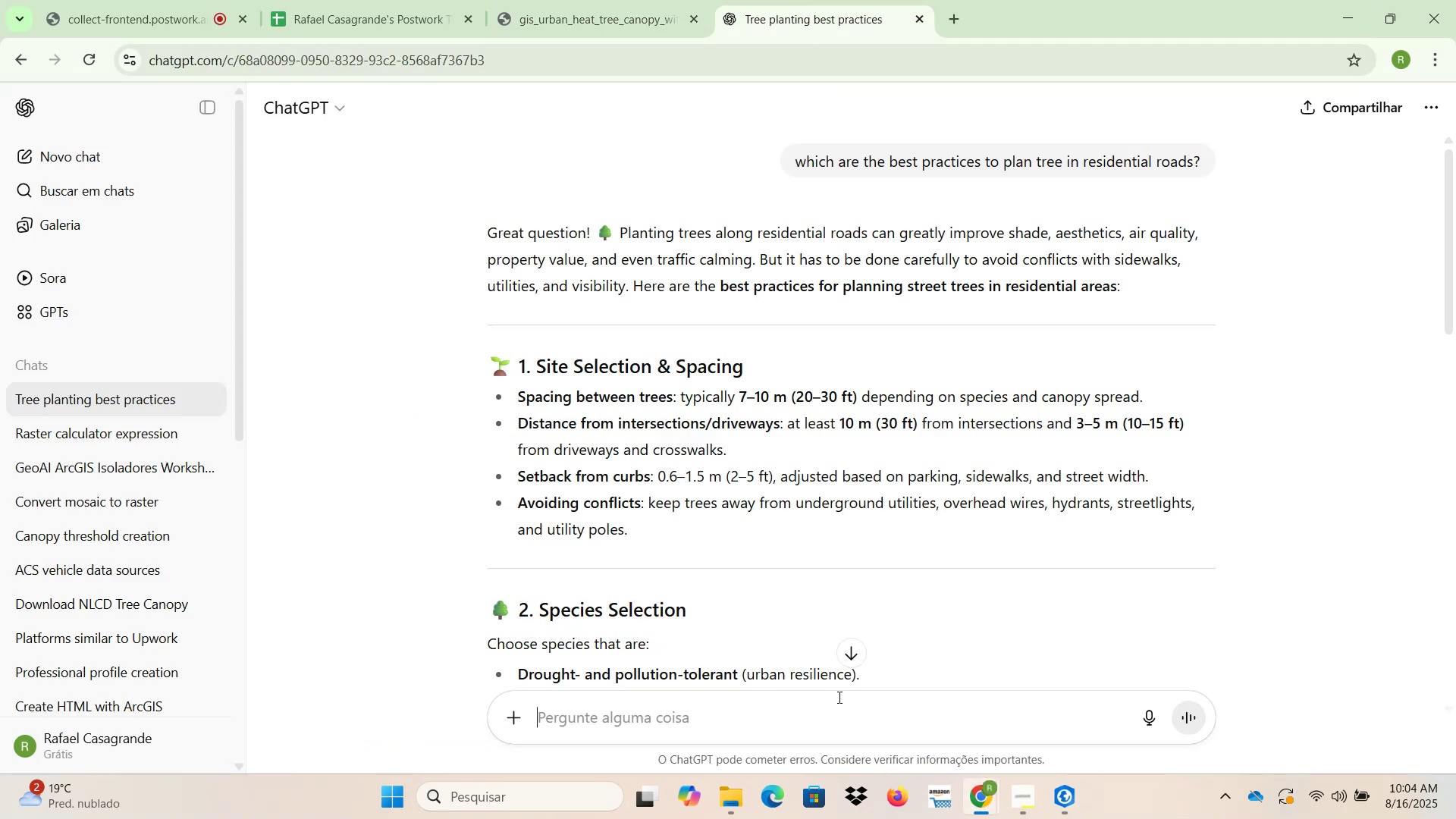 
type(how )
 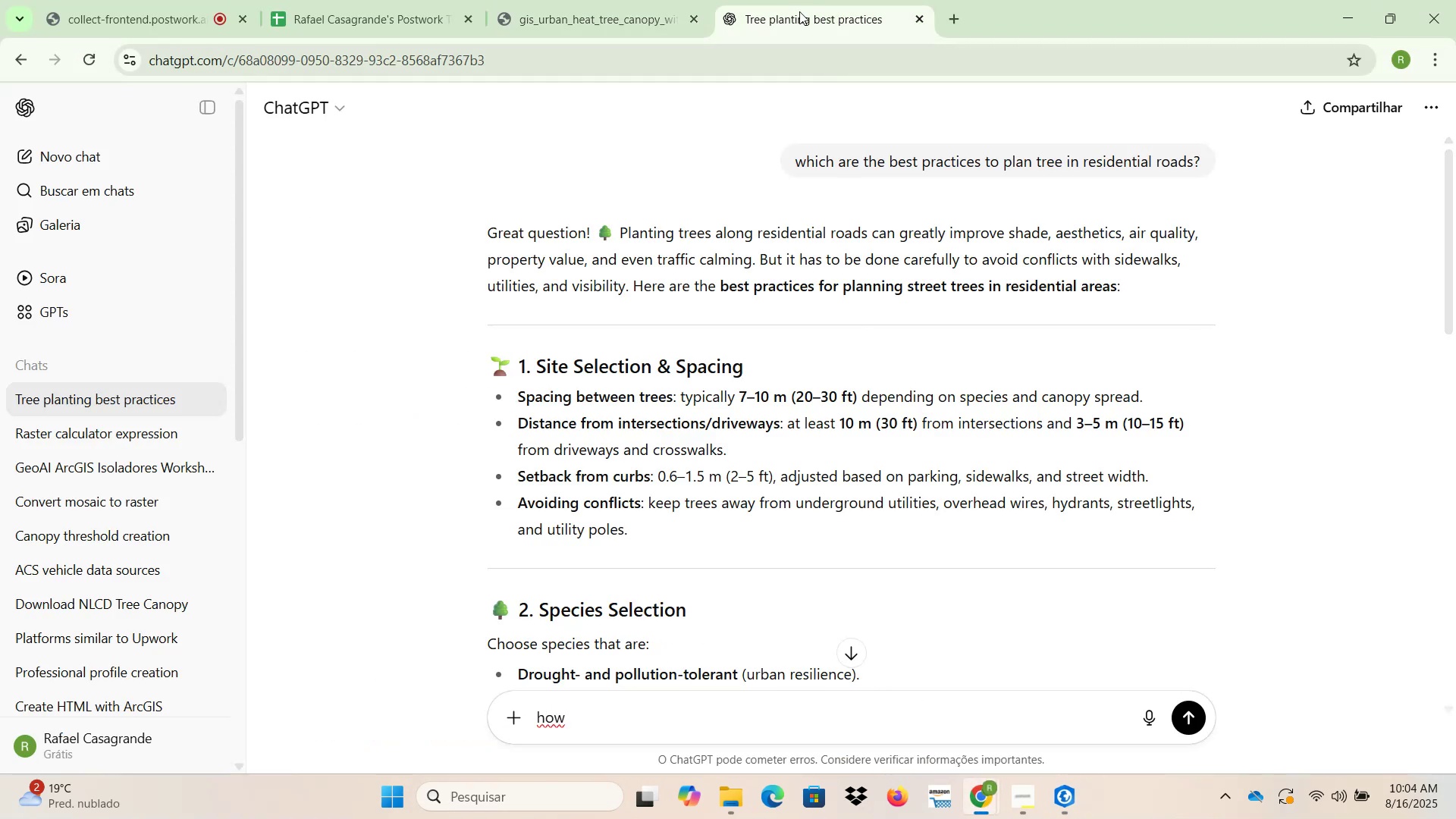 
left_click([608, 0])
 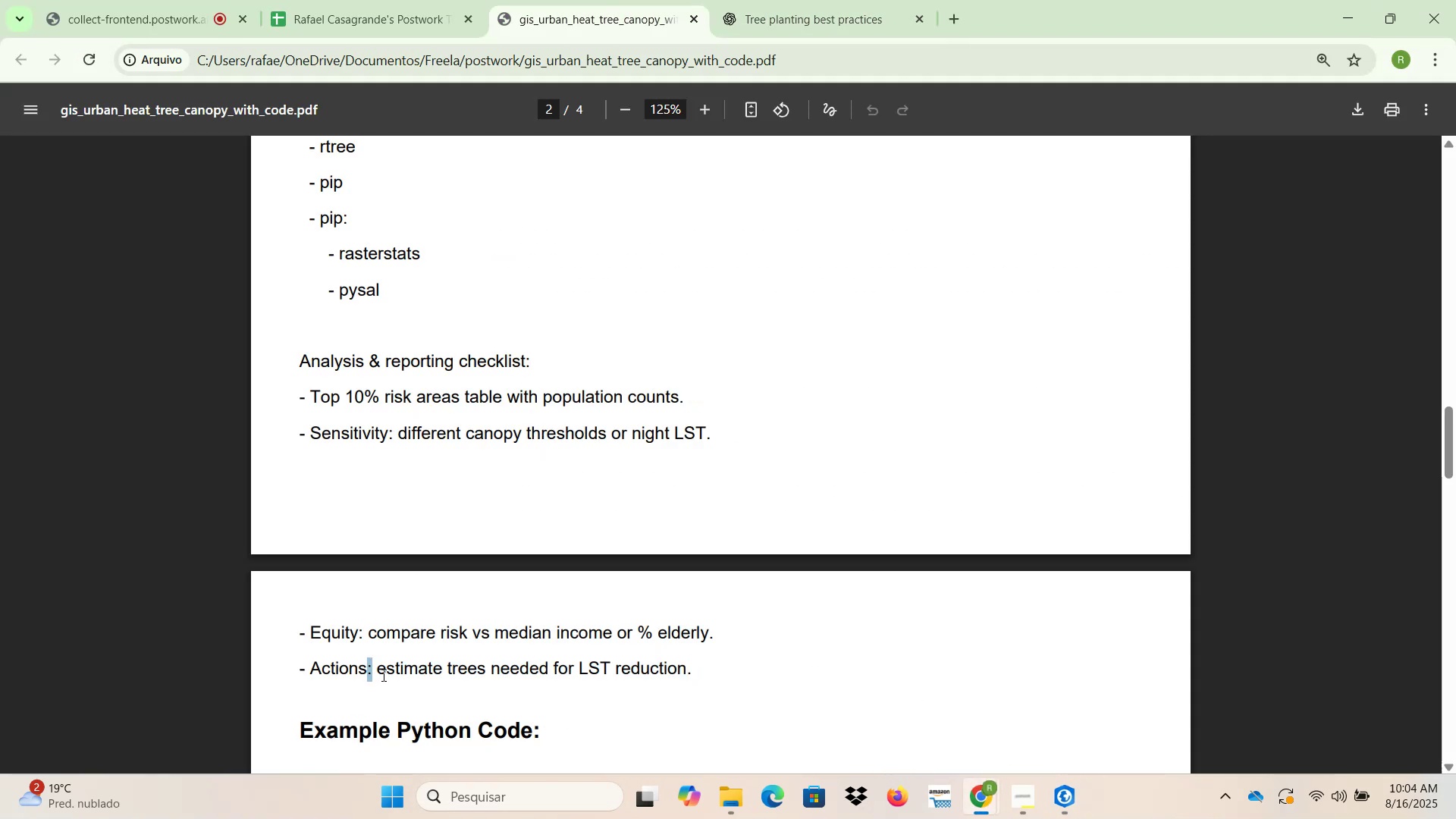 
left_click_drag(start_coordinate=[375, 669], to_coordinate=[548, 658])
 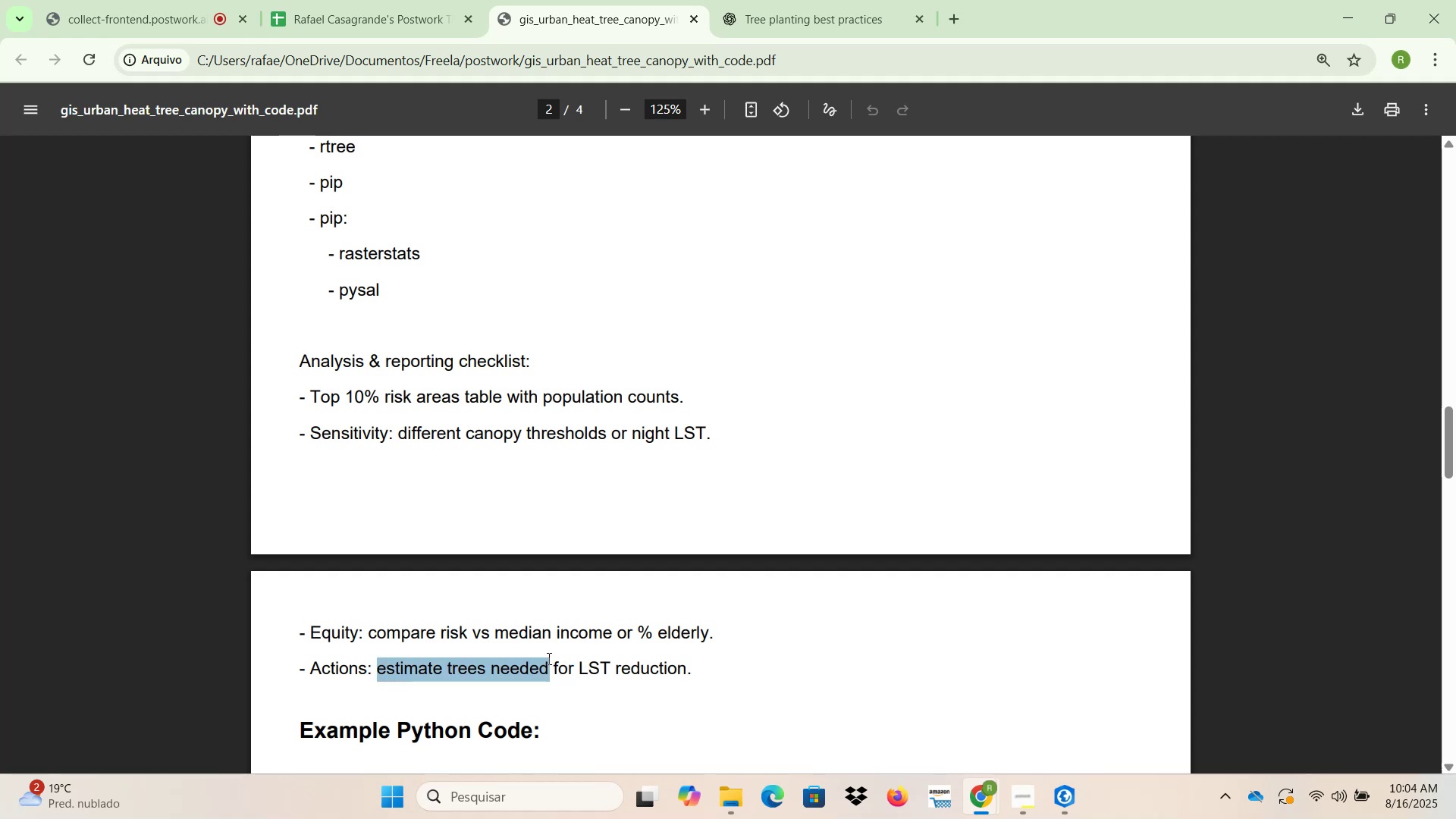 
key(Control+ControlLeft)
 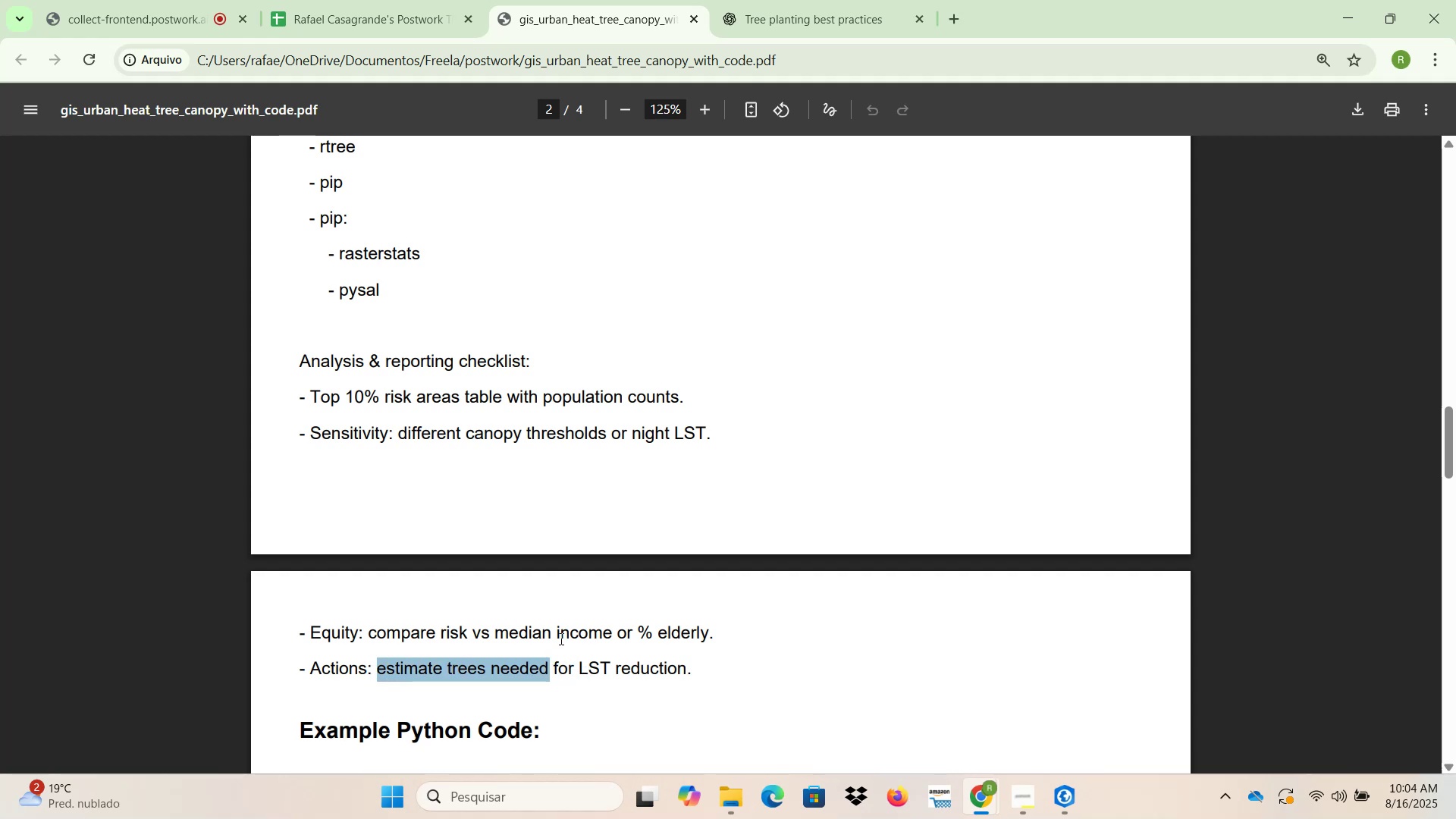 
key(Control+C)
 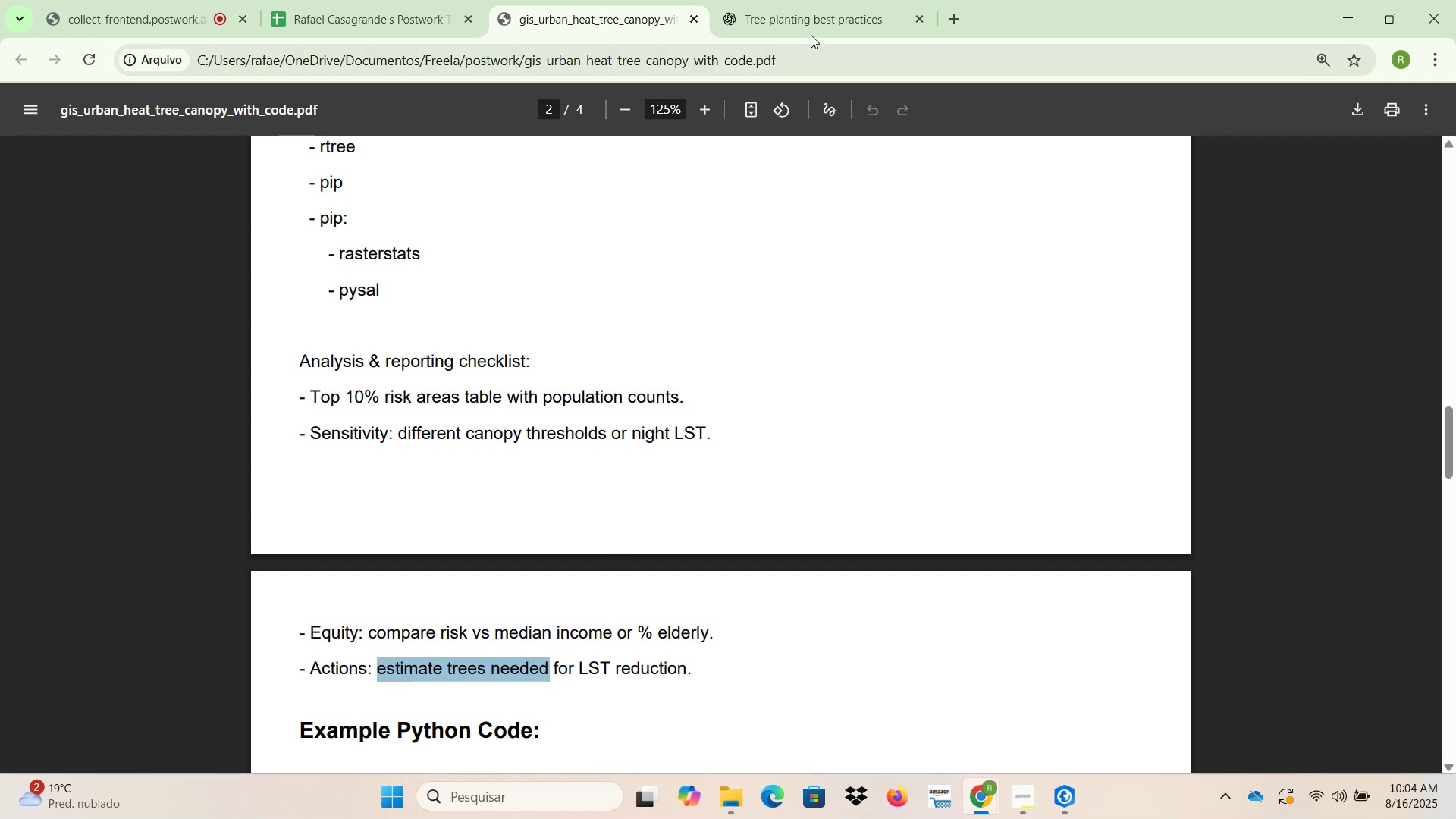 
left_click([811, 0])
 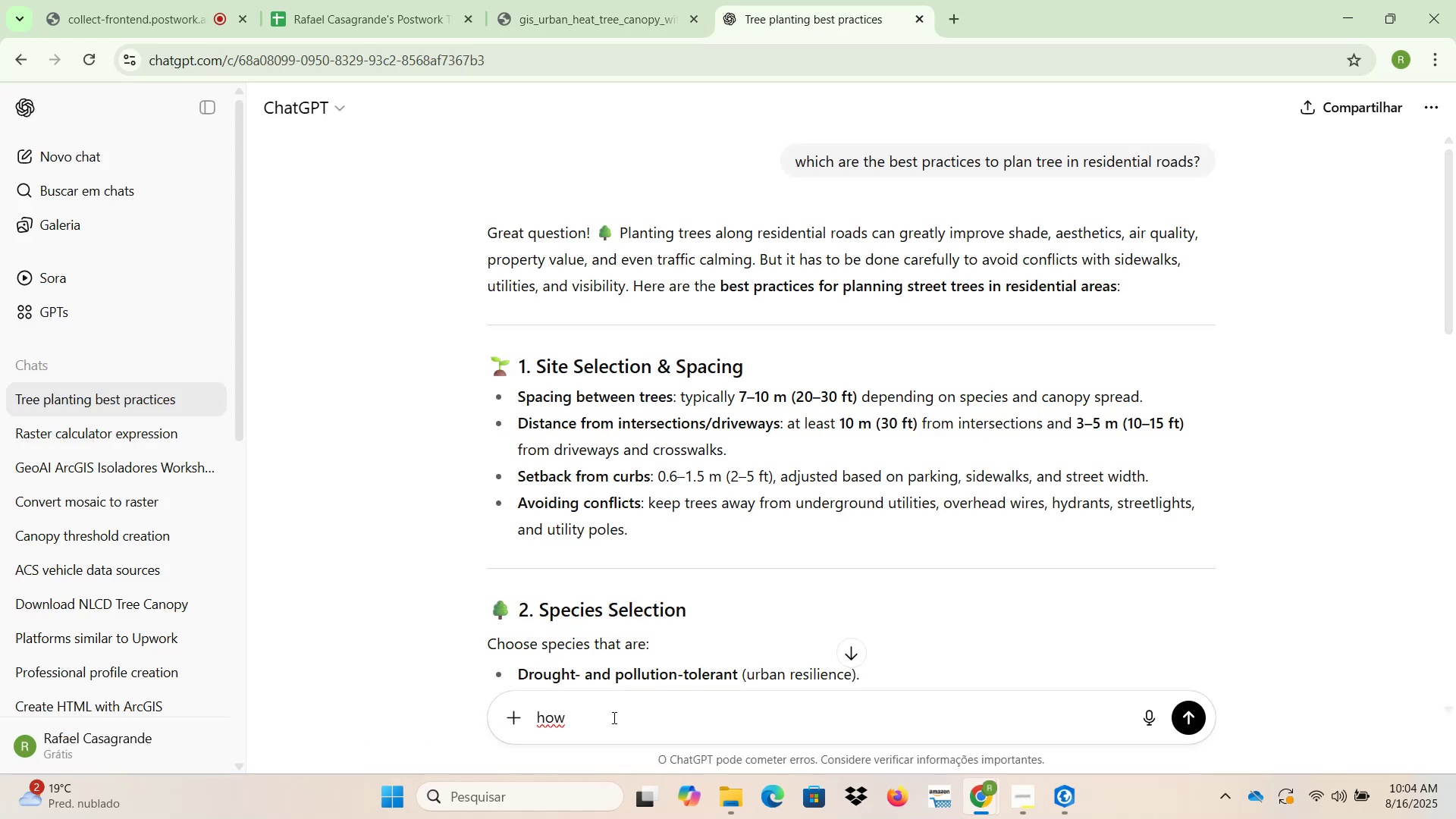 
left_click([606, 717])
 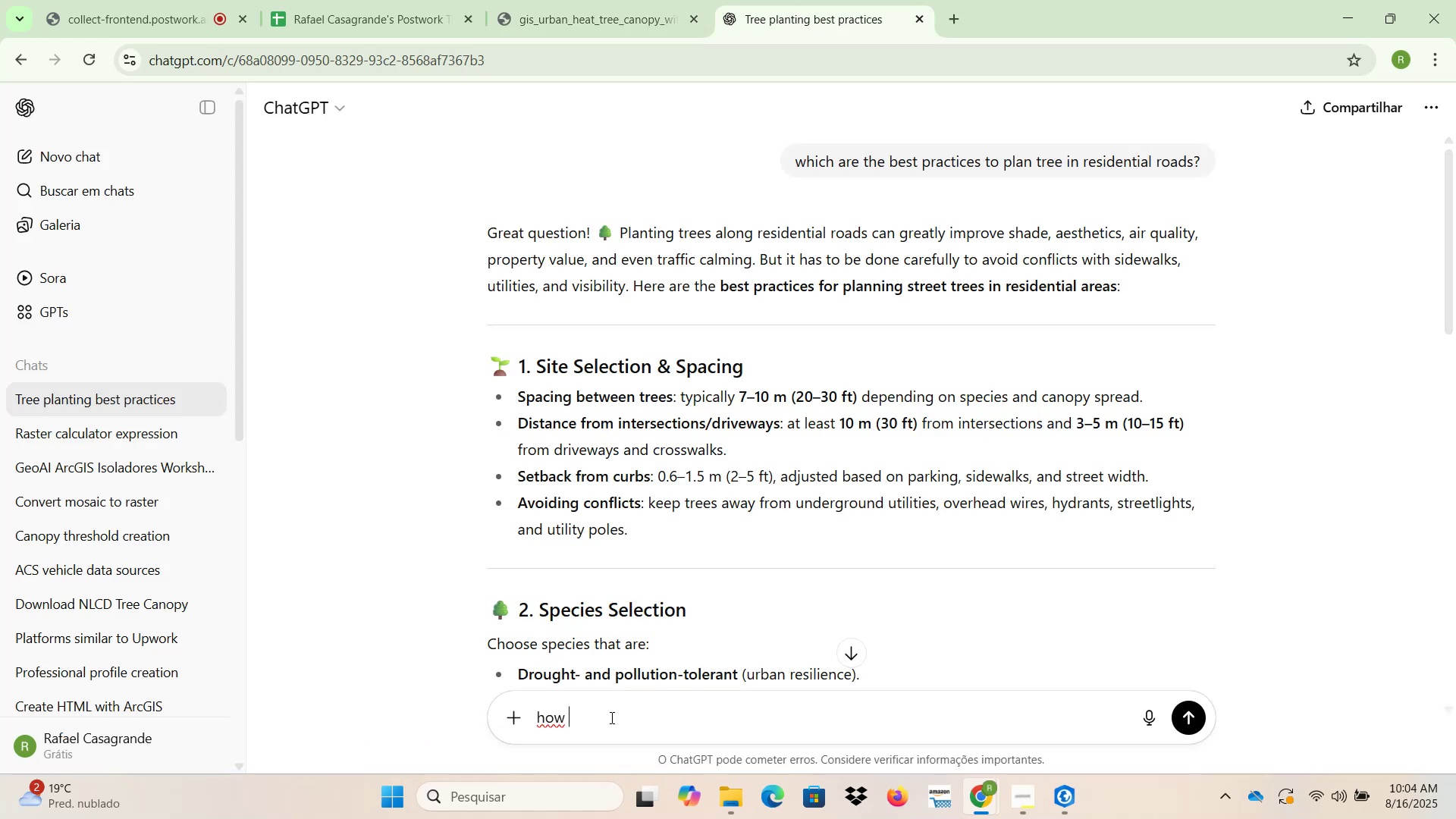 
key(Control+ControlLeft)
 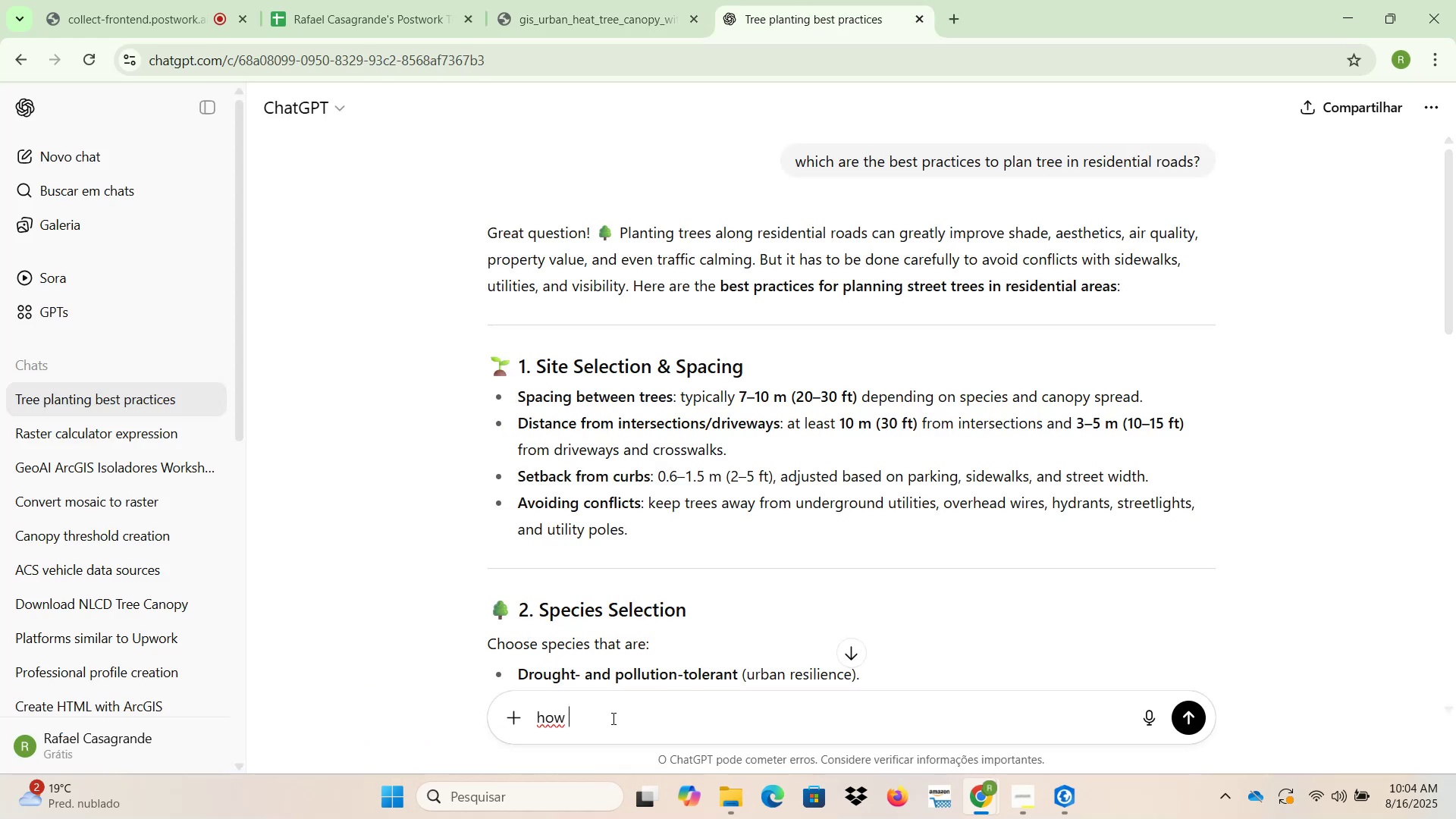 
key(Control+V)
 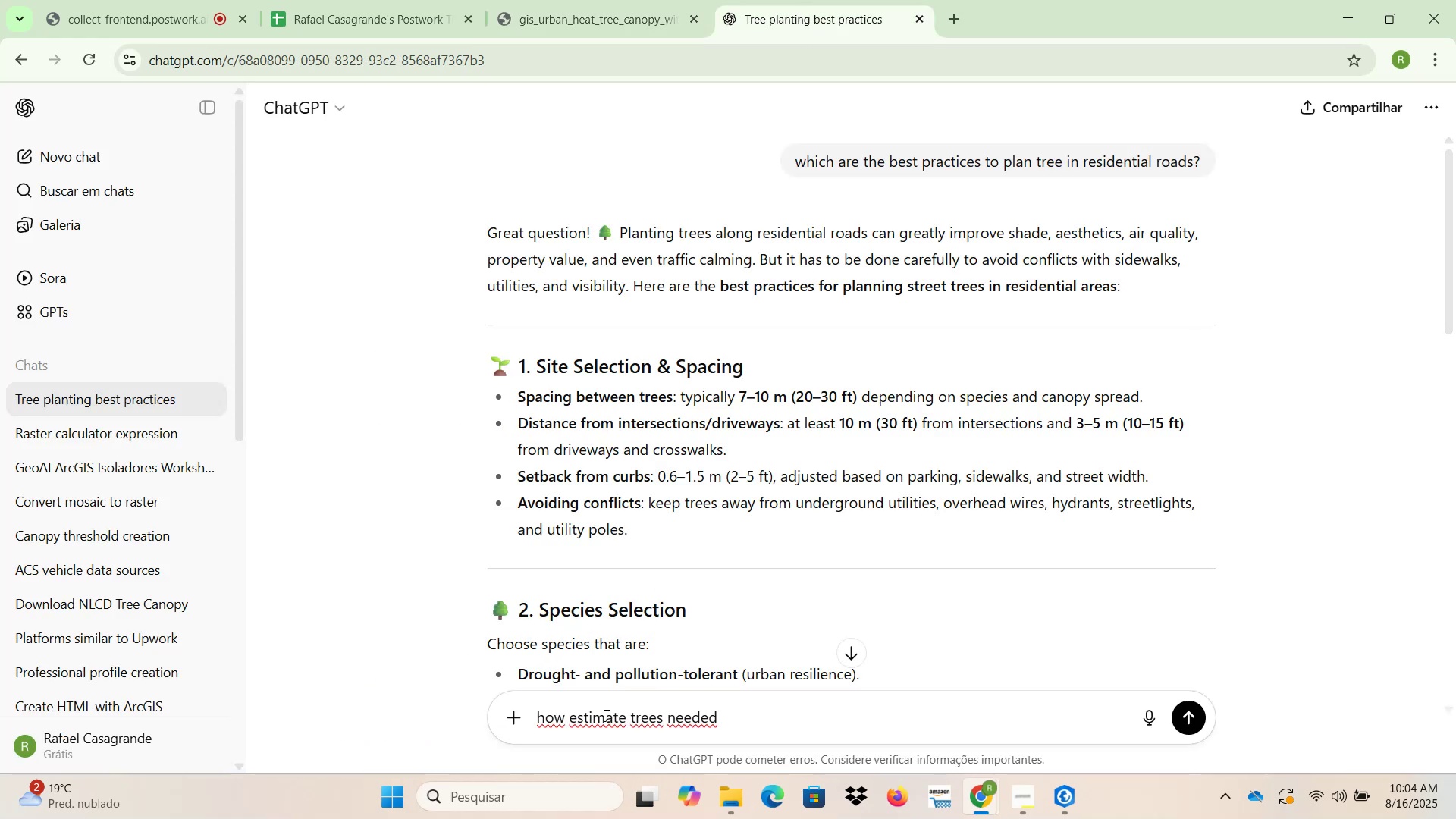 
type( for reduc)
key(Backspace)
type(to reduct LST)
 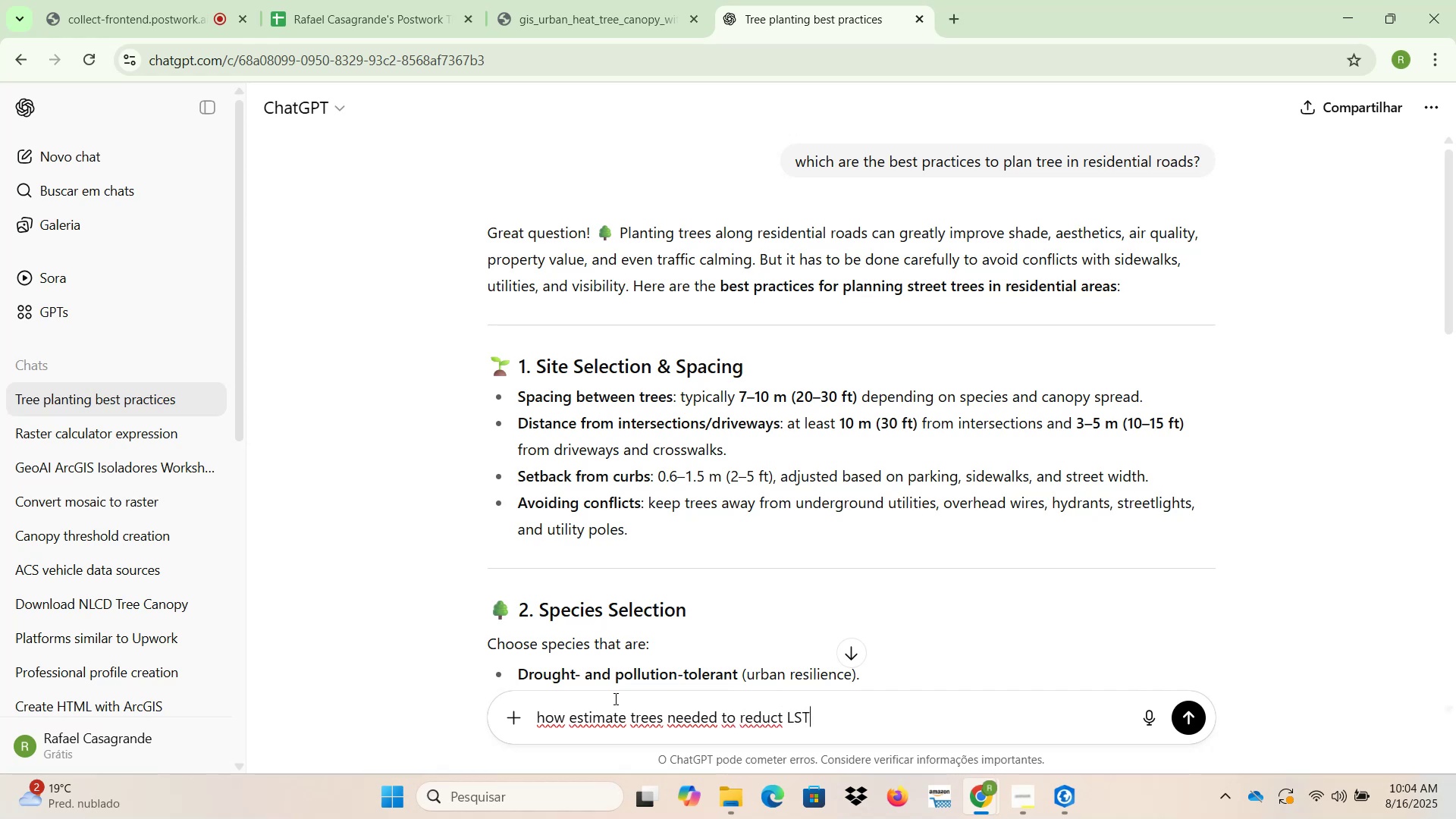 
 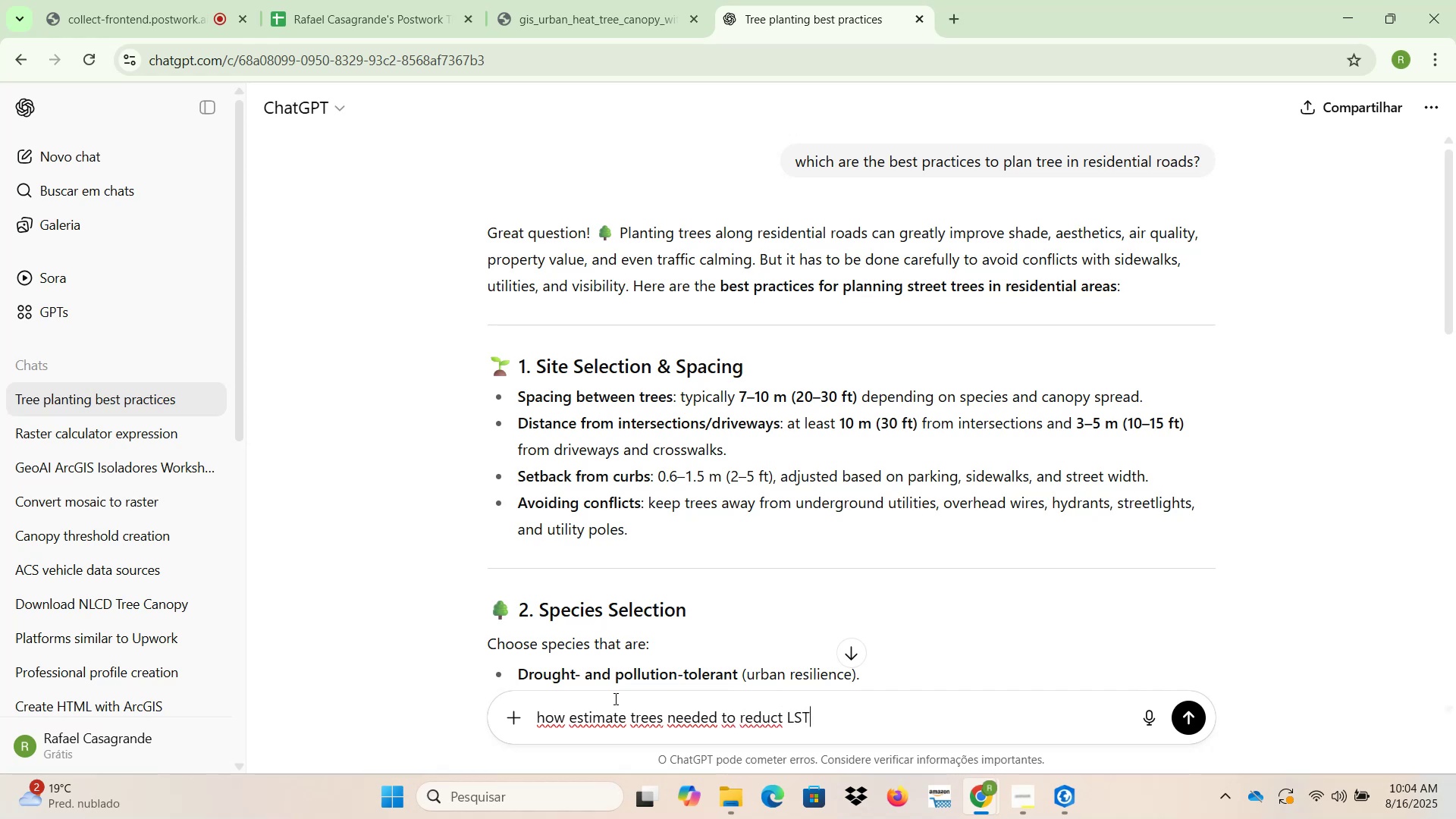 
hold_key(key=ShiftLeft, duration=0.7)
 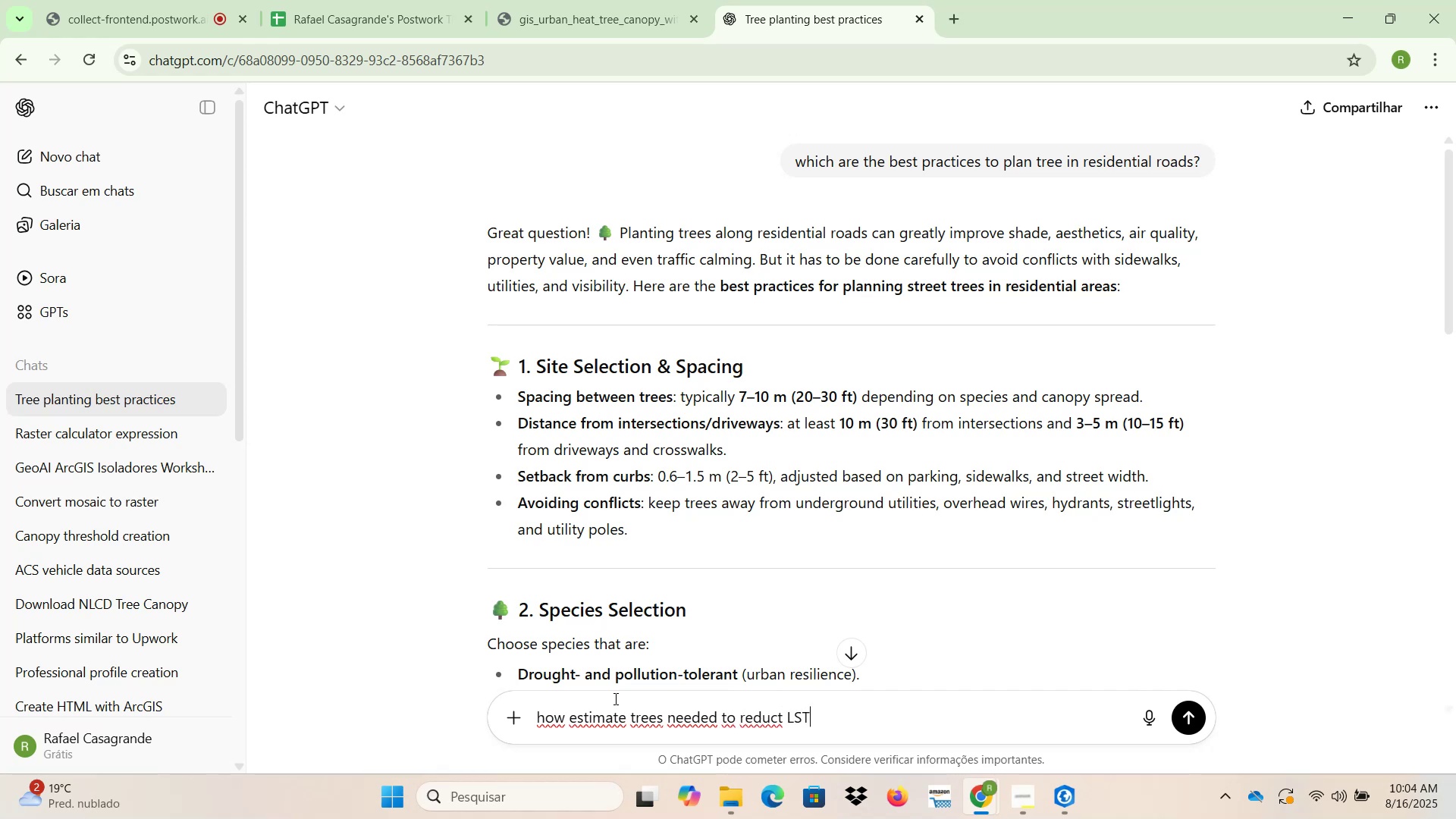 
key(Shift+Unknown)
 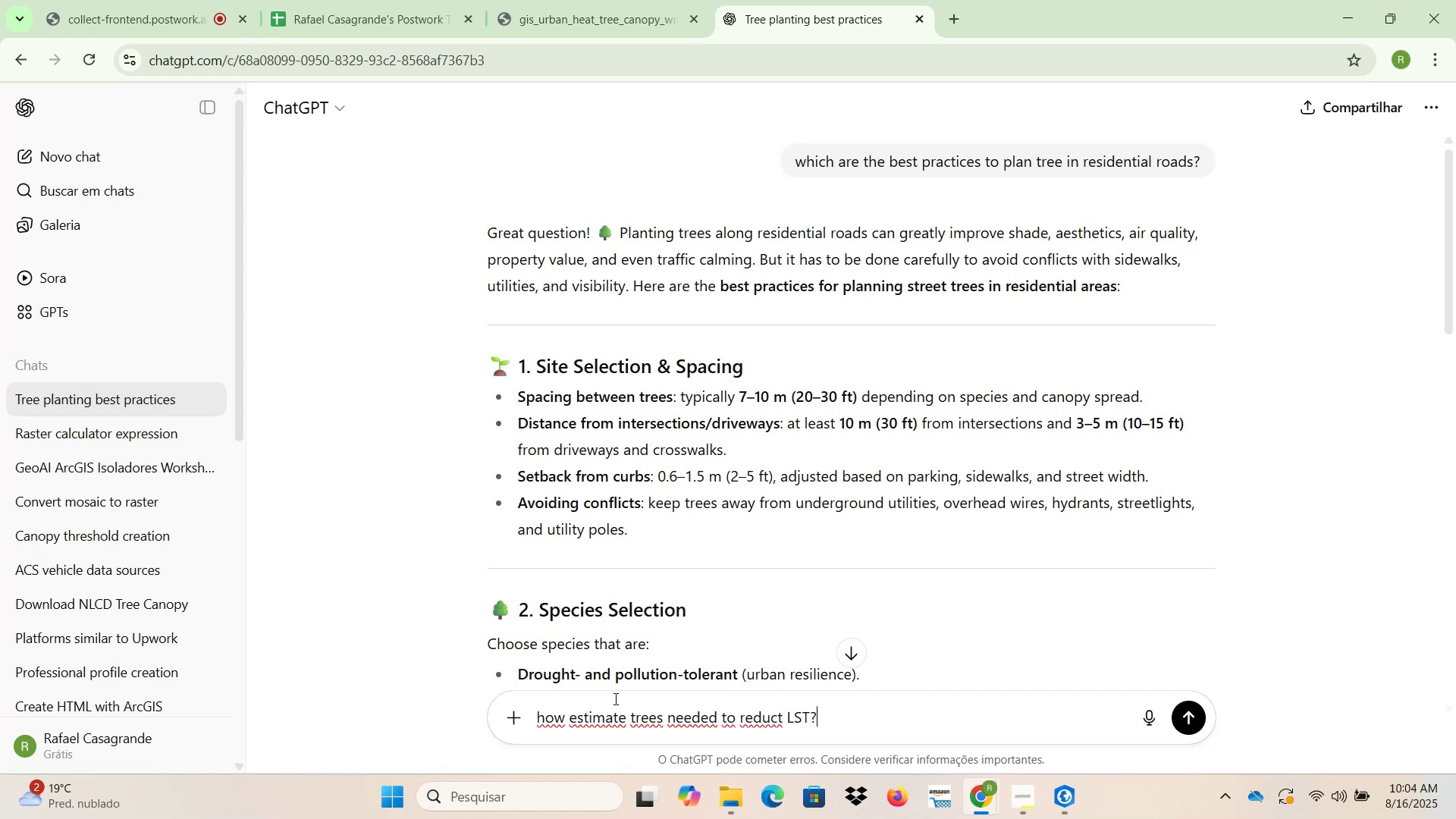 
key(Enter)
 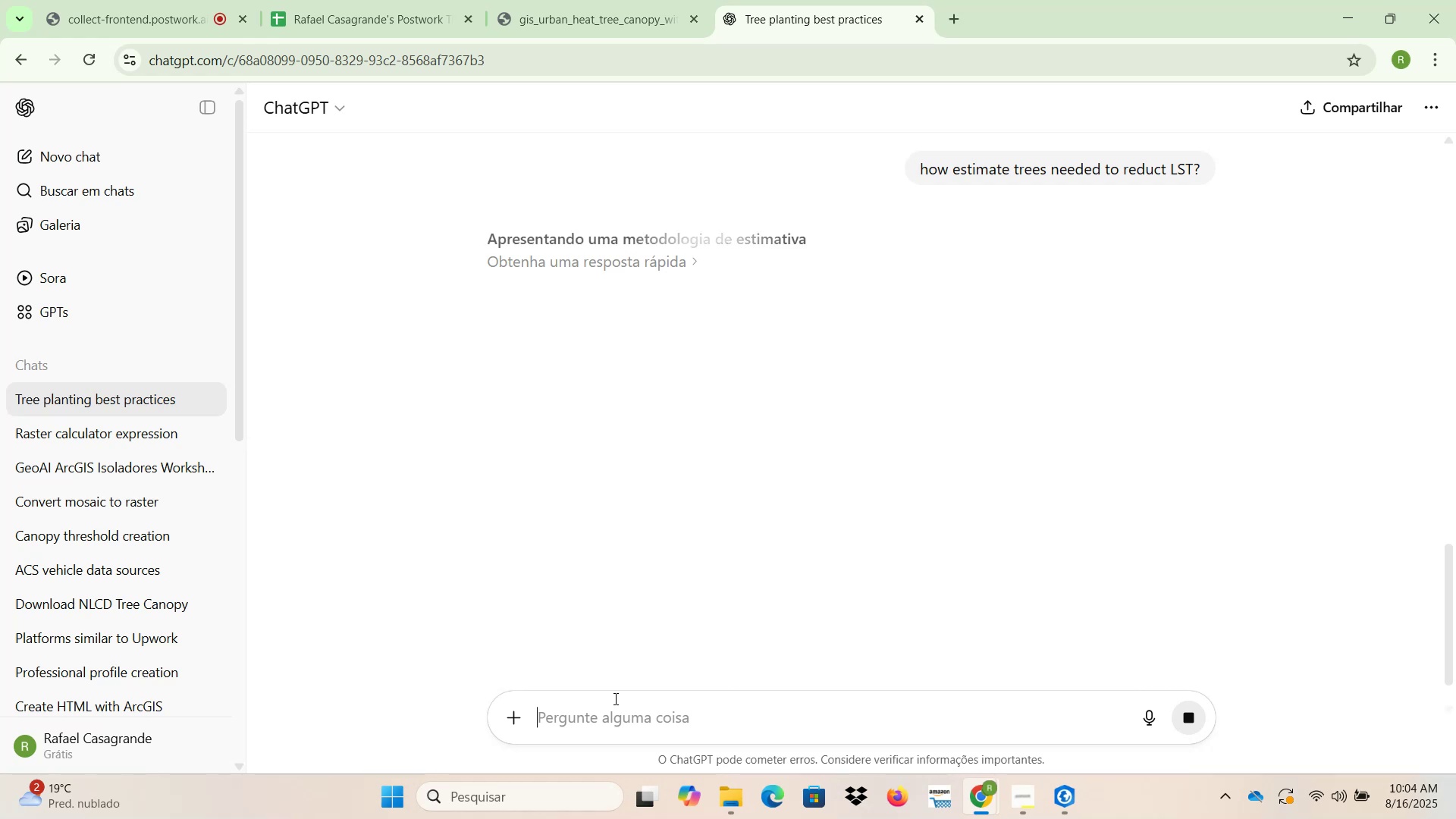 
wait(21.18)
 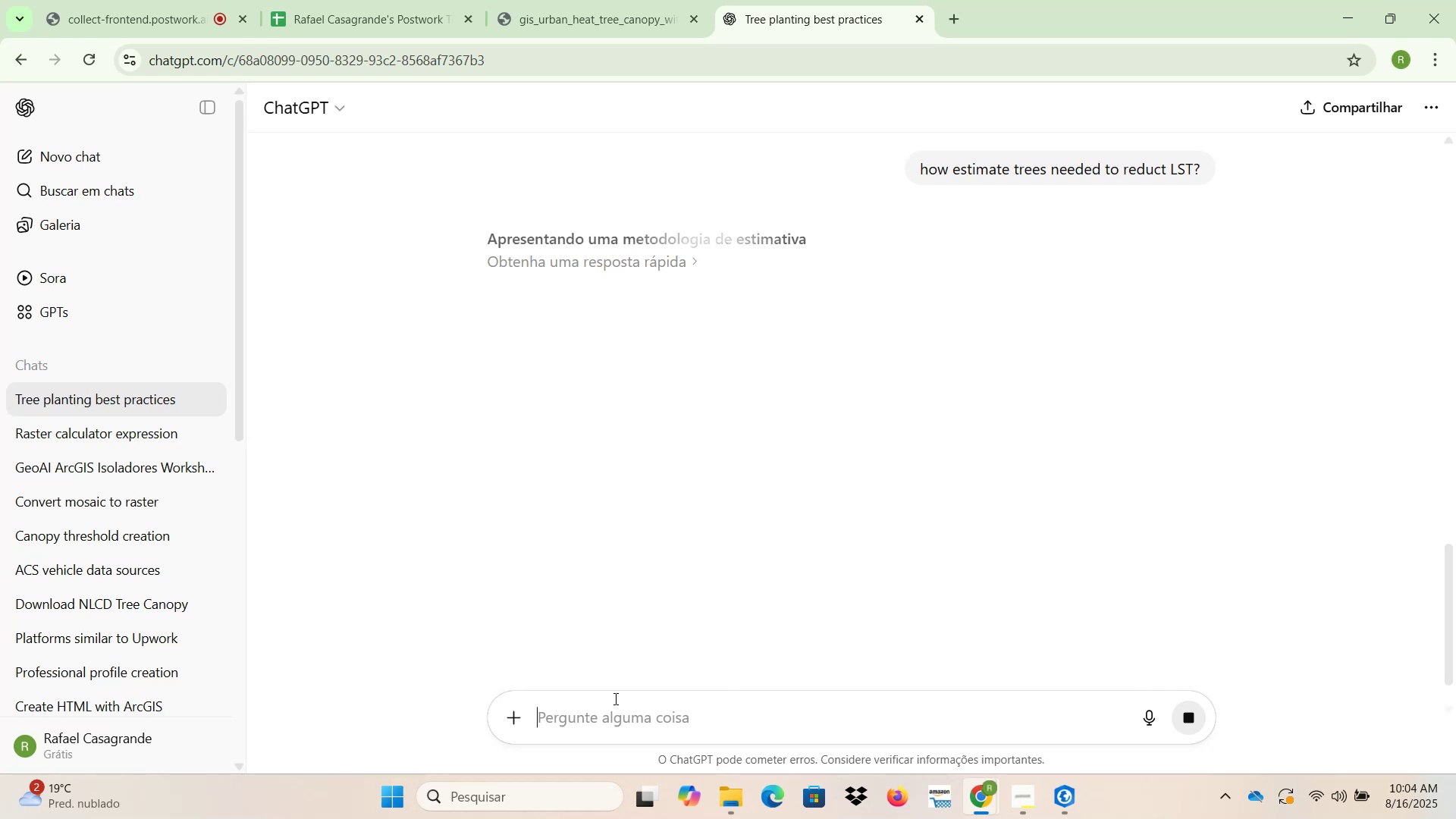 
left_click([622, 717])
 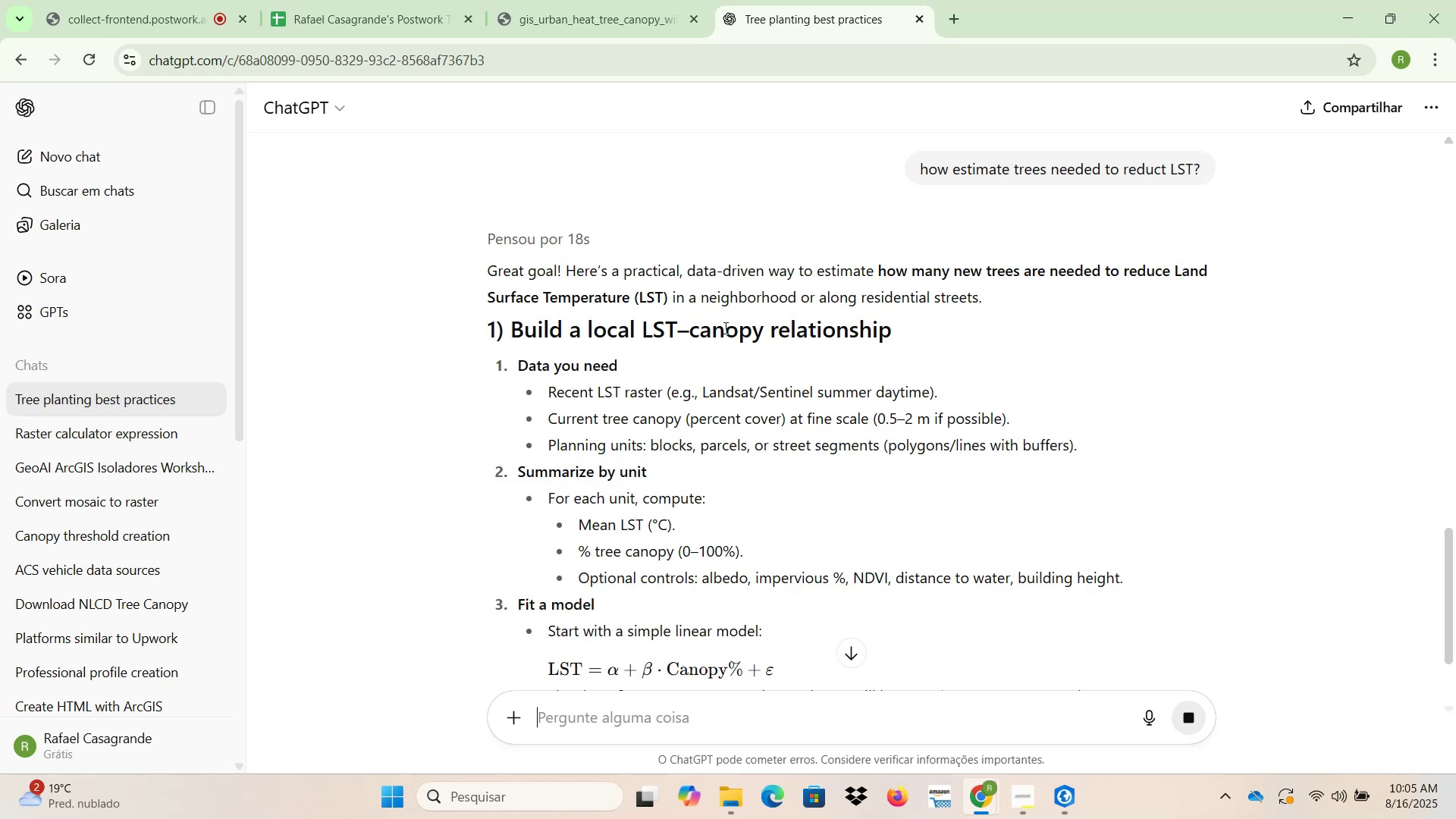 
wait(13.96)
 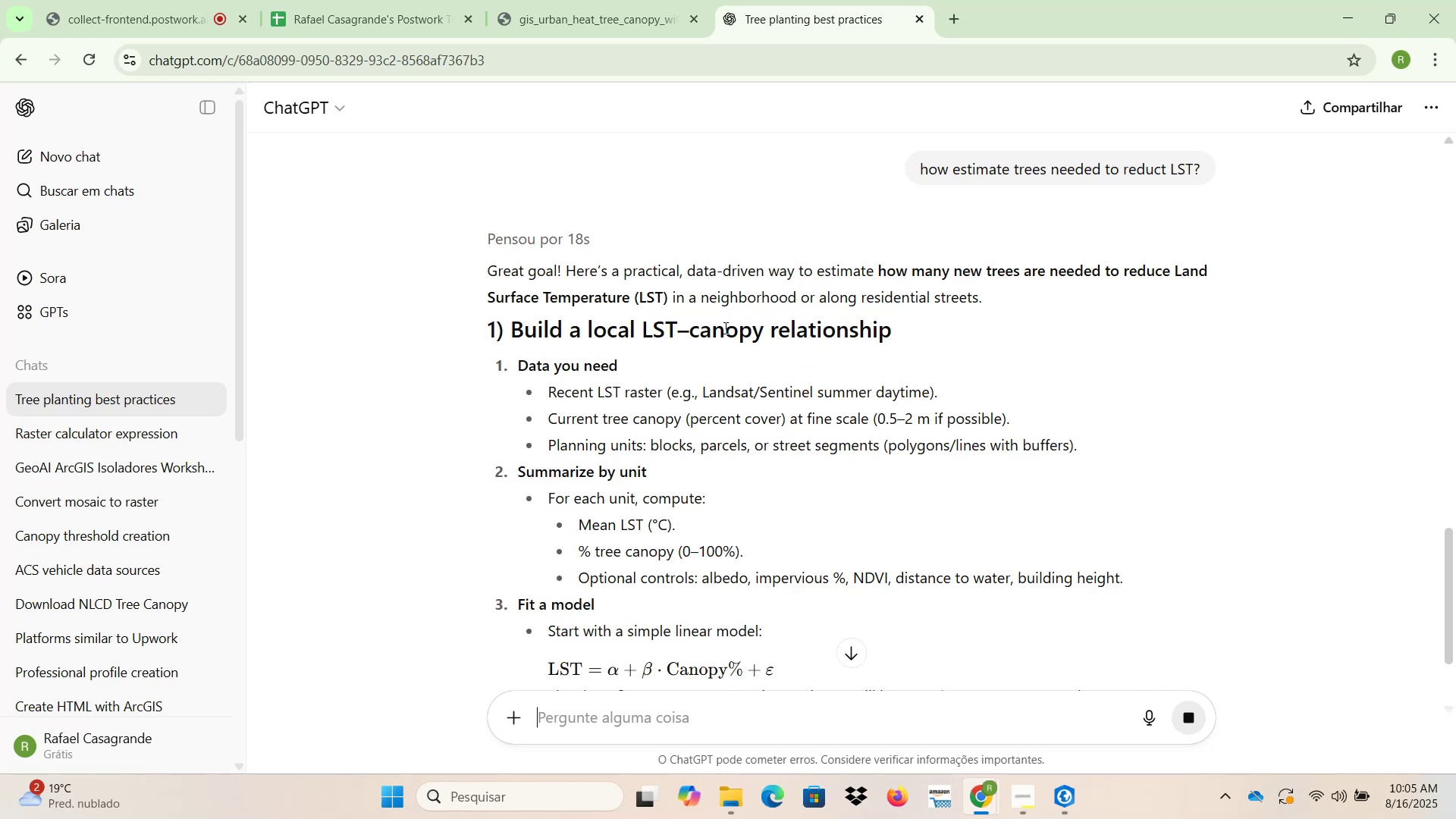 
scroll: coordinate [923, 498], scroll_direction: down, amount: 15.0
 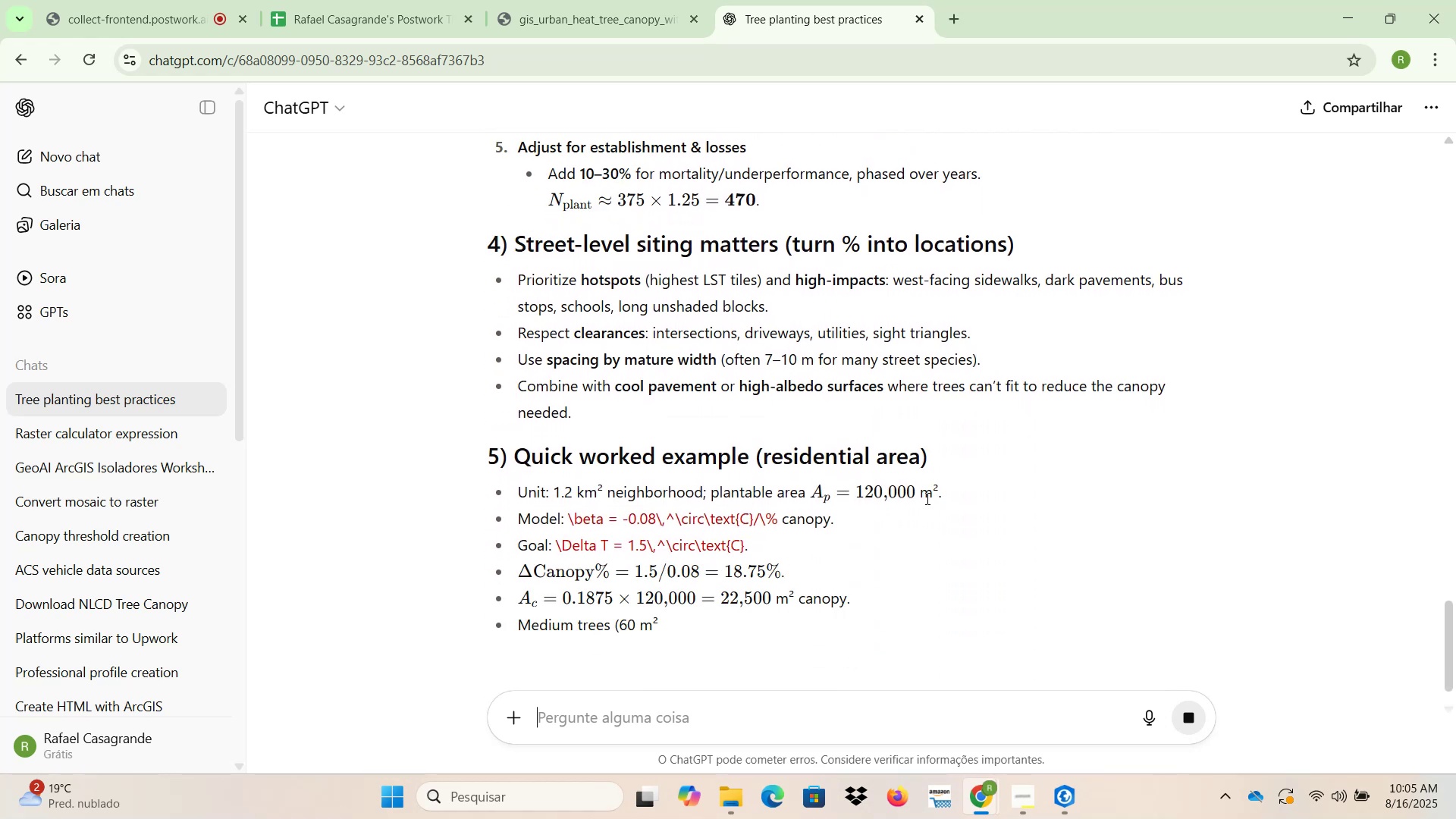 
scroll: coordinate [928, 497], scroll_direction: down, amount: 5.0
 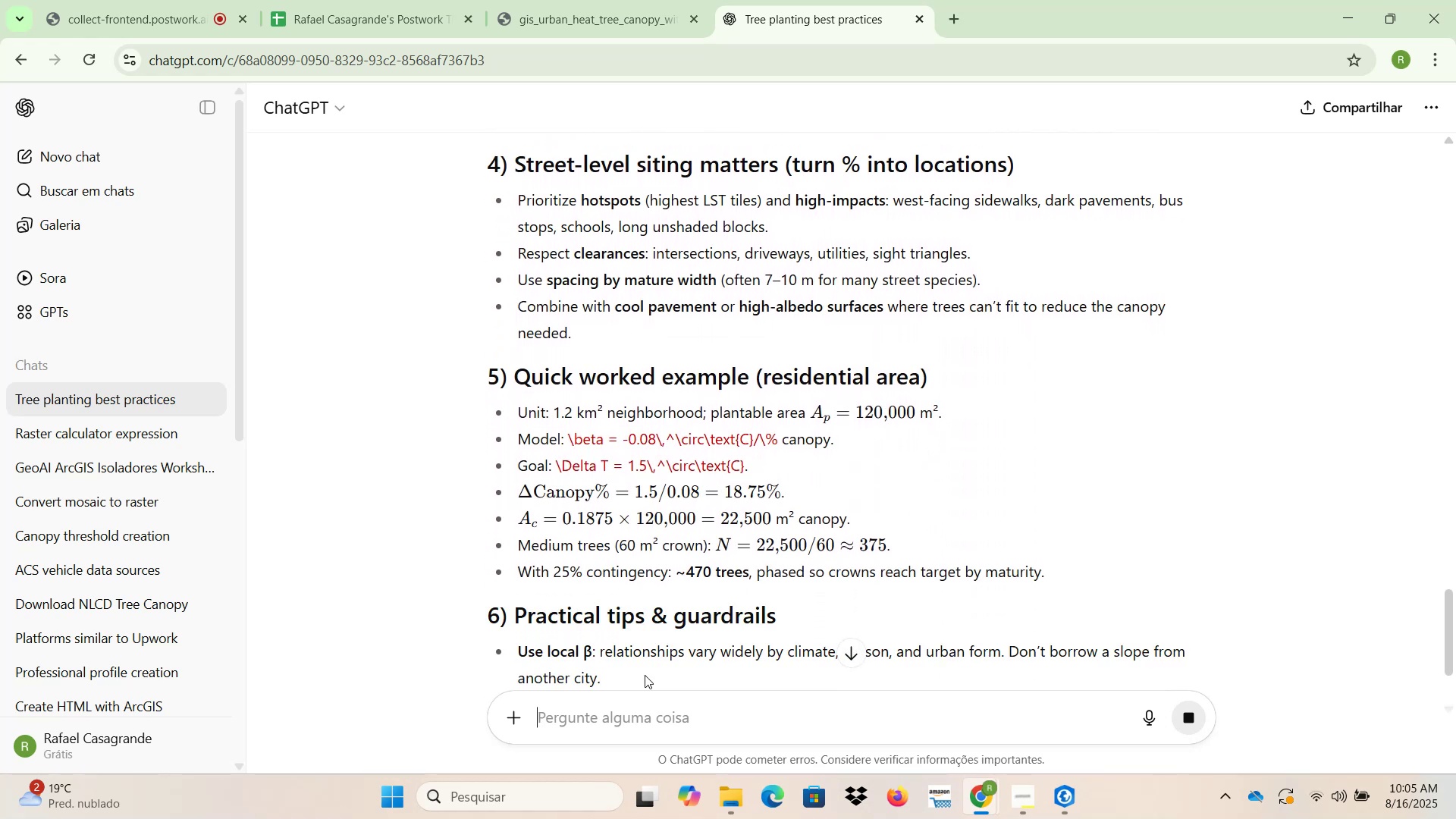 
left_click([644, 716])
 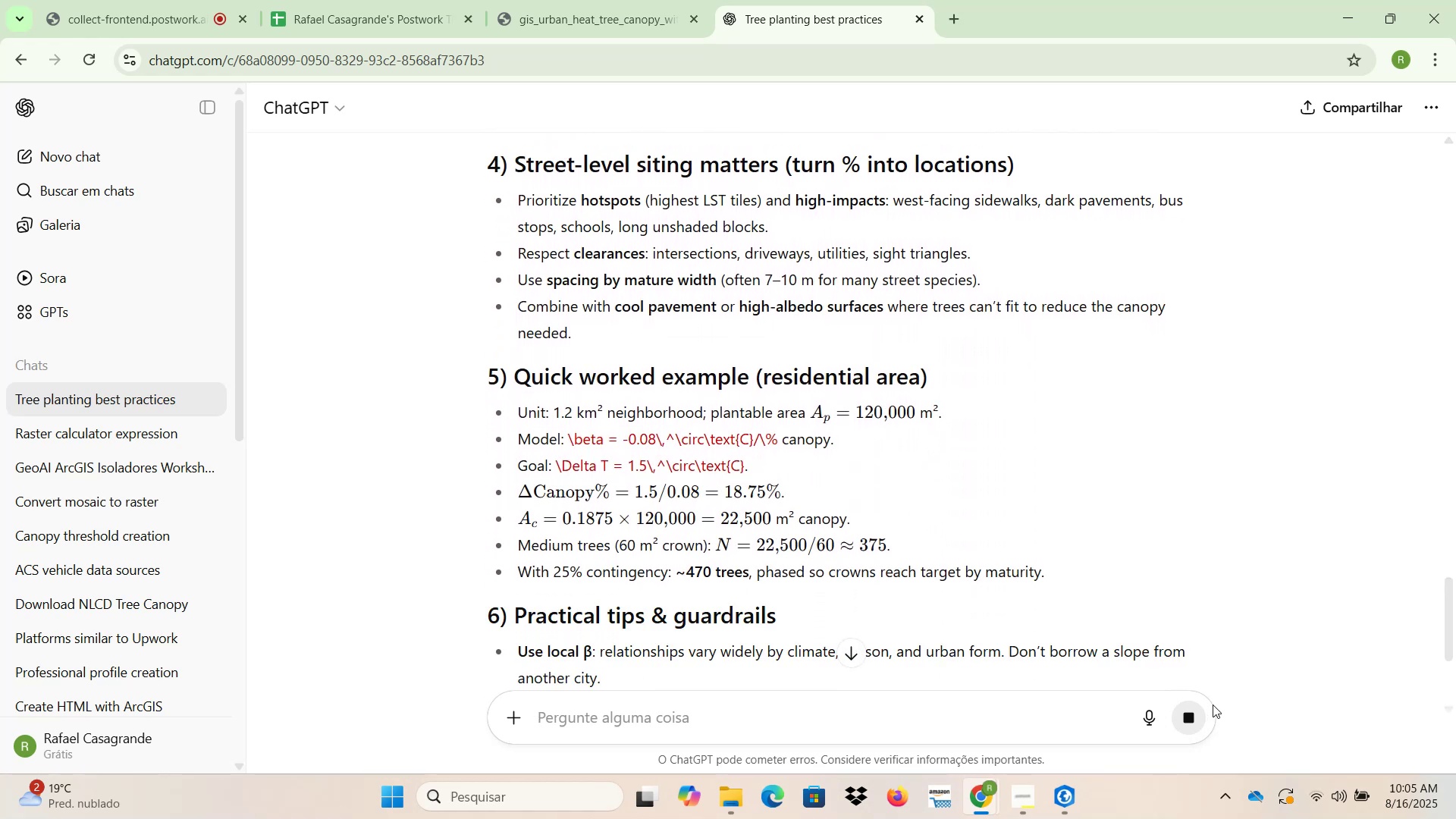 
left_click([1188, 723])
 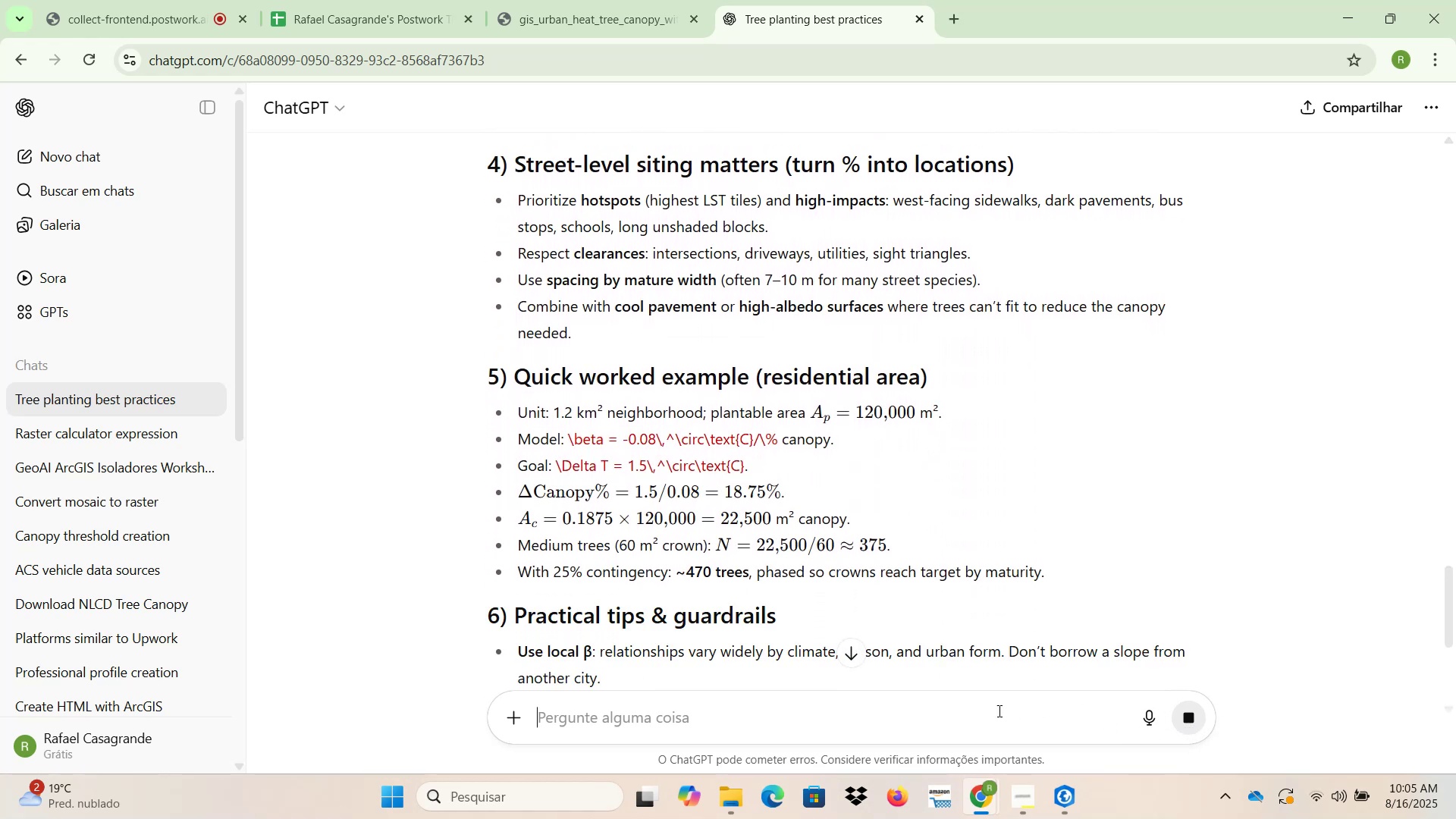 
left_click([921, 711])
 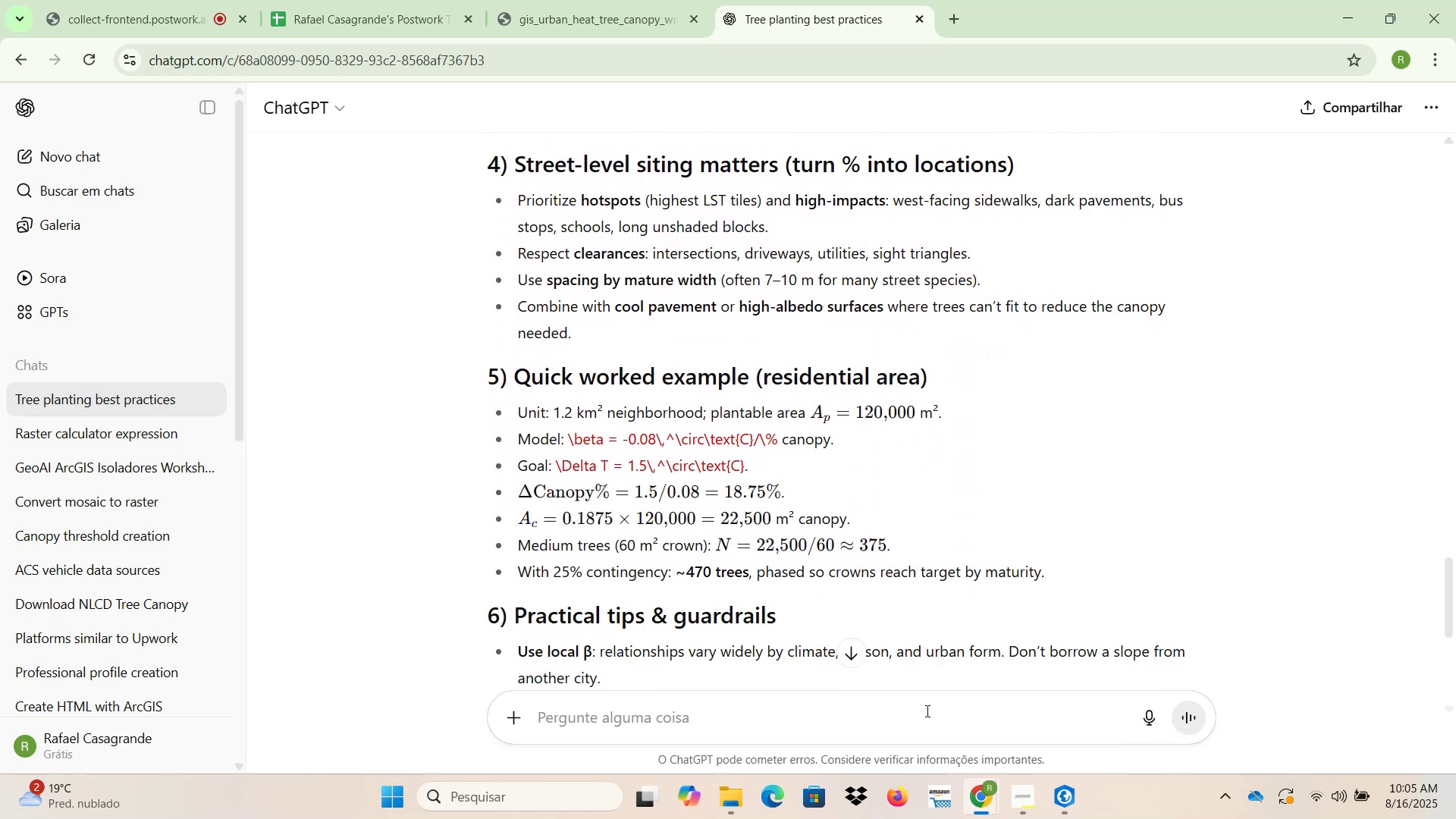 
type(I vave)
key(Backspace)
key(Backspace)
key(Backspace)
key(Backspace)
type(va)
key(Backspace)
key(Backspace)
type(have the city blocks and streets with no tree. How can I estimate how many tree)
key(Backspace)
type(s)
key(Backspace)
type(es I need)
 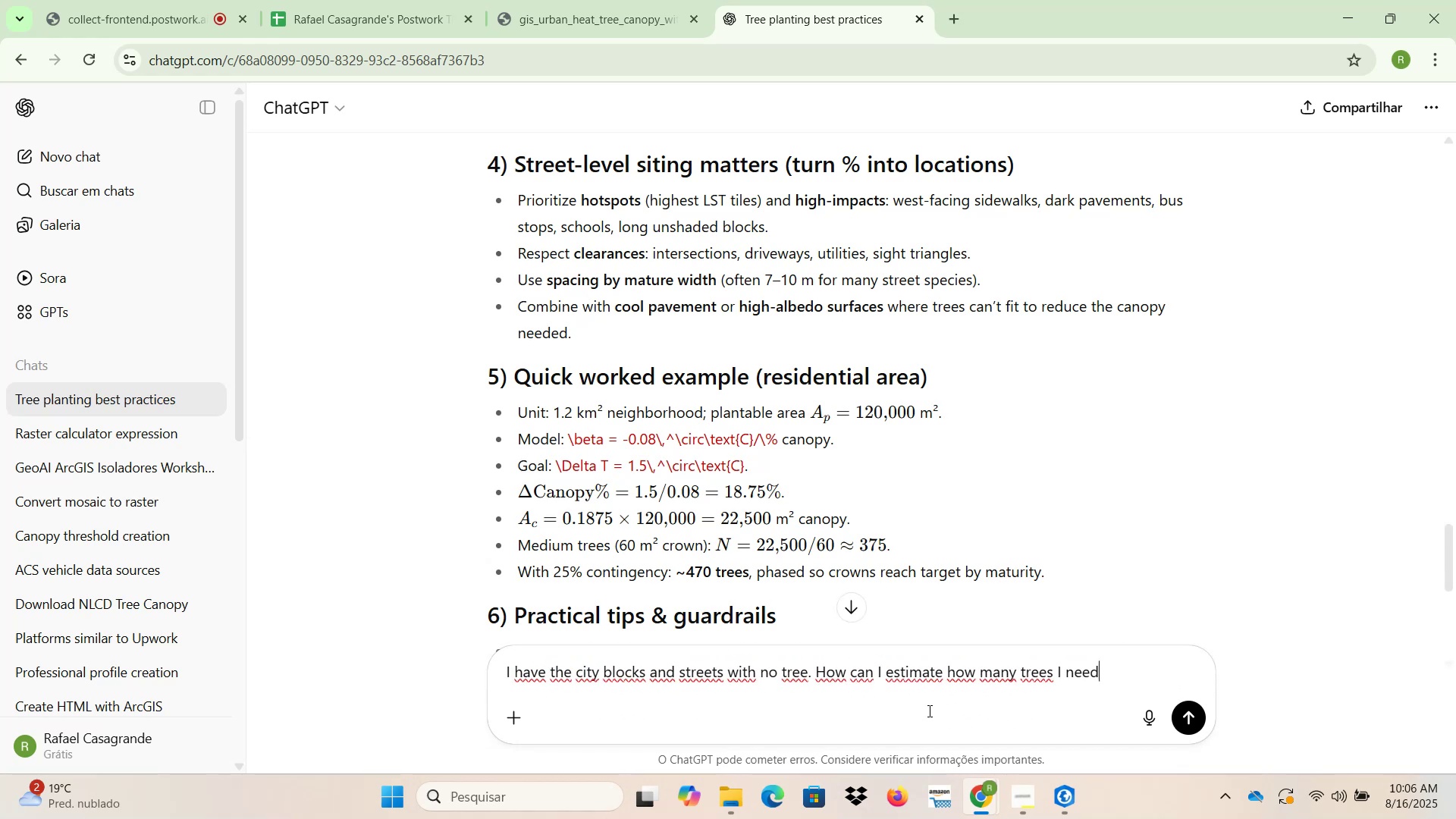 
key(Shift+Unknown)
 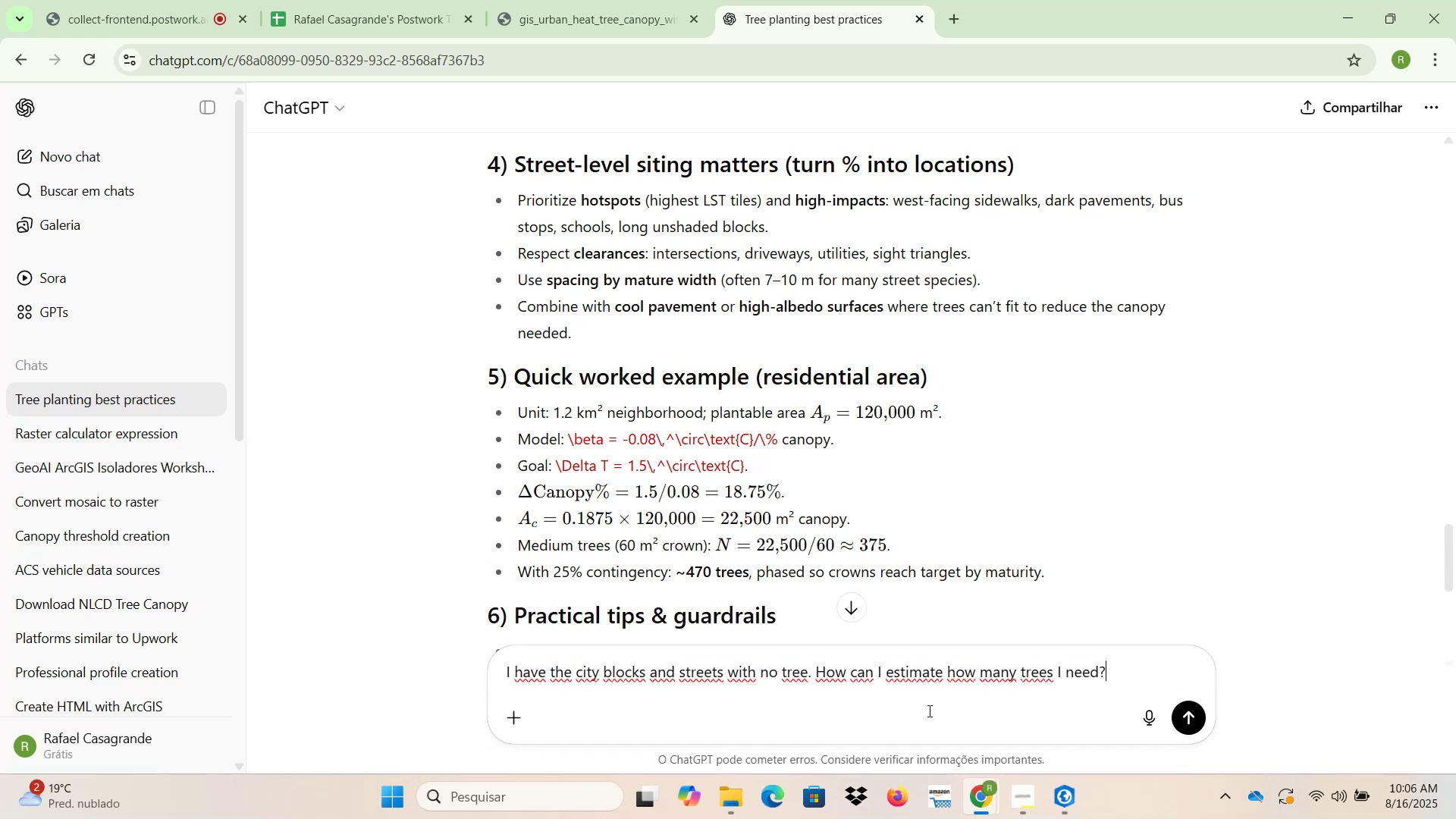 
key(Enter)
 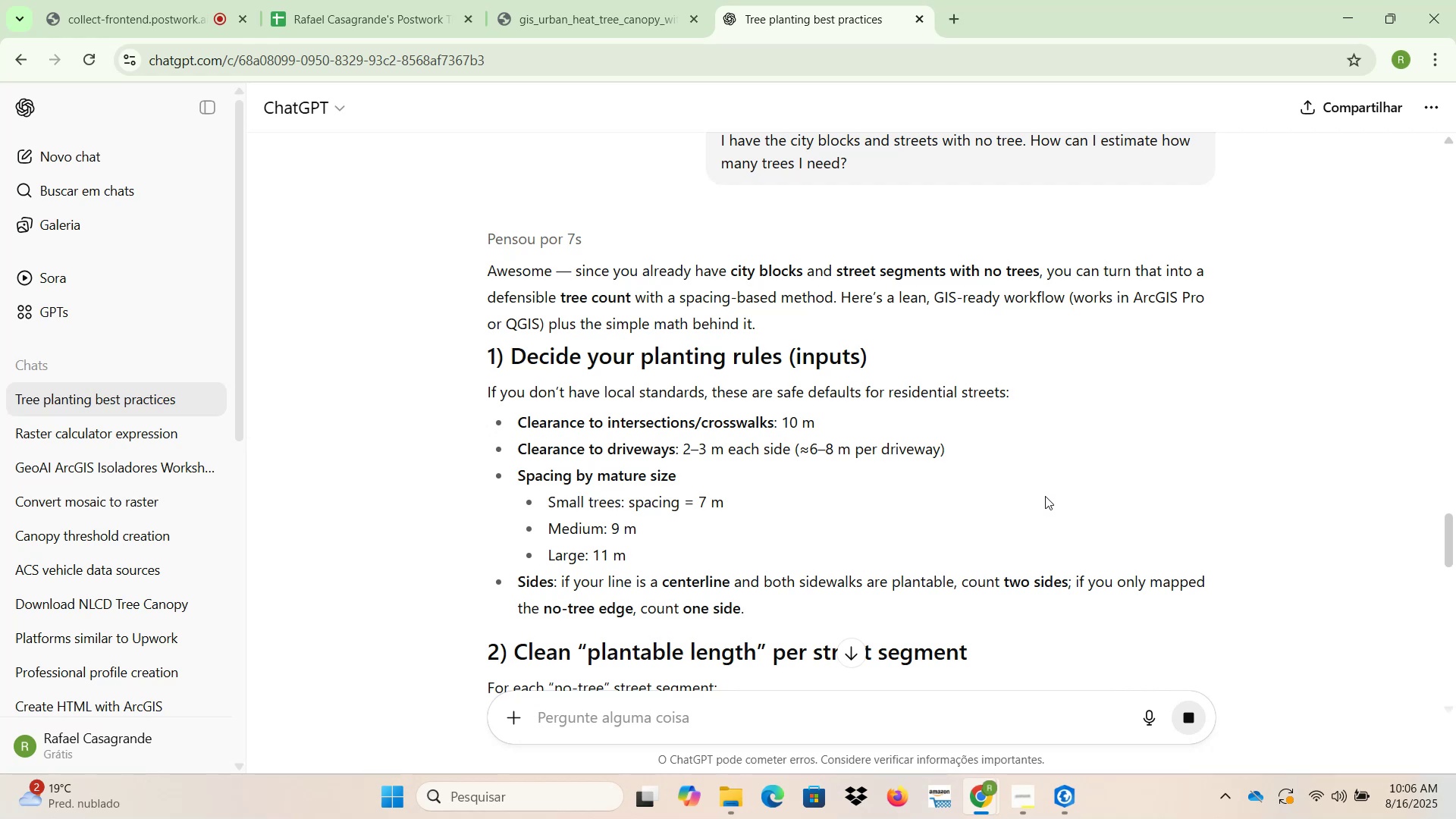 
wait(28.4)
 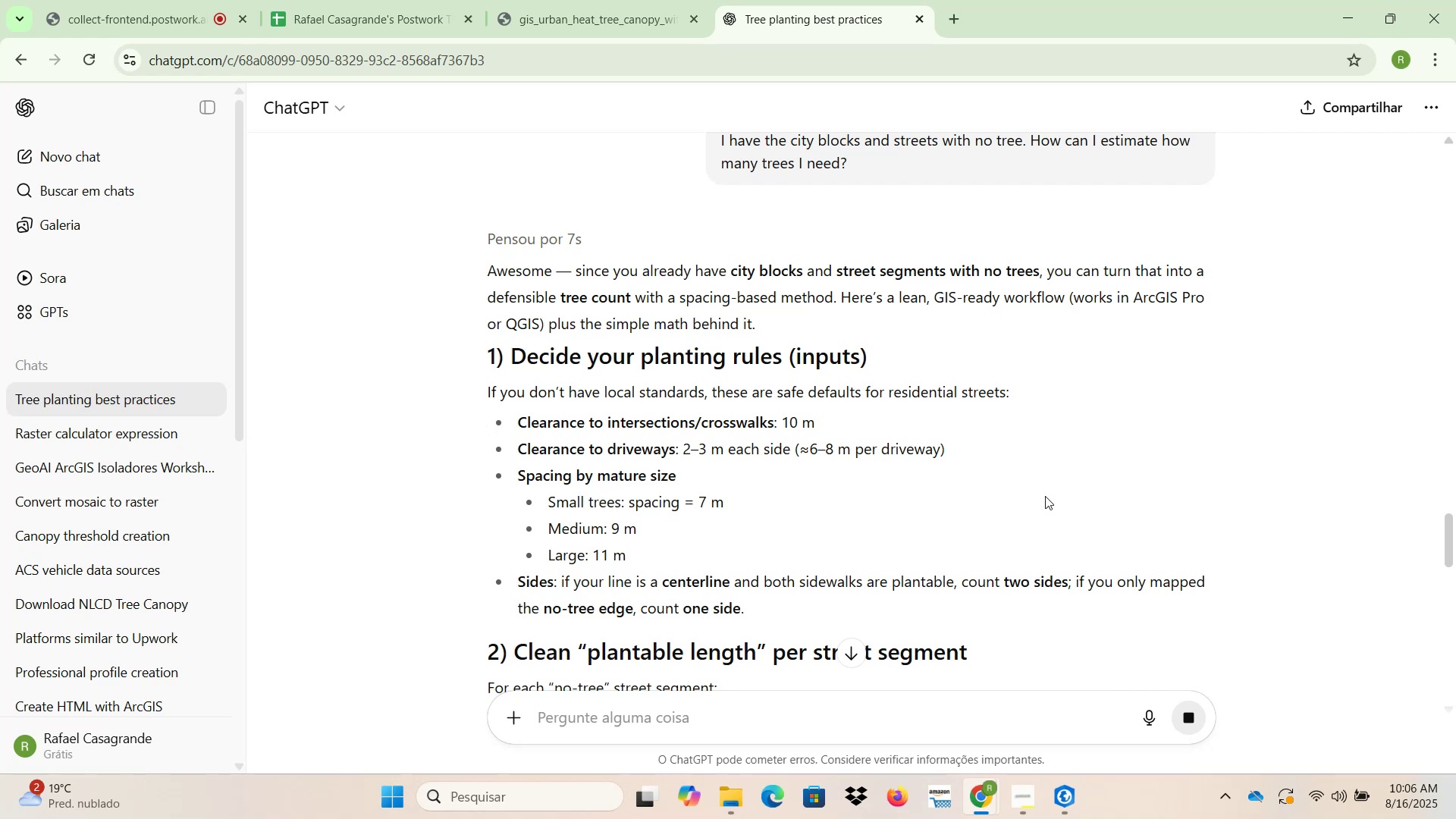 
scroll: coordinate [1037, 566], scroll_direction: down, amount: 7.0
 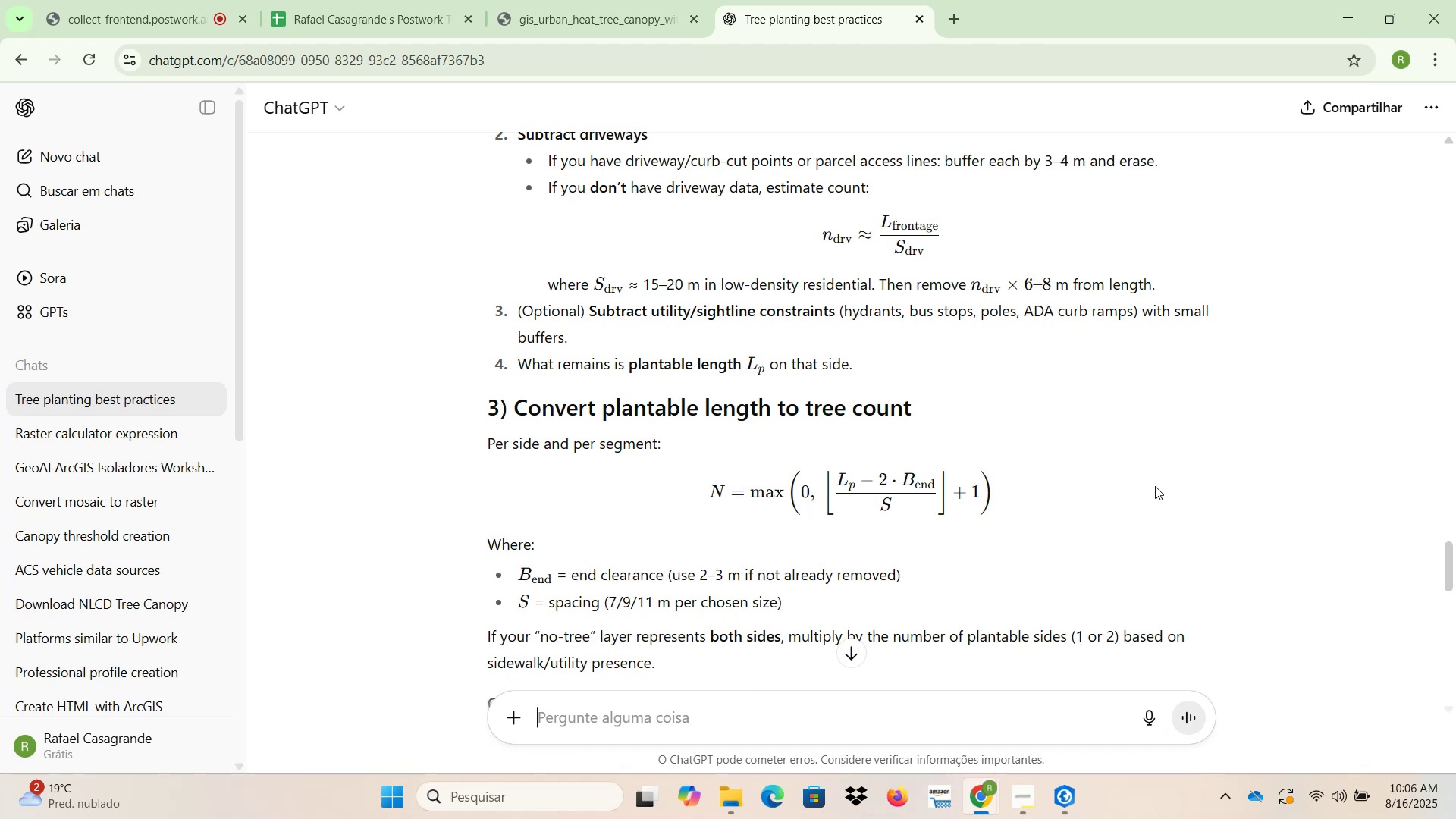 
wait(5.73)
 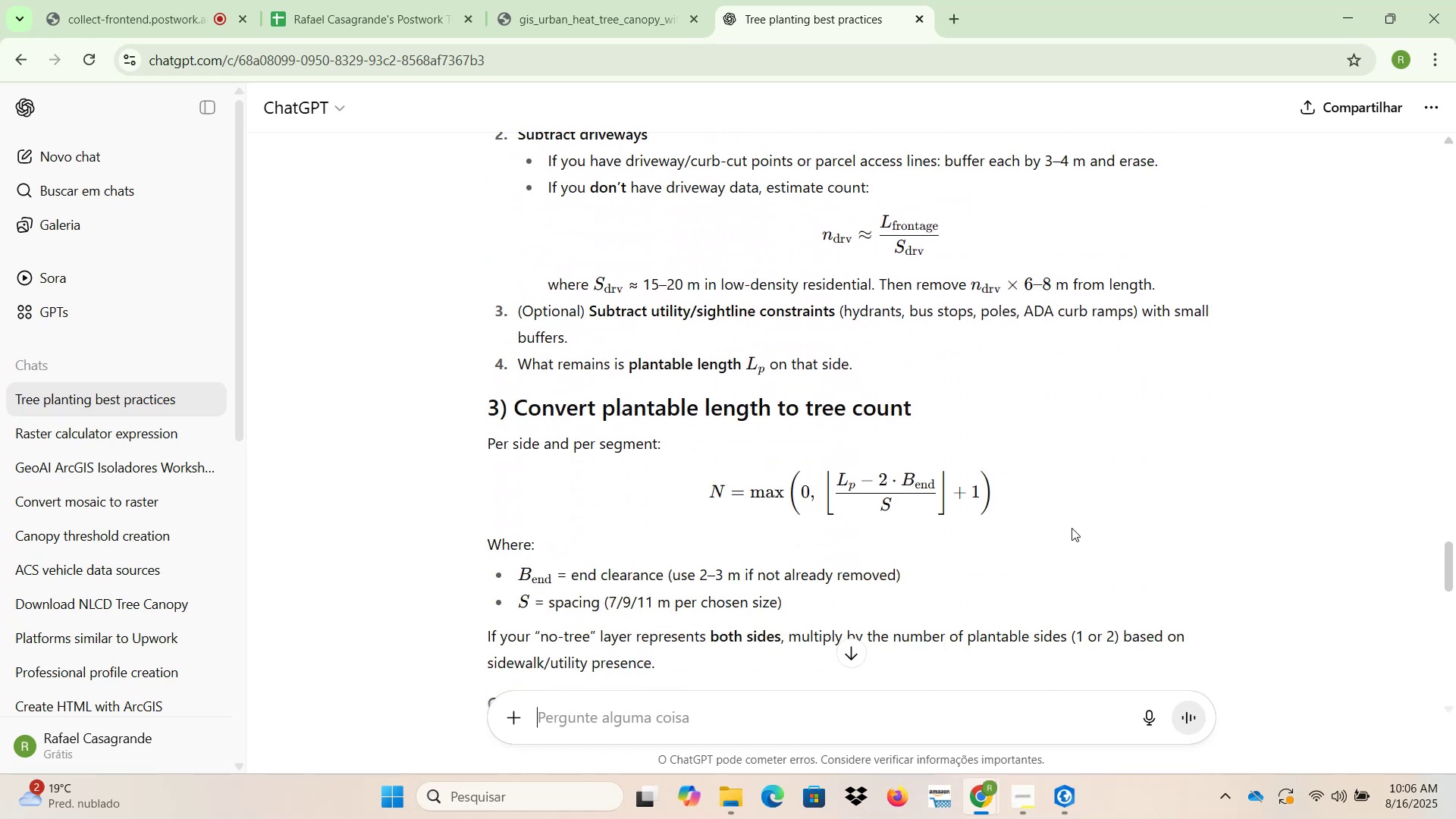 
scroll: coordinate [1151, 488], scroll_direction: down, amount: 6.0
 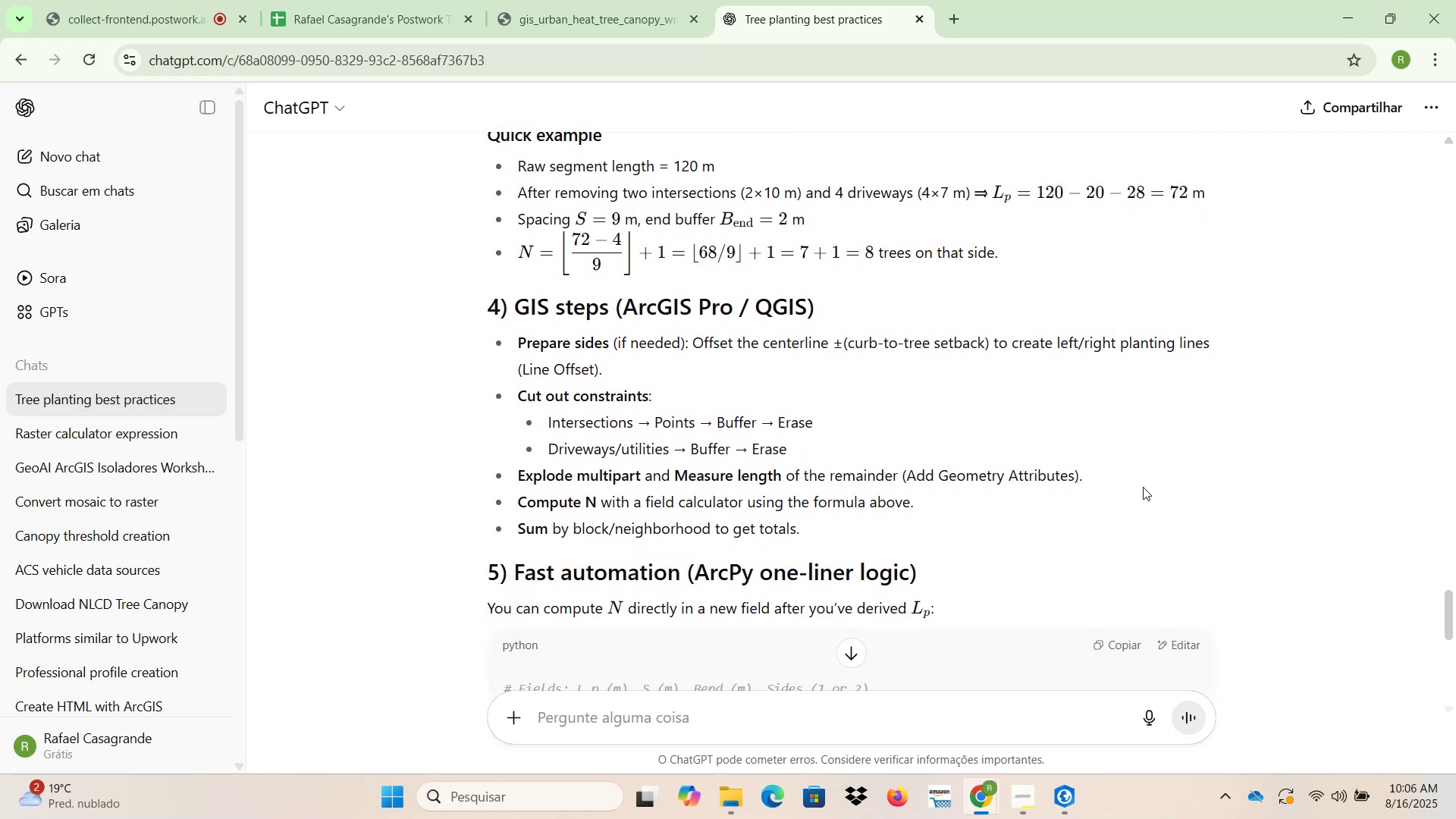 
wait(12.81)
 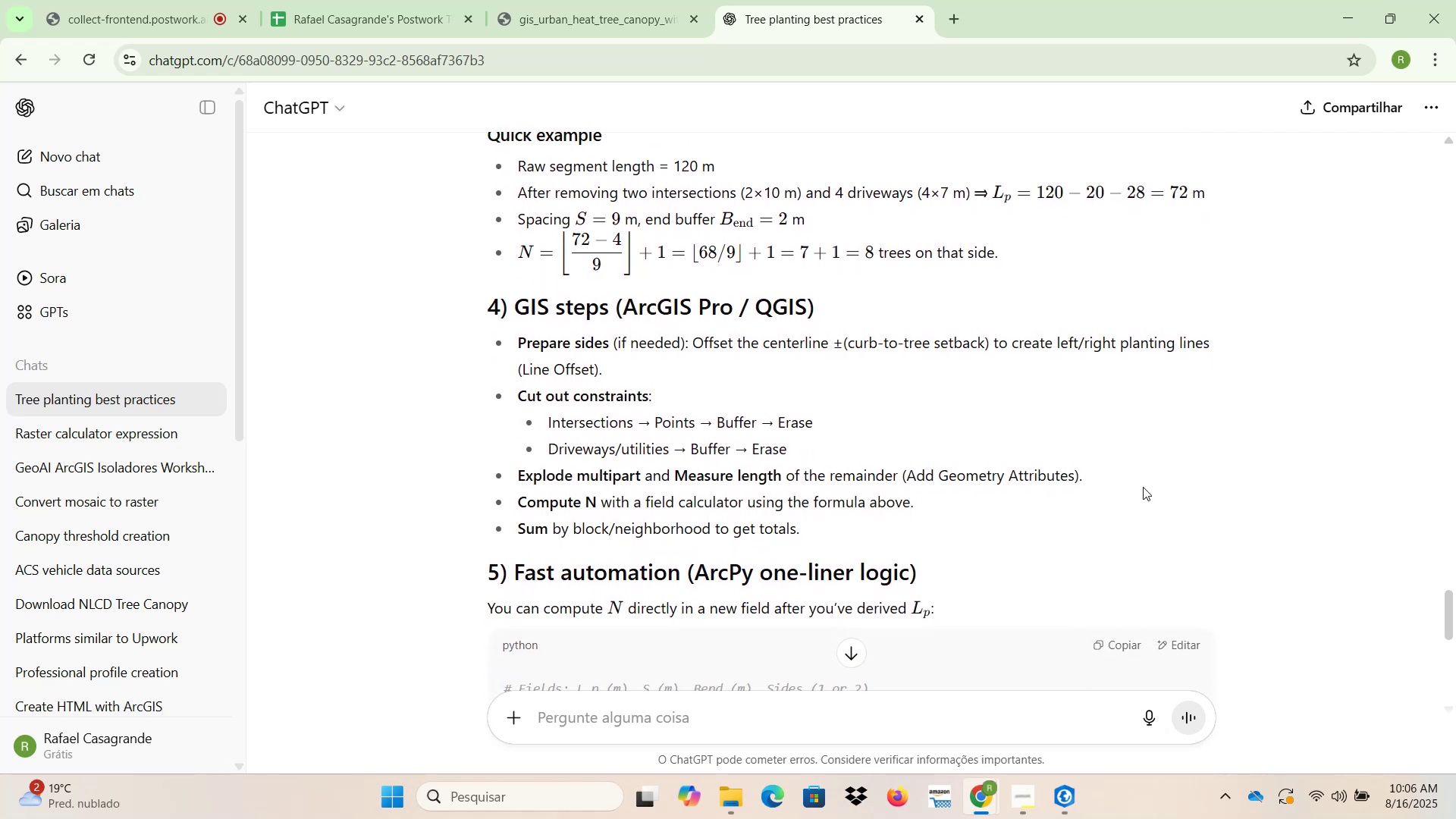 
scroll: coordinate [1138, 490], scroll_direction: down, amount: 4.0
 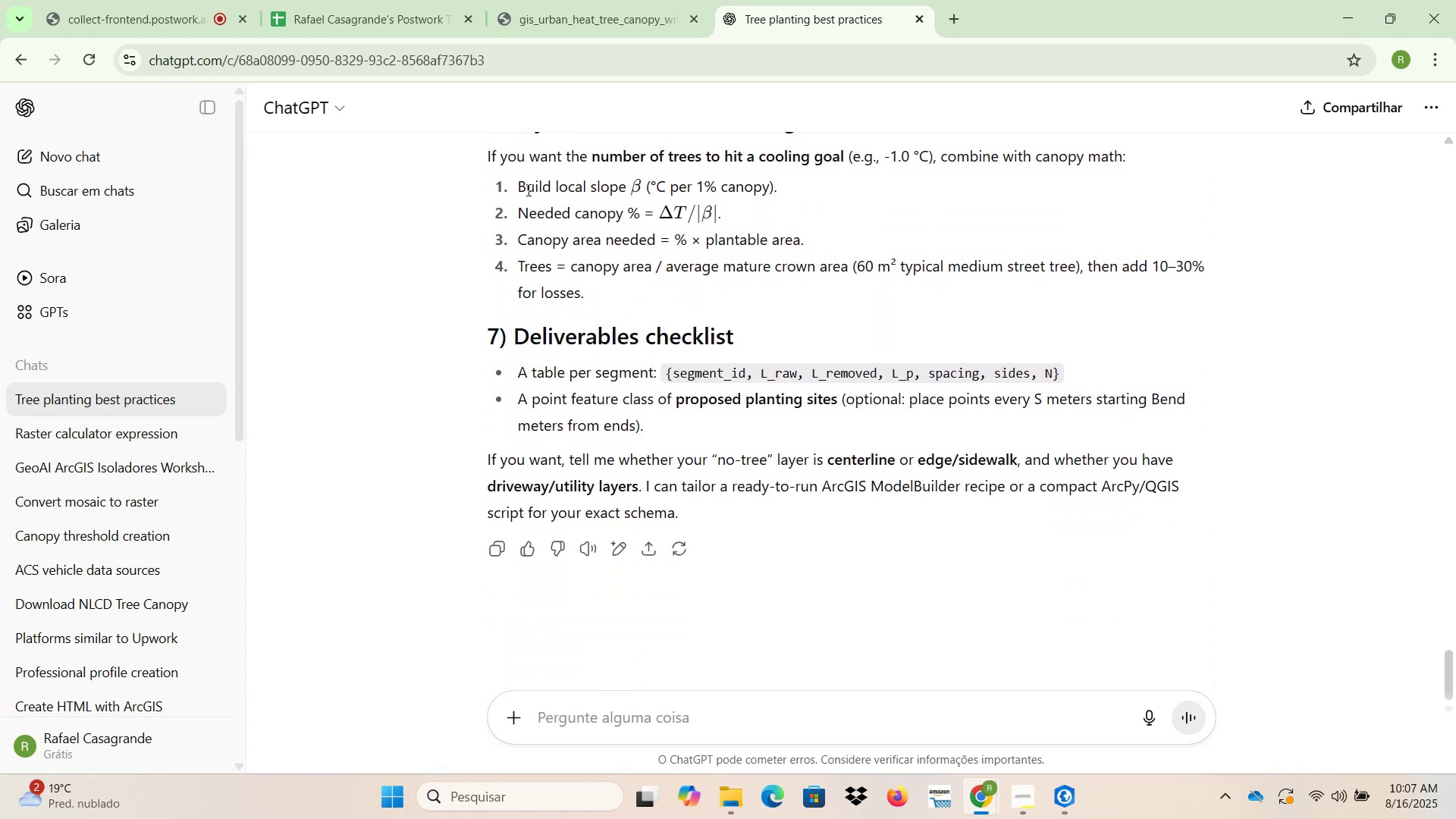 
left_click([552, 30])
 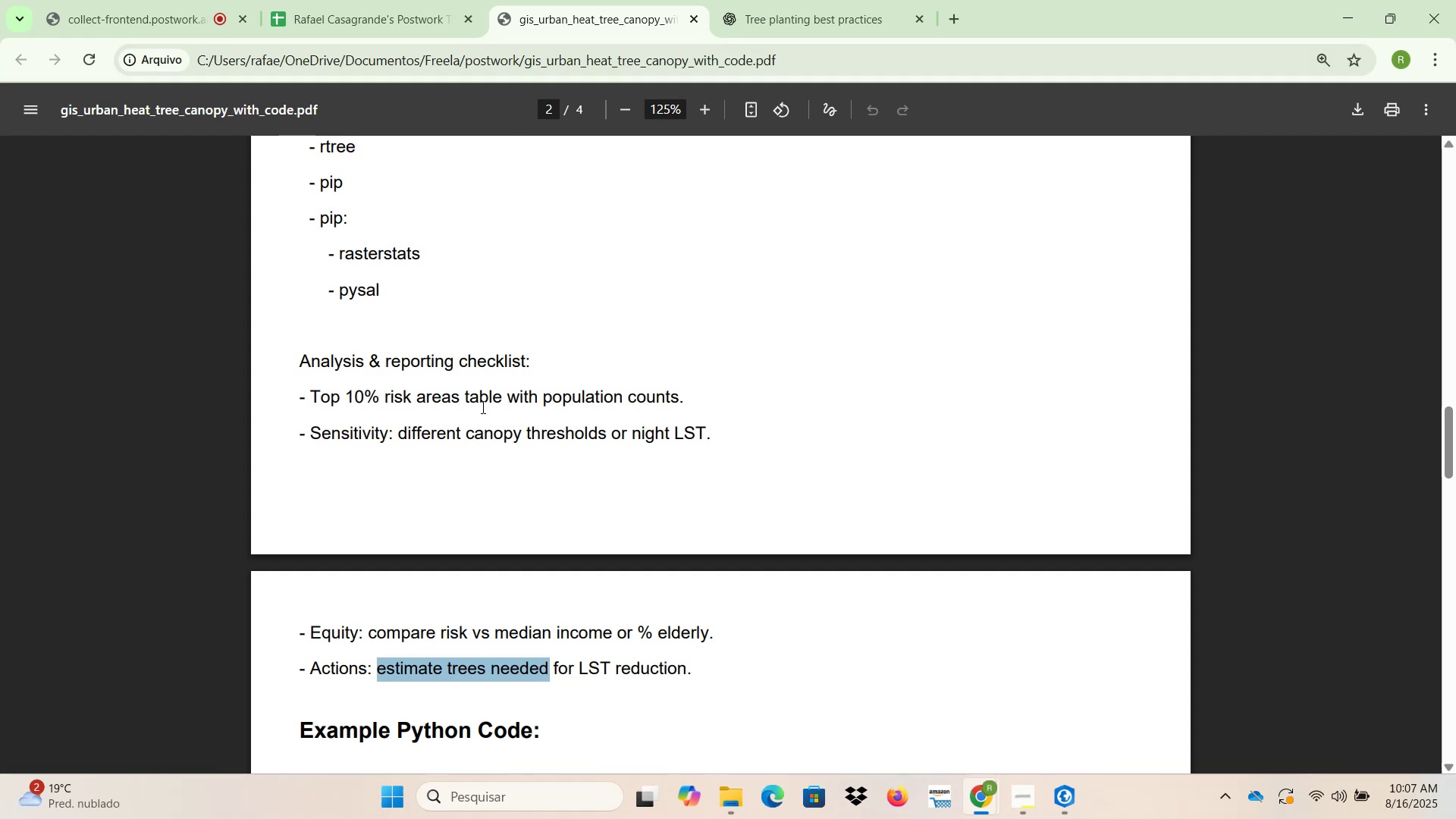 
scroll: coordinate [495, 430], scroll_direction: up, amount: 17.0
 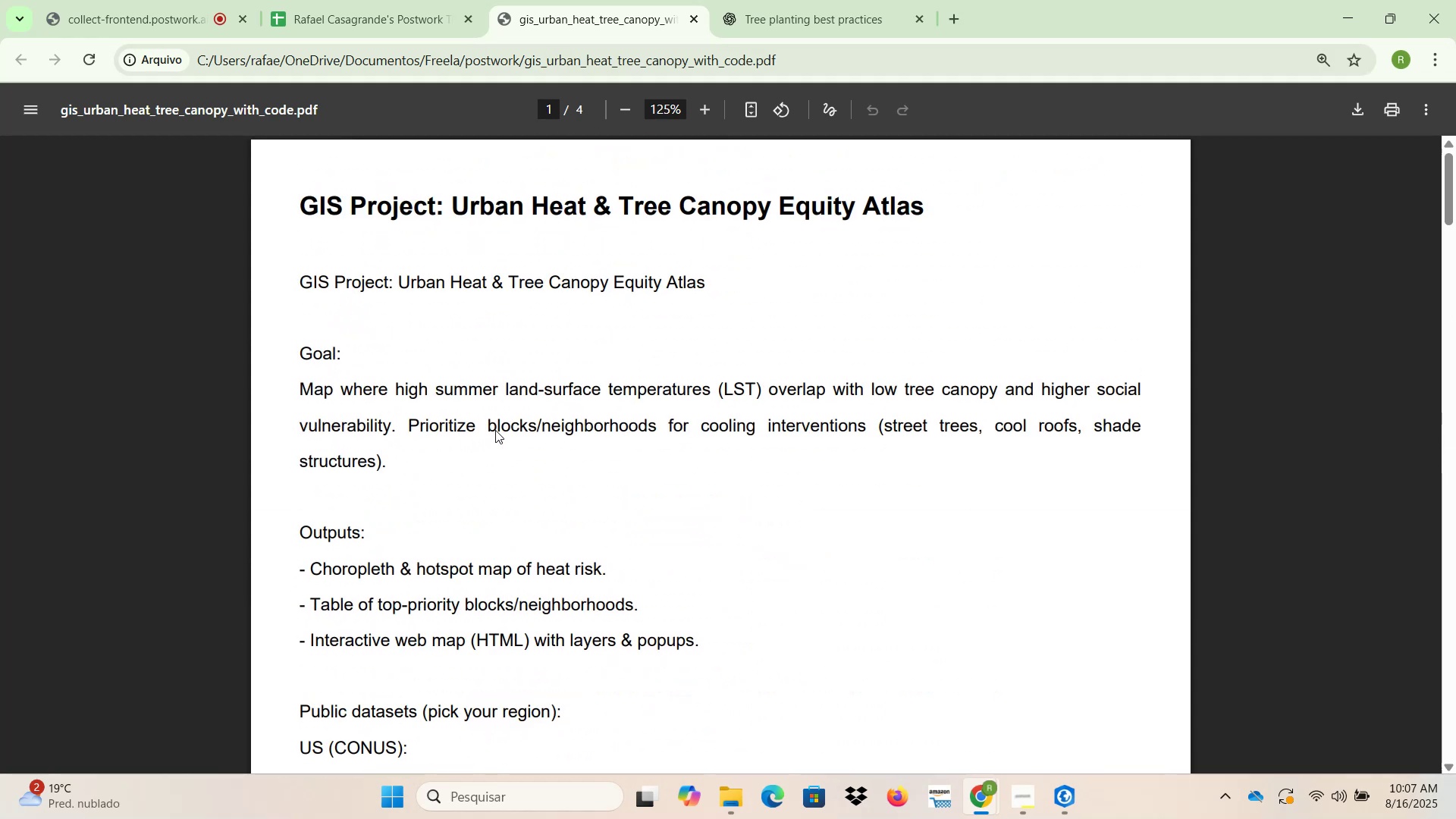 
scroll: coordinate [495, 431], scroll_direction: down, amount: 14.0
 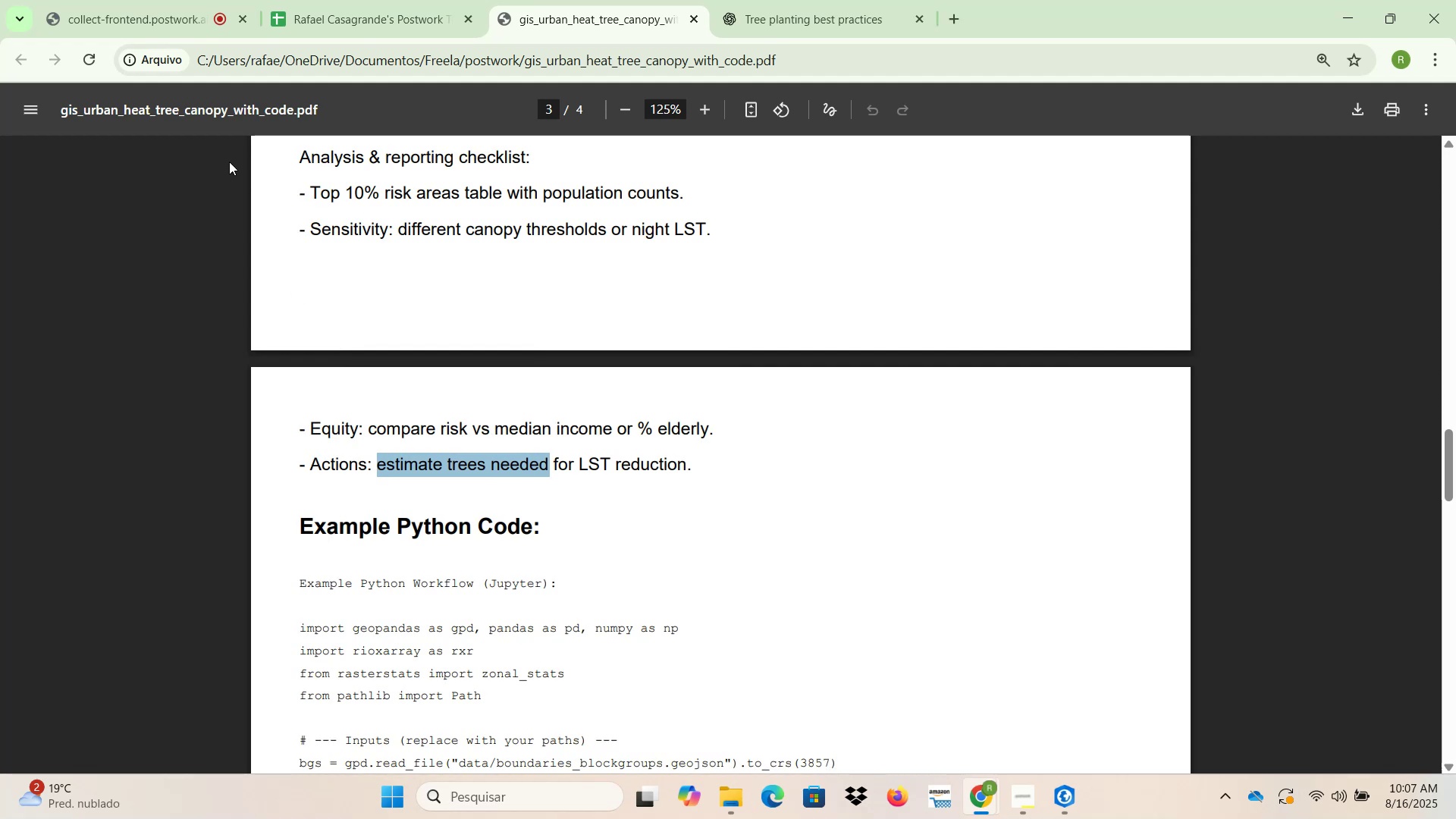 
left_click([167, 7])
 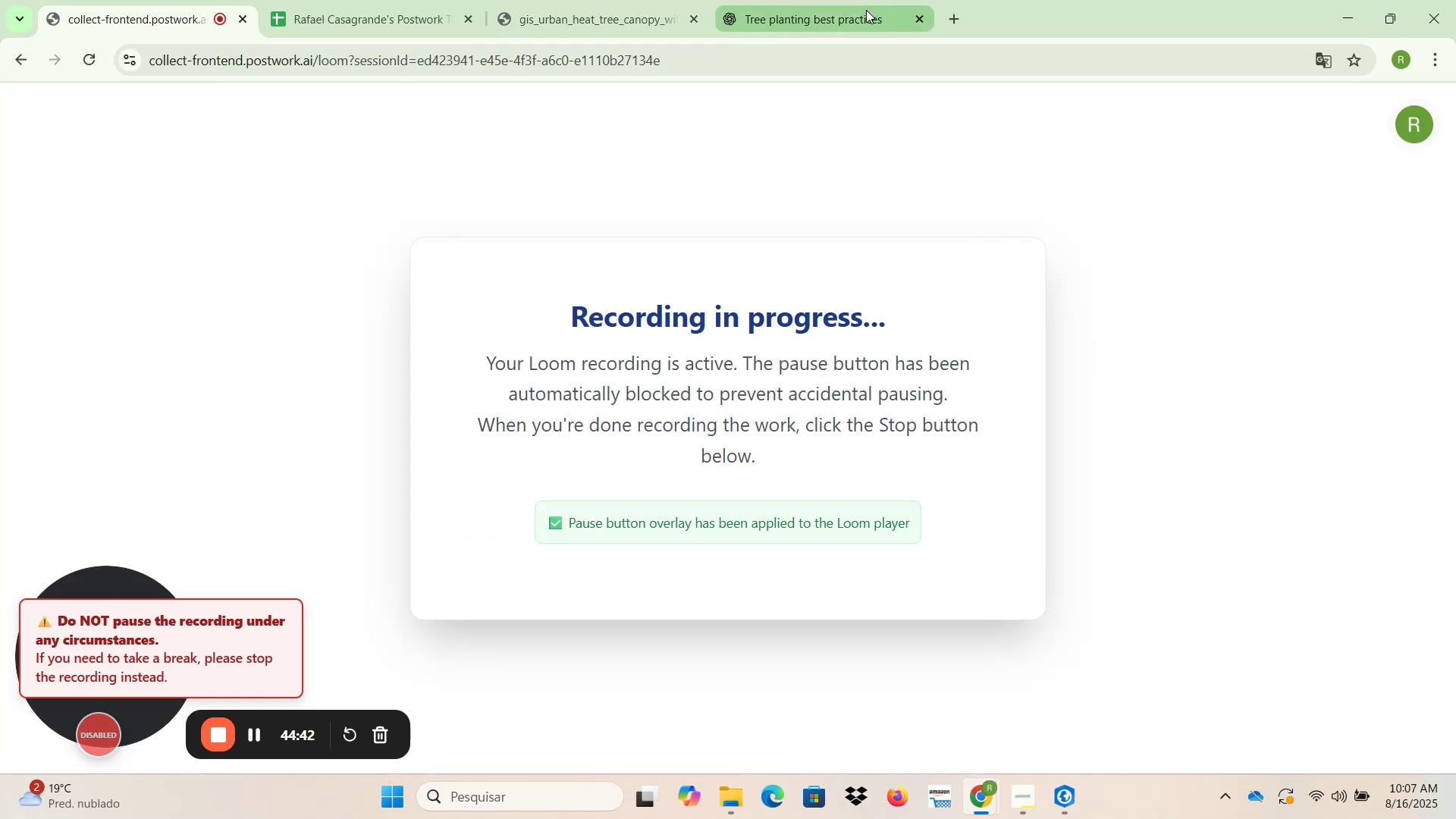 
left_click([832, 10])
 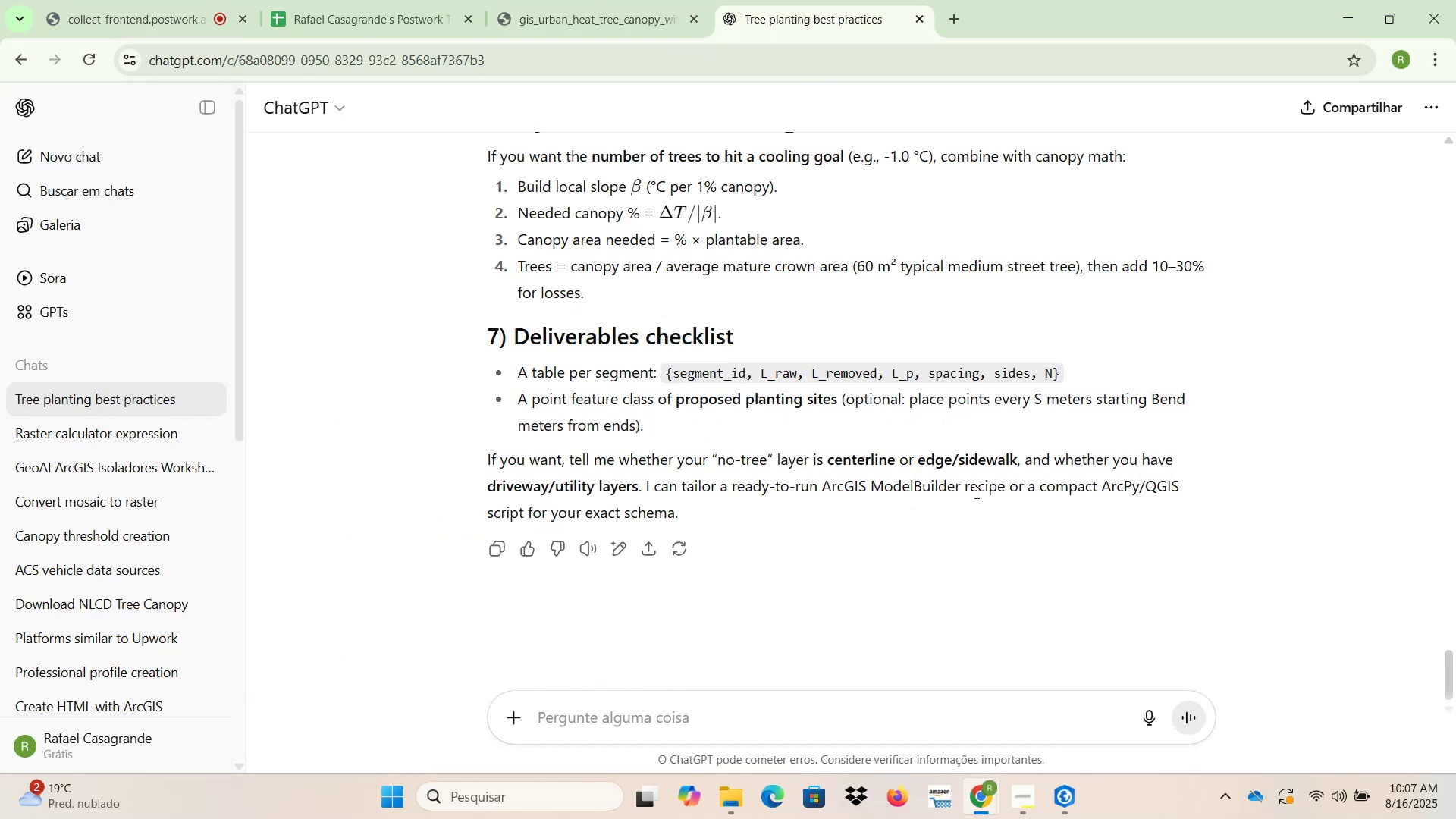 
scroll: coordinate [901, 474], scroll_direction: down, amount: 1.0
 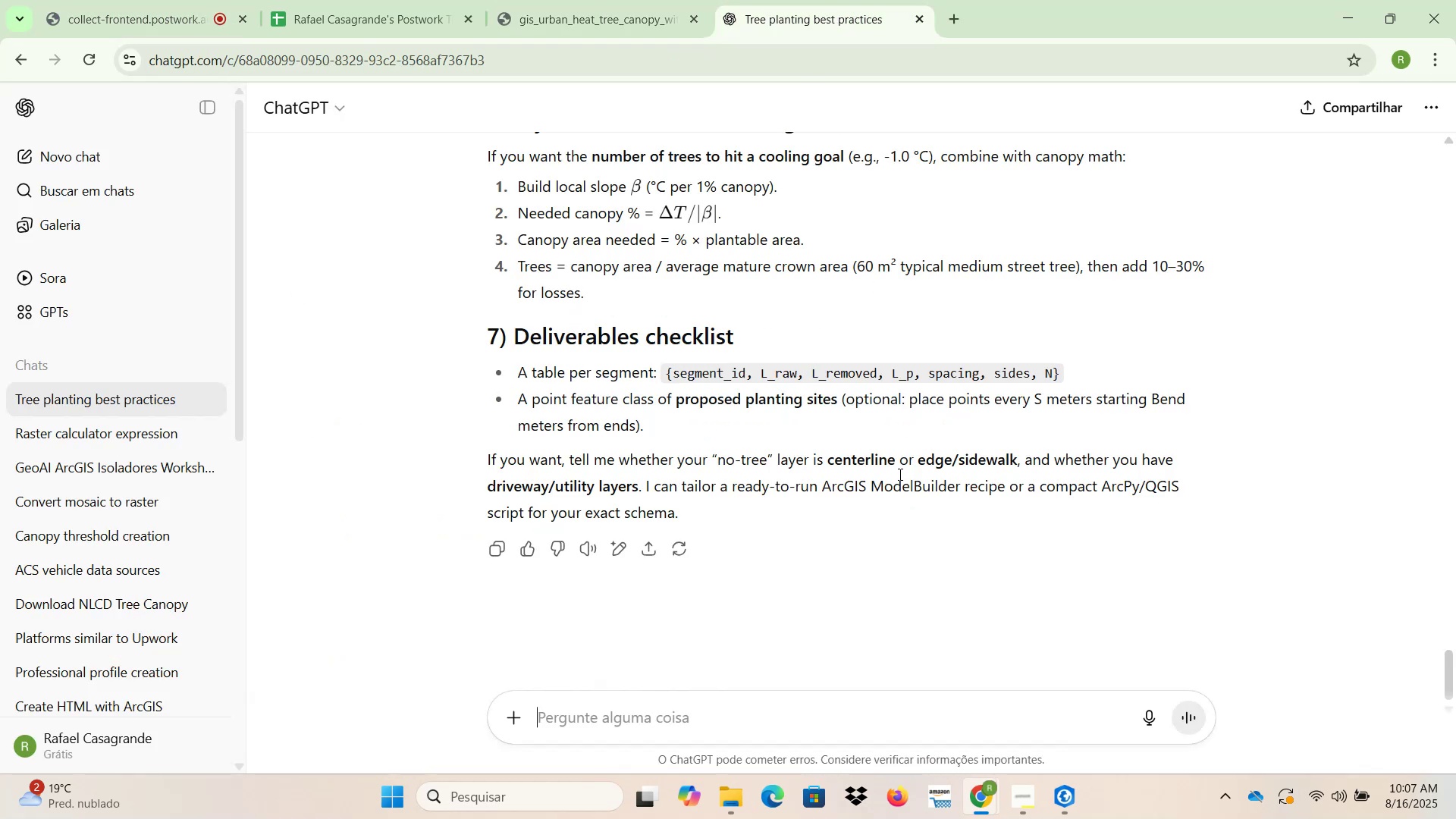 
scroll: coordinate [902, 503], scroll_direction: up, amount: 4.0
 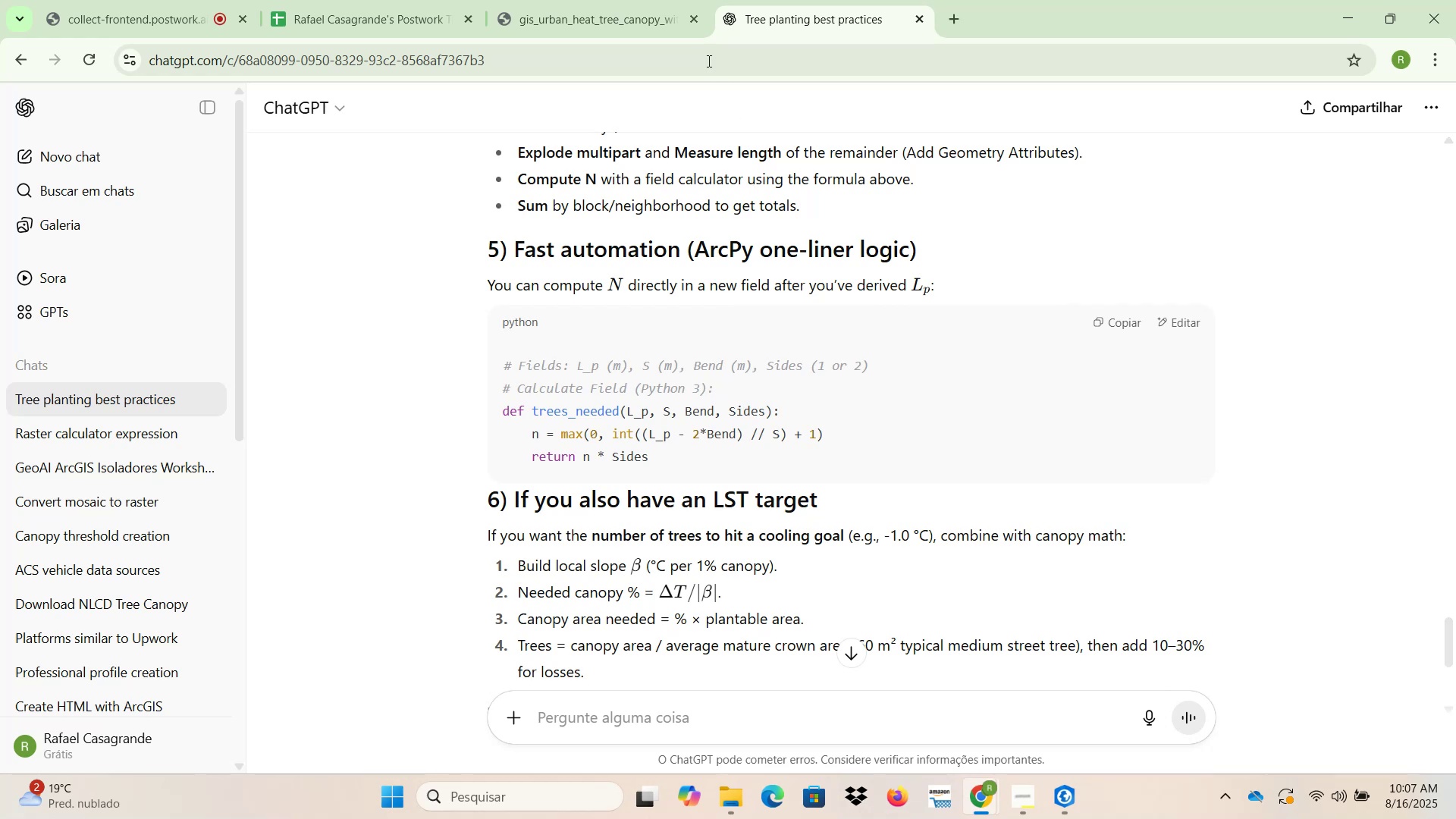 
left_click([568, 11])
 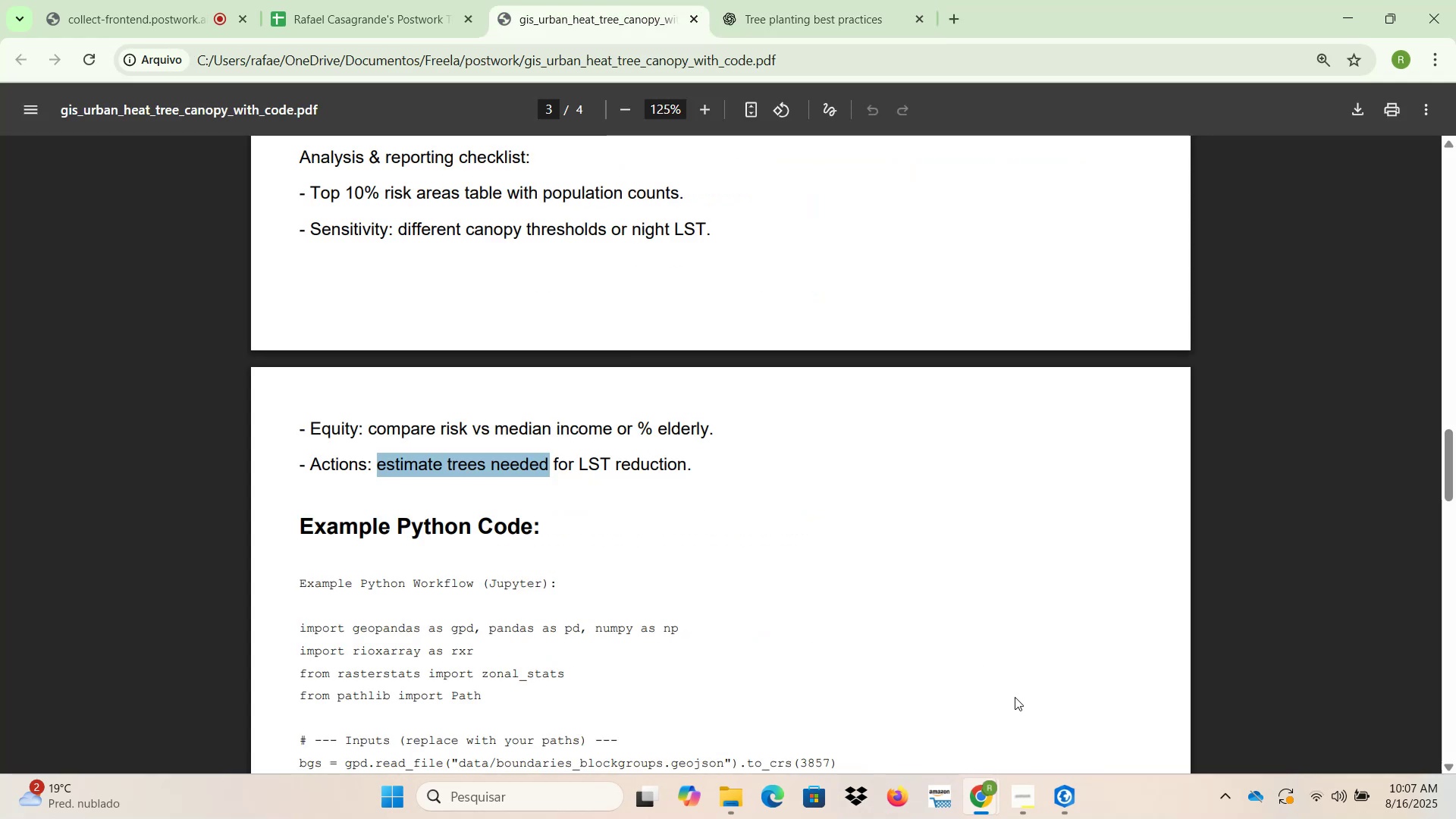 
left_click([1068, 802])
 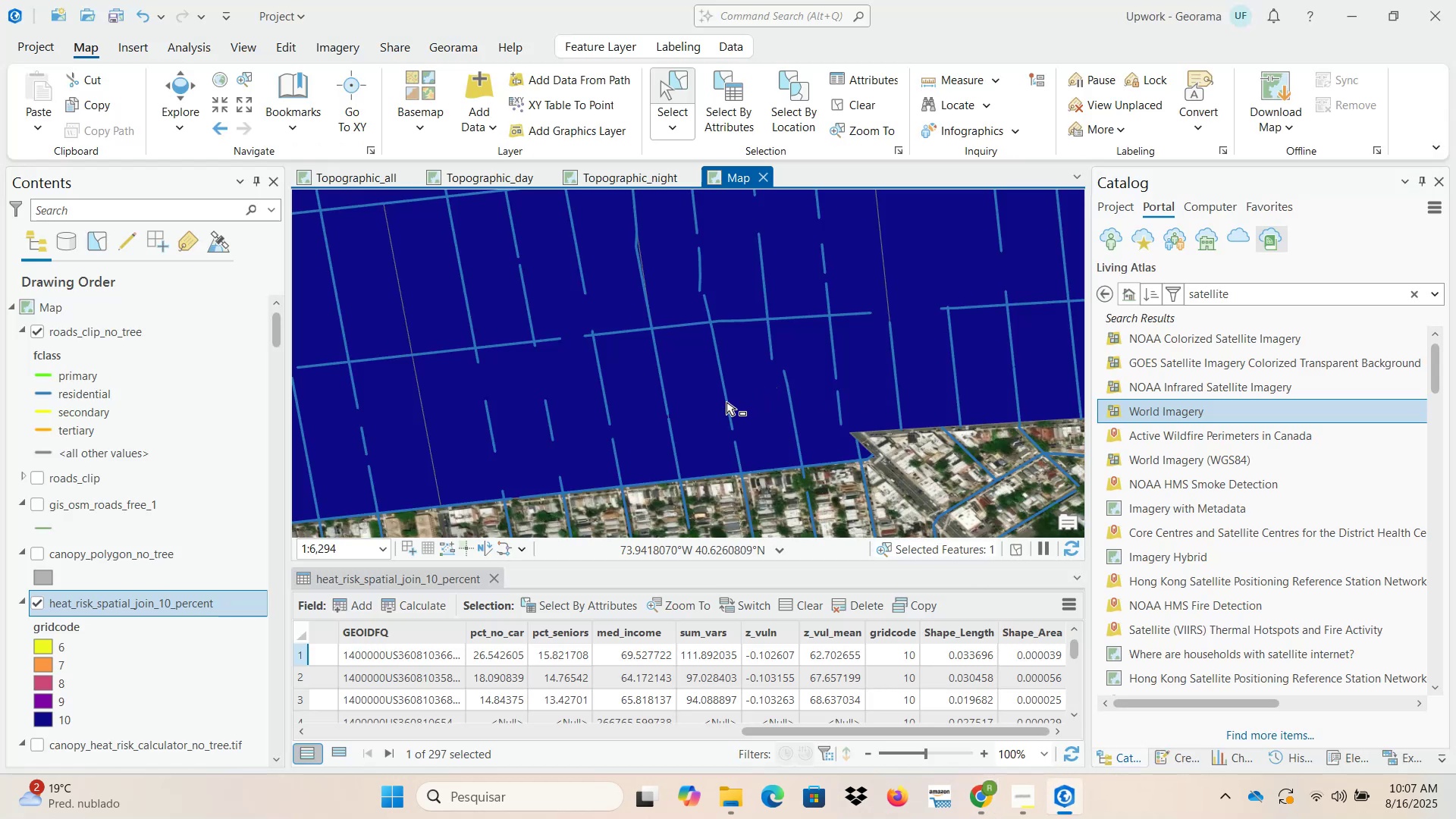 
left_click([610, 576])
 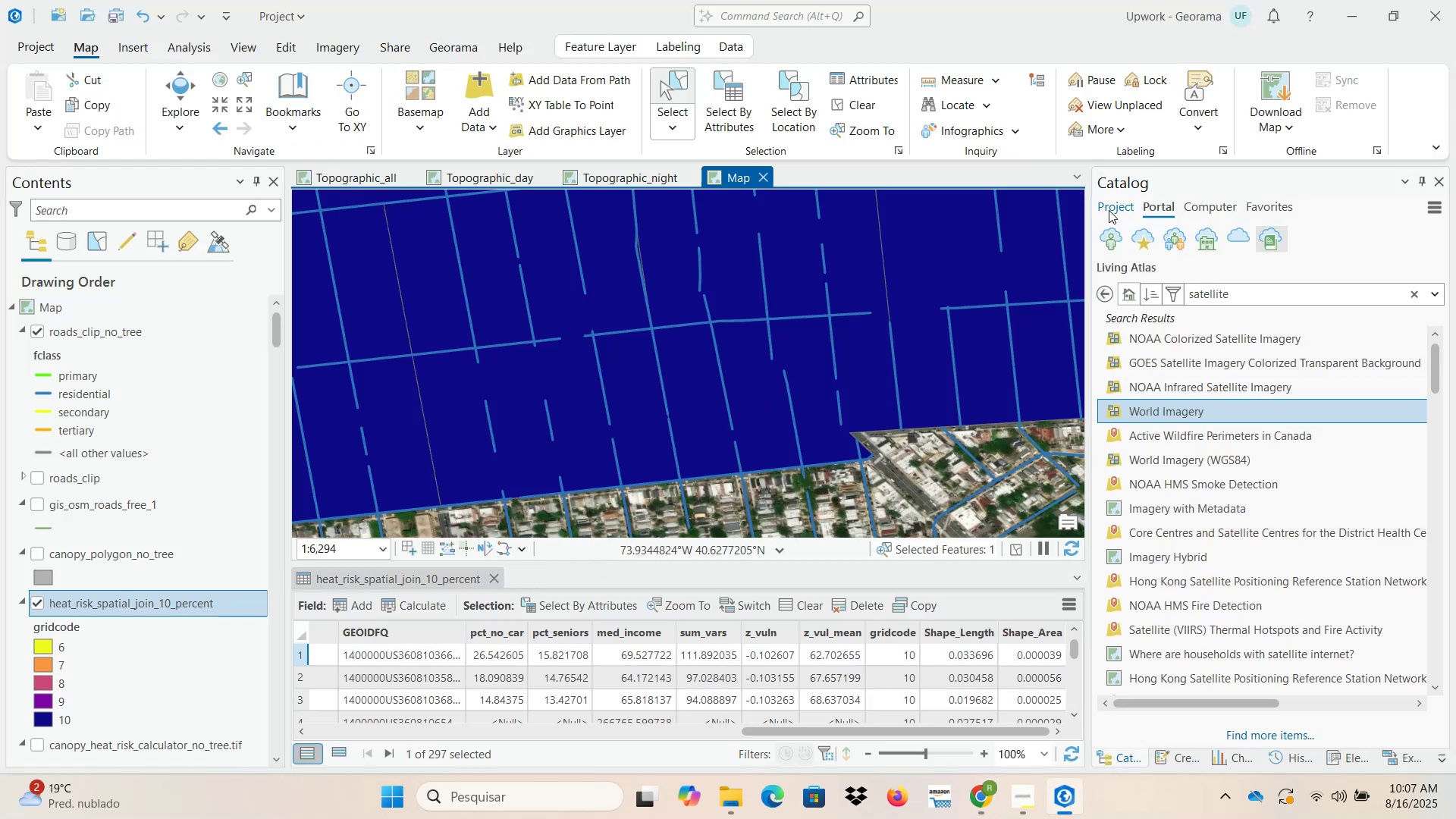 
left_click([1108, 209])
 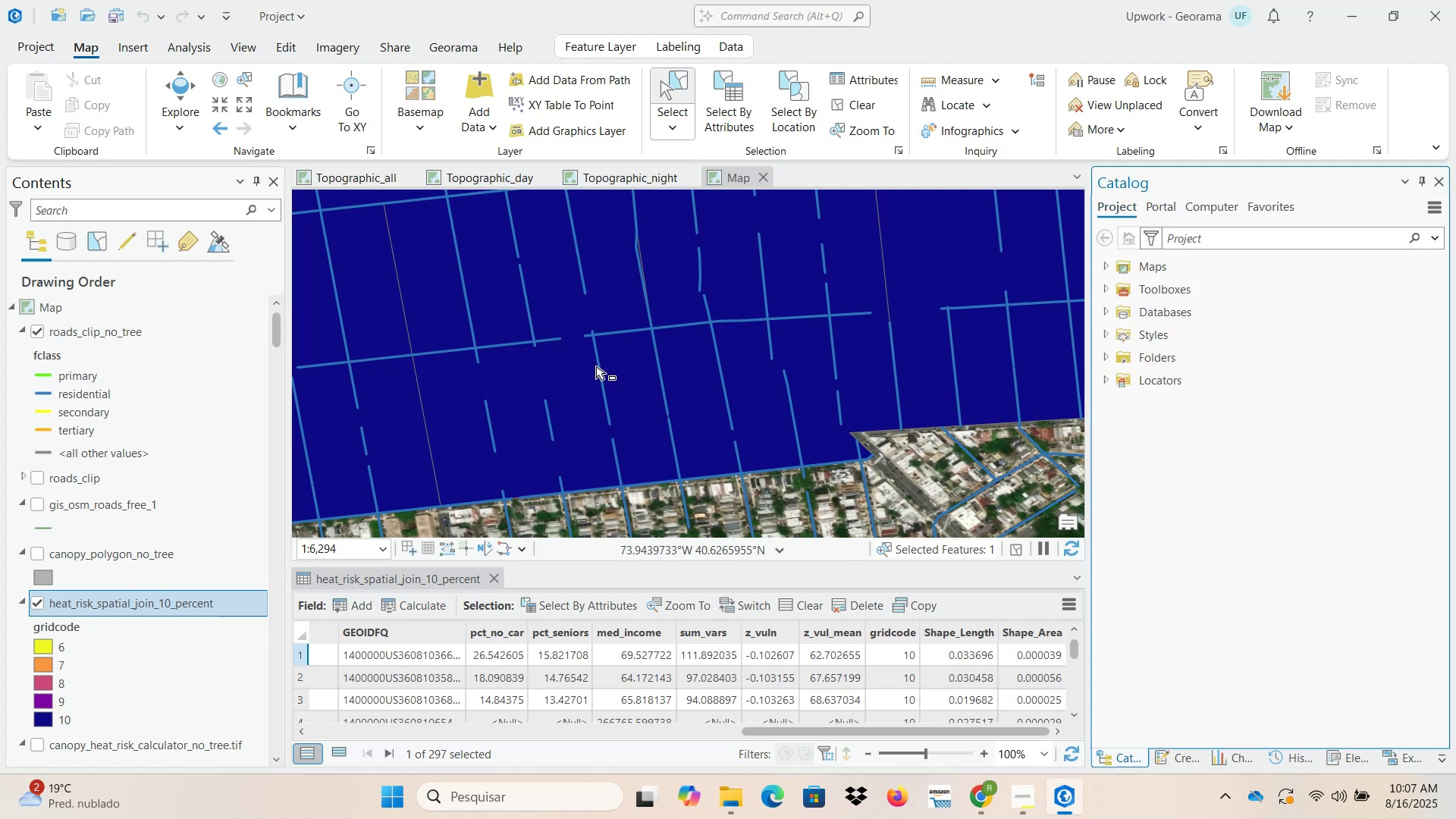 
wait(7.09)
 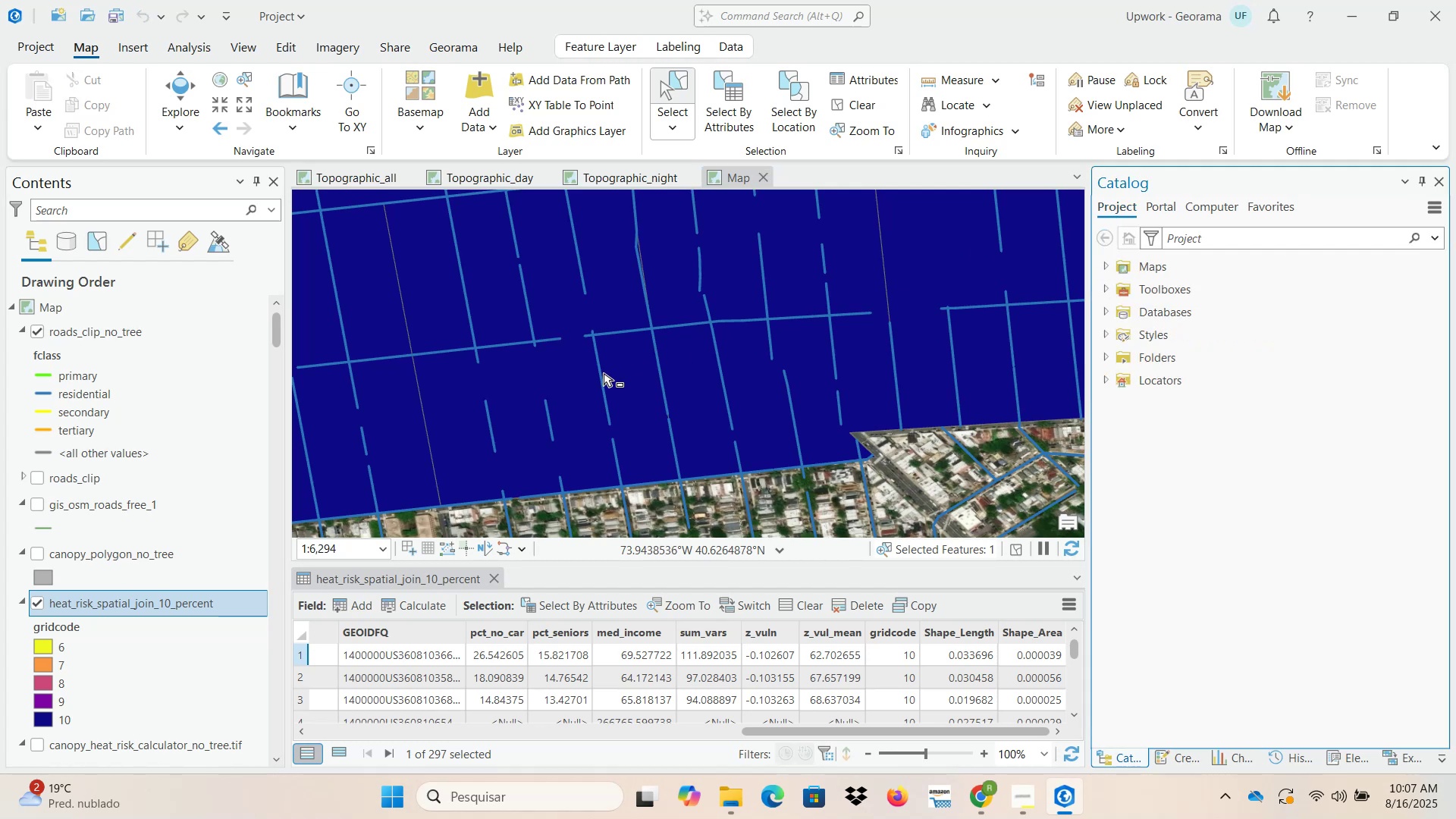 
left_click([979, 802])
 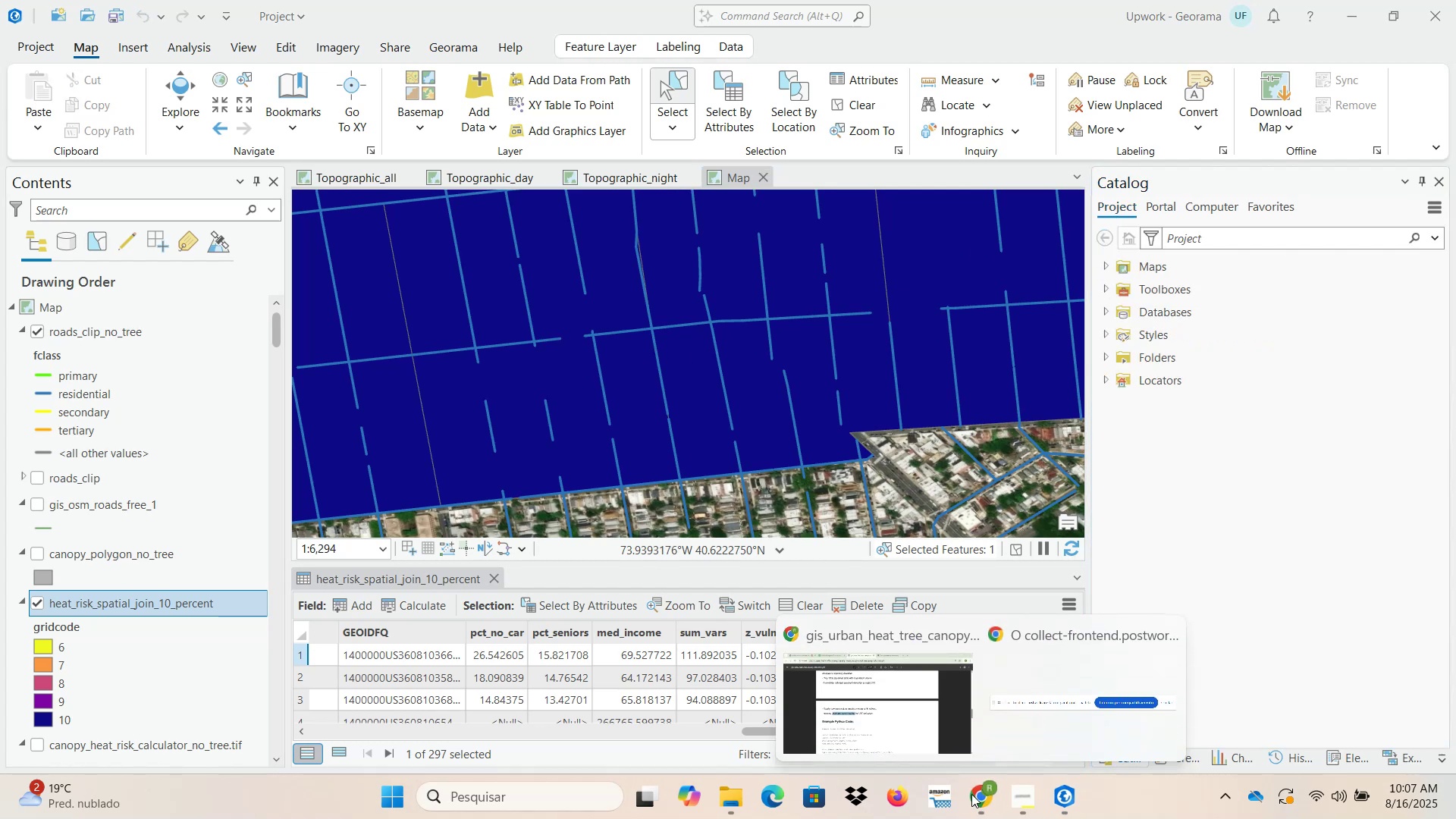 
left_click([854, 701])
 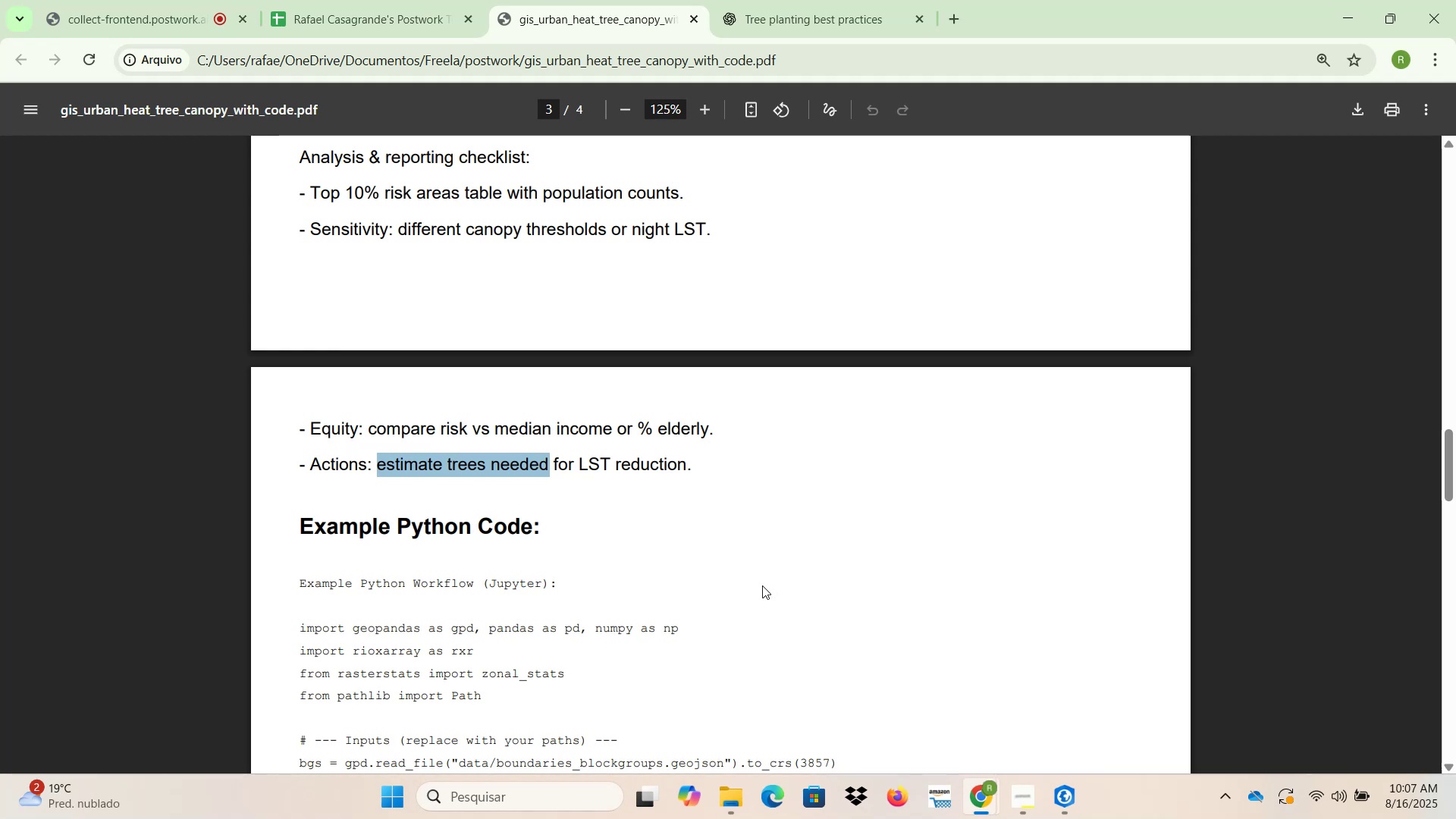 
left_click([806, 0])
 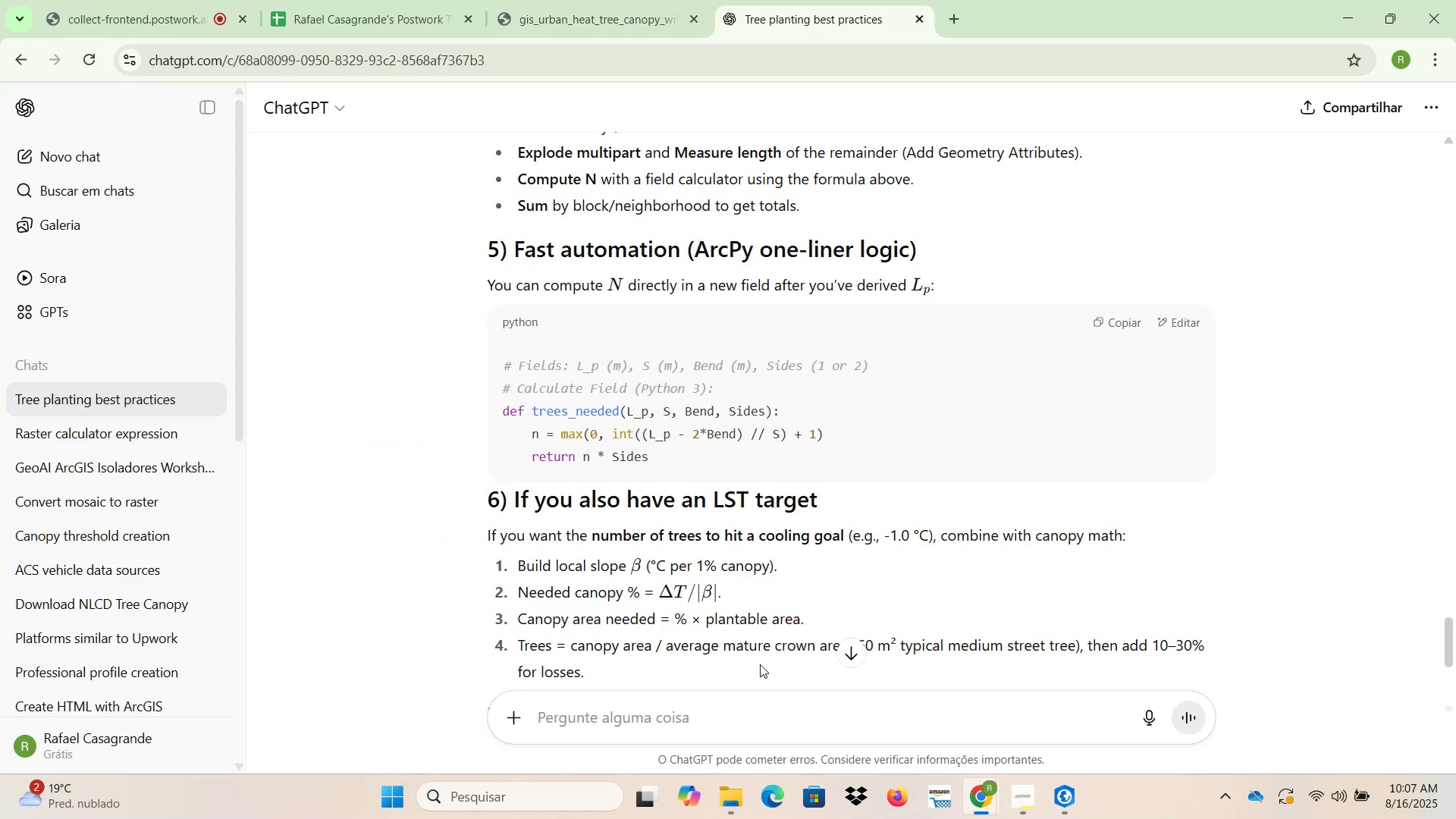 
left_click([756, 717])
 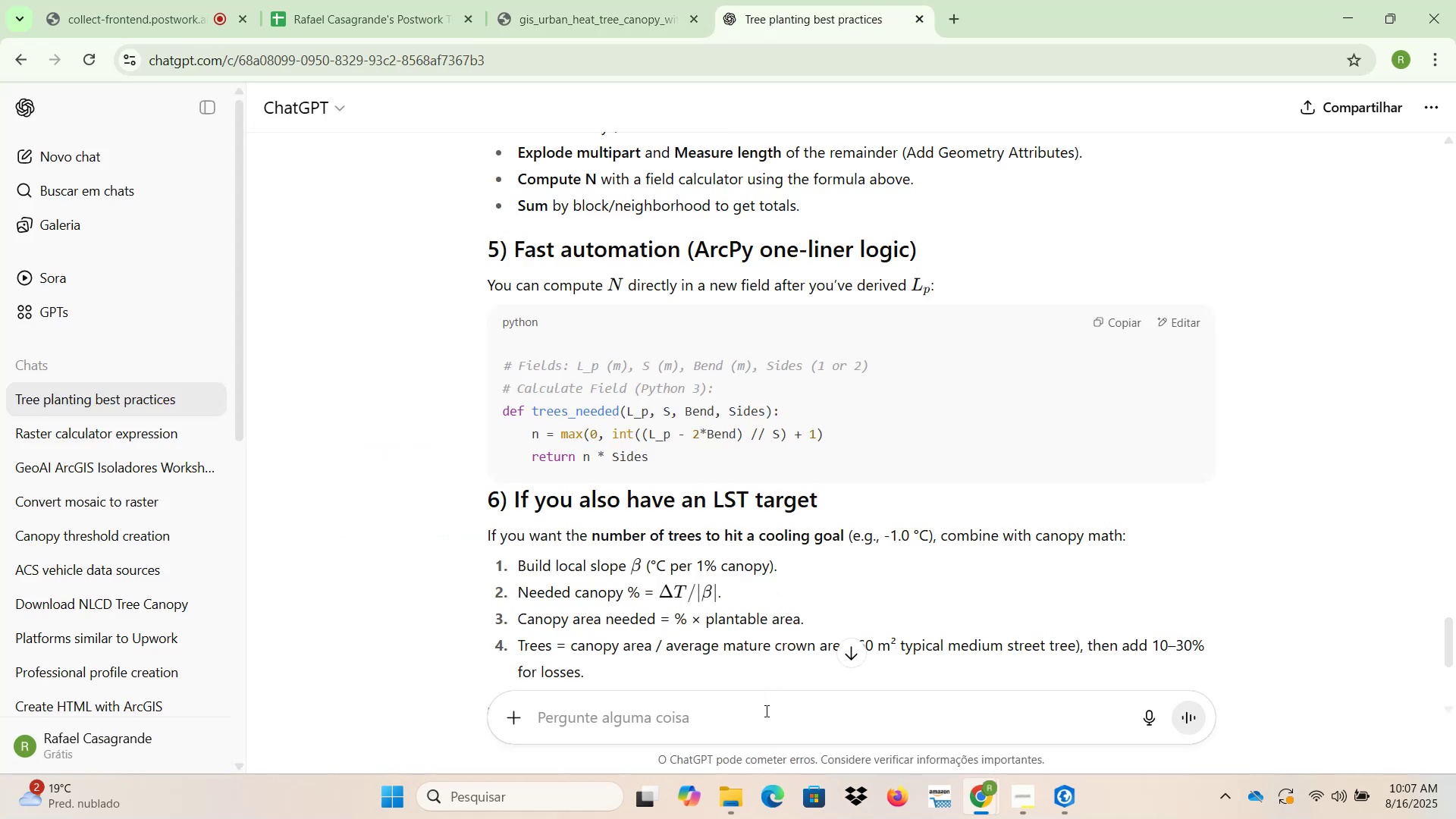 
type(how many str)
key(Backspace)
key(Backspace)
key(Backspace)
type(trees per su)
key(Backspace)
type(quare meter do I need)
 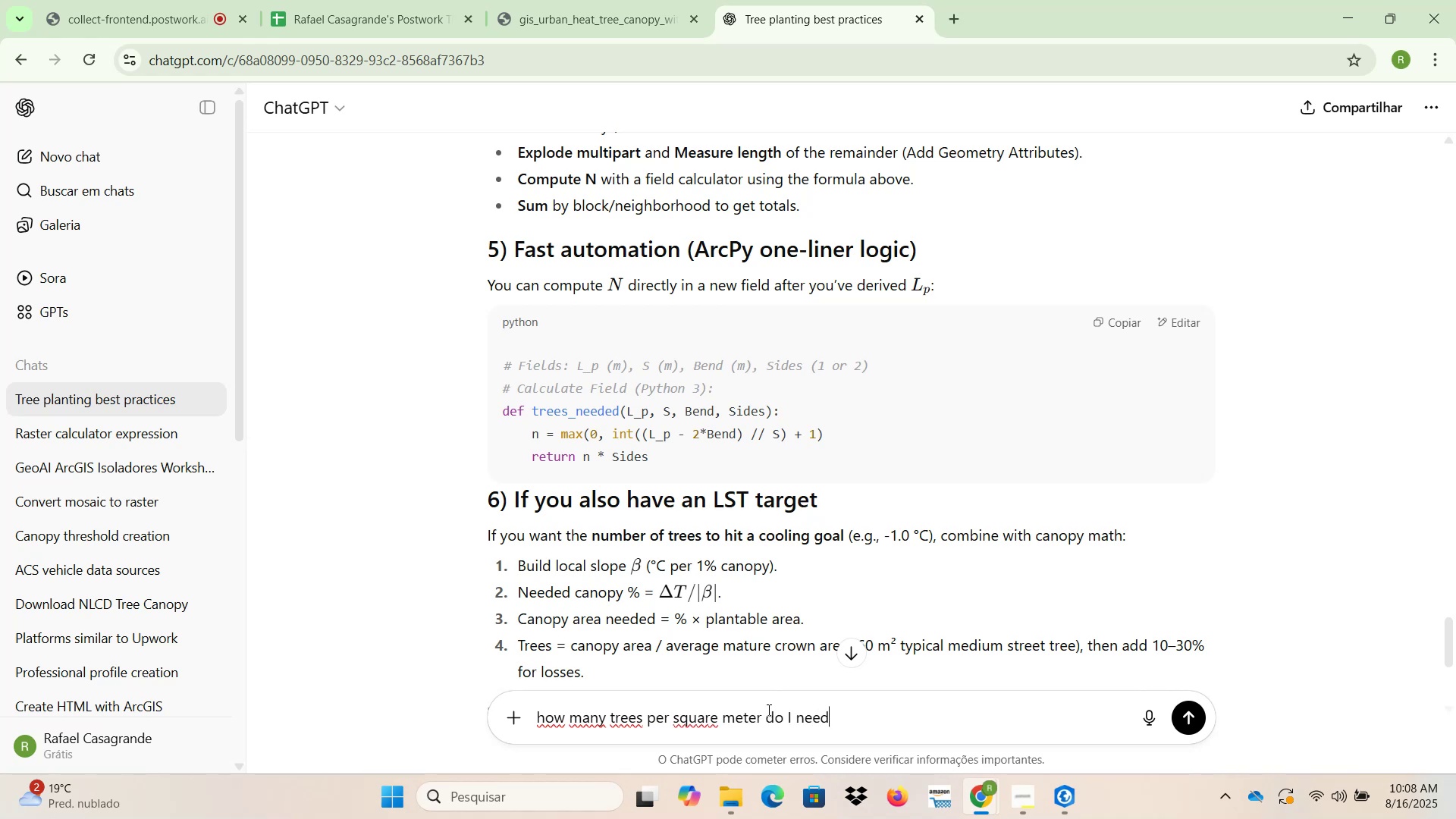 
key(Shift+Unknown)
 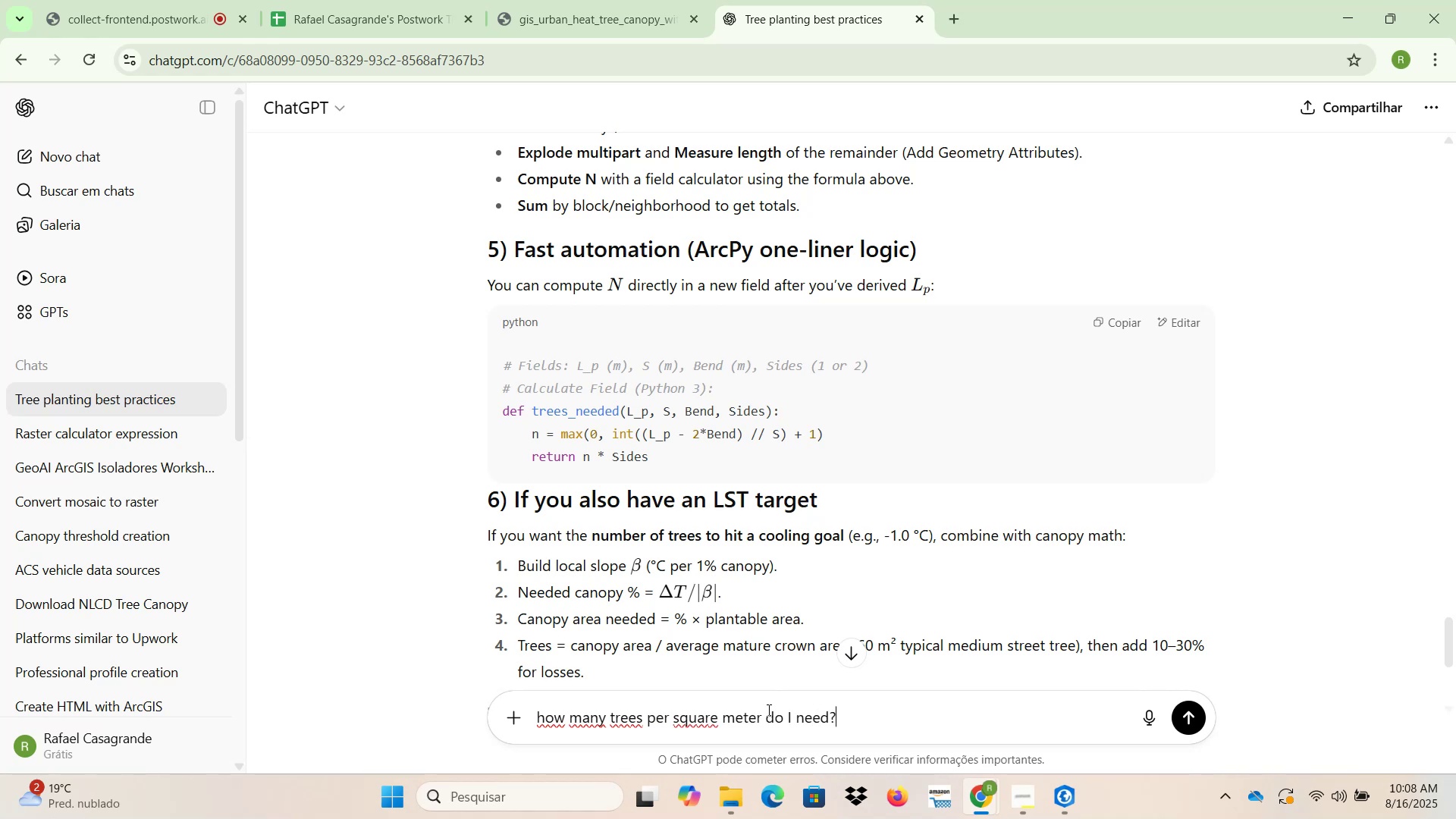 
key(Enter)
 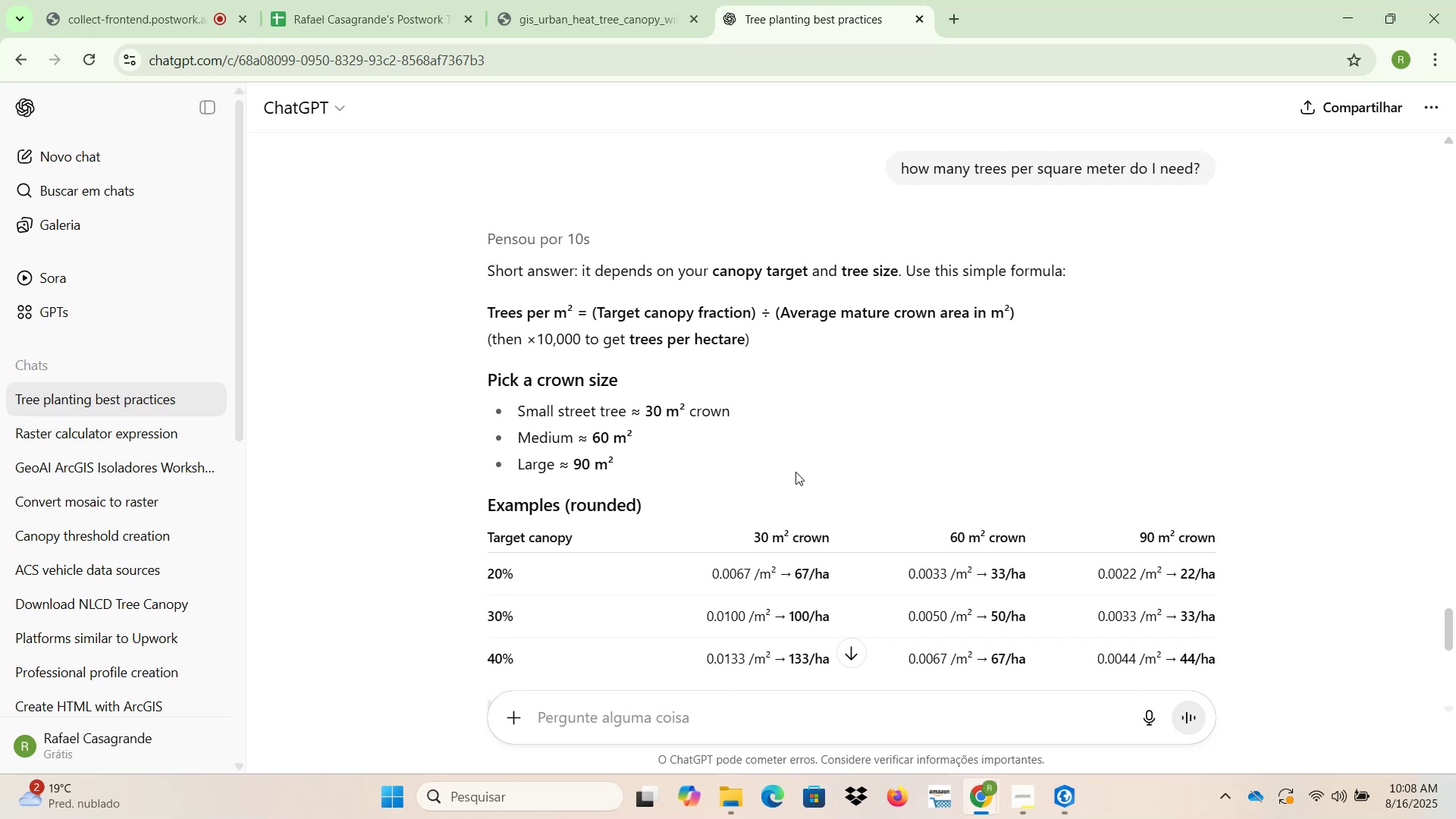 
wait(34.55)
 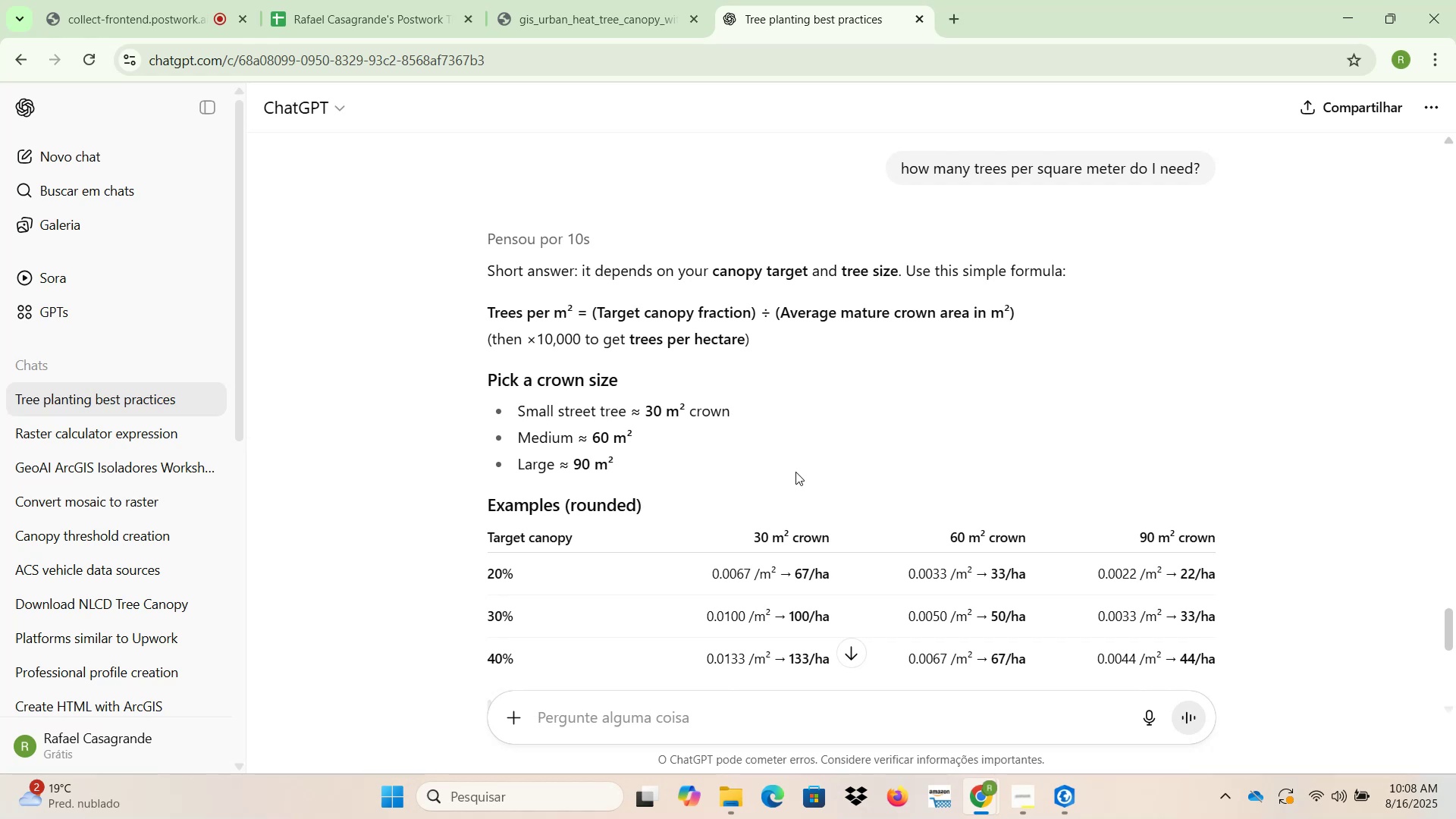 
scroll: coordinate [832, 487], scroll_direction: down, amount: 4.0
 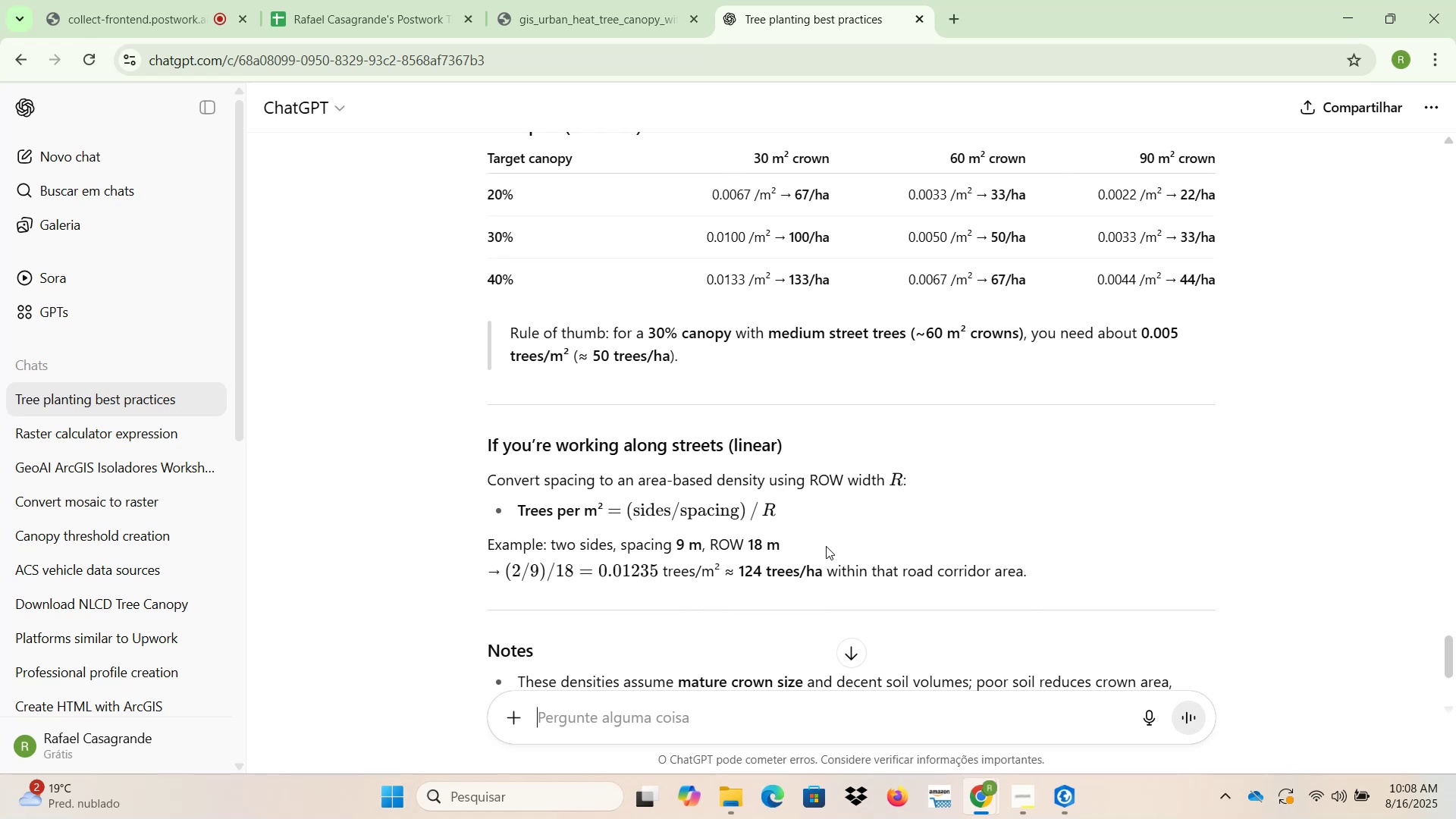 
wait(10.27)
 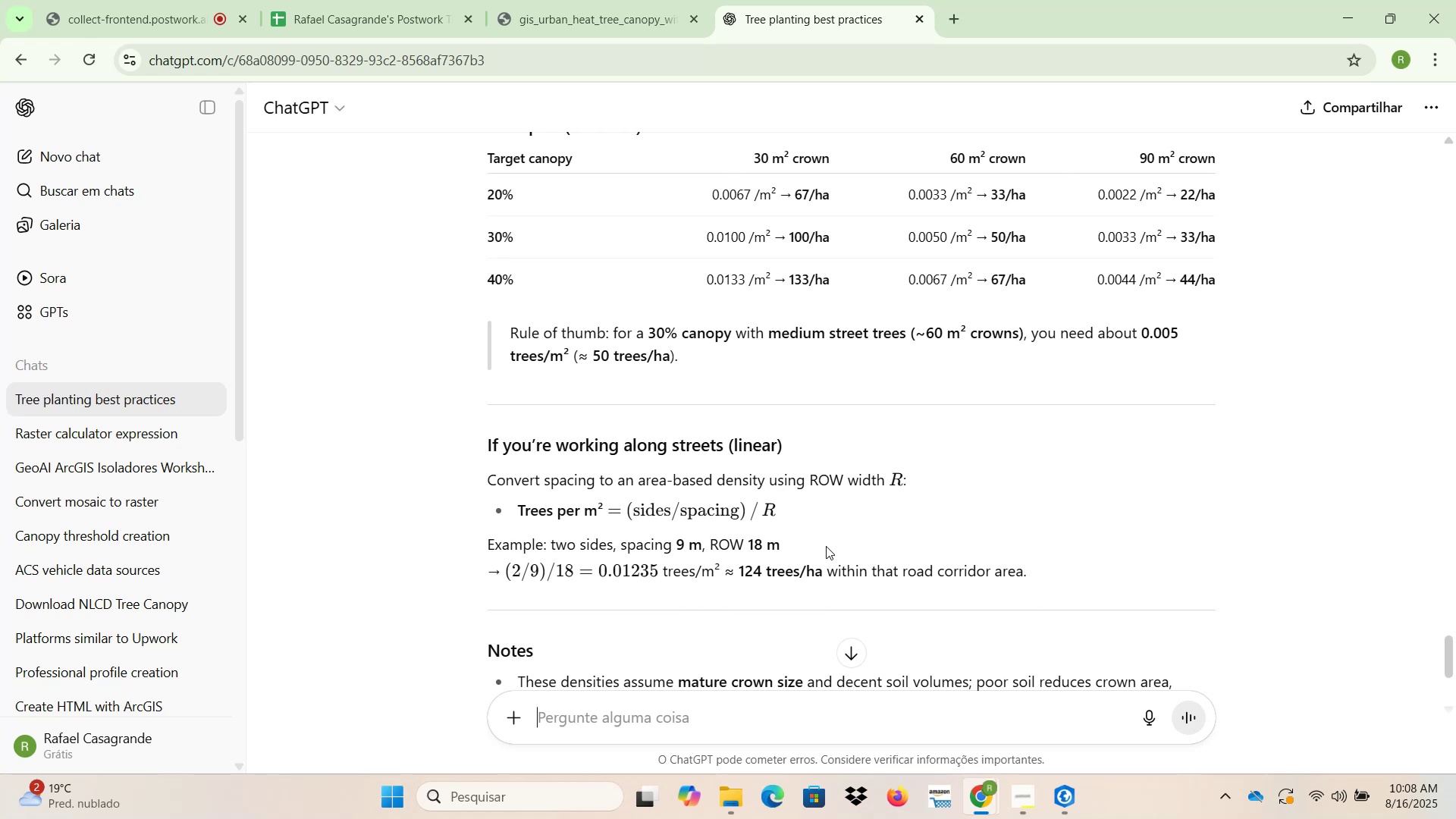 
left_click([1069, 814])
 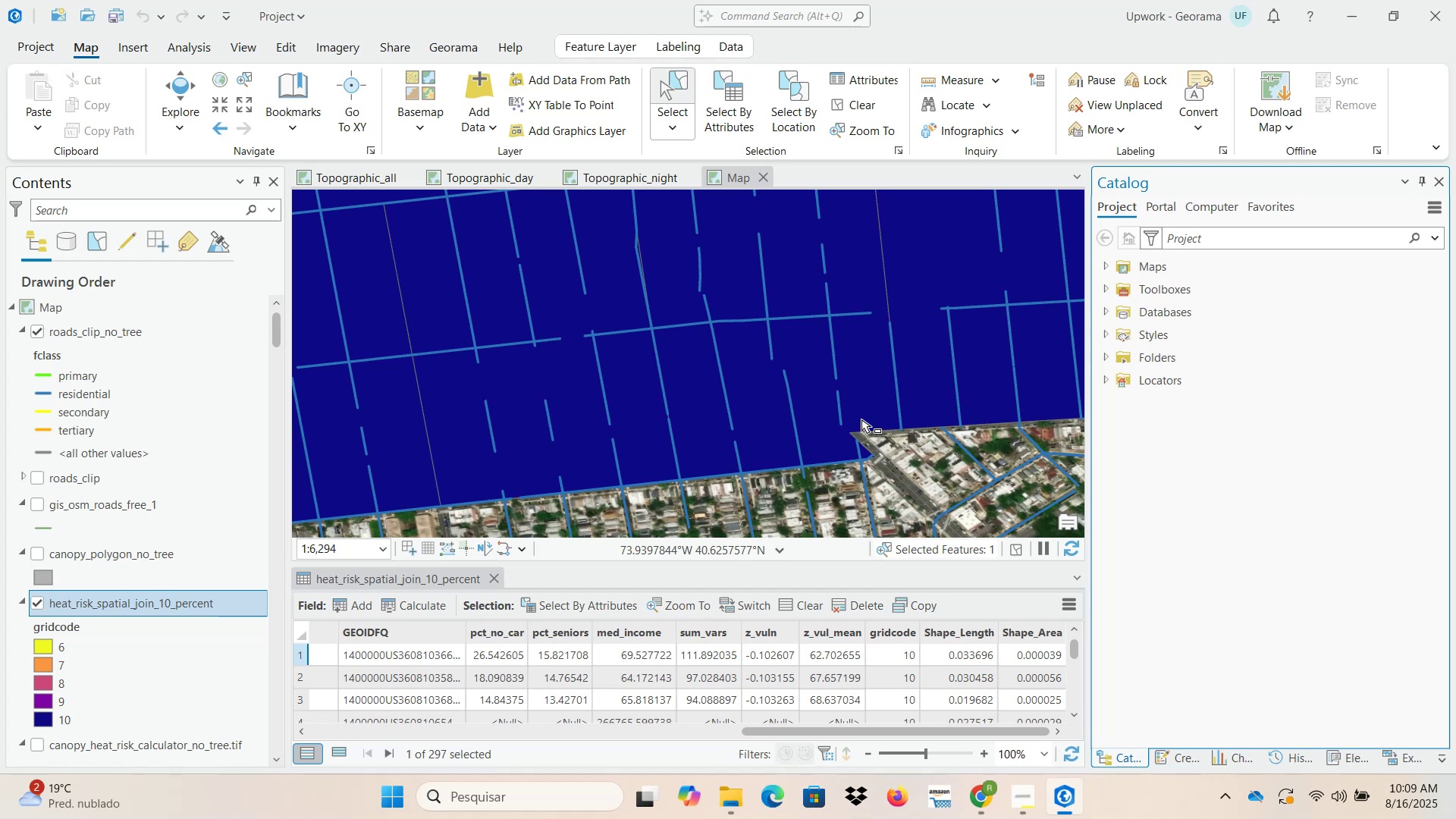 
wait(7.9)
 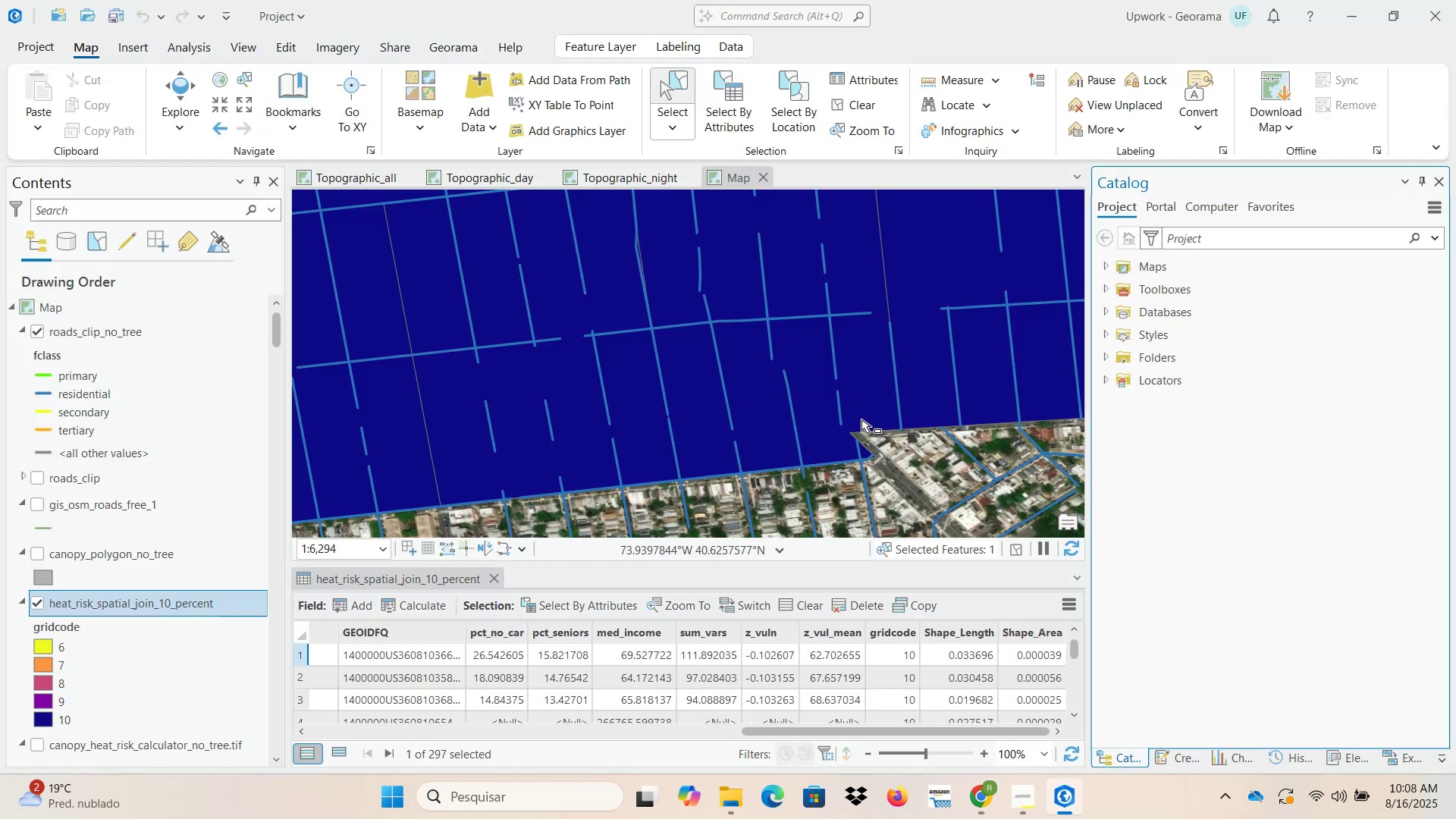 
scroll: coordinate [861, 419], scroll_direction: down, amount: 3.0
 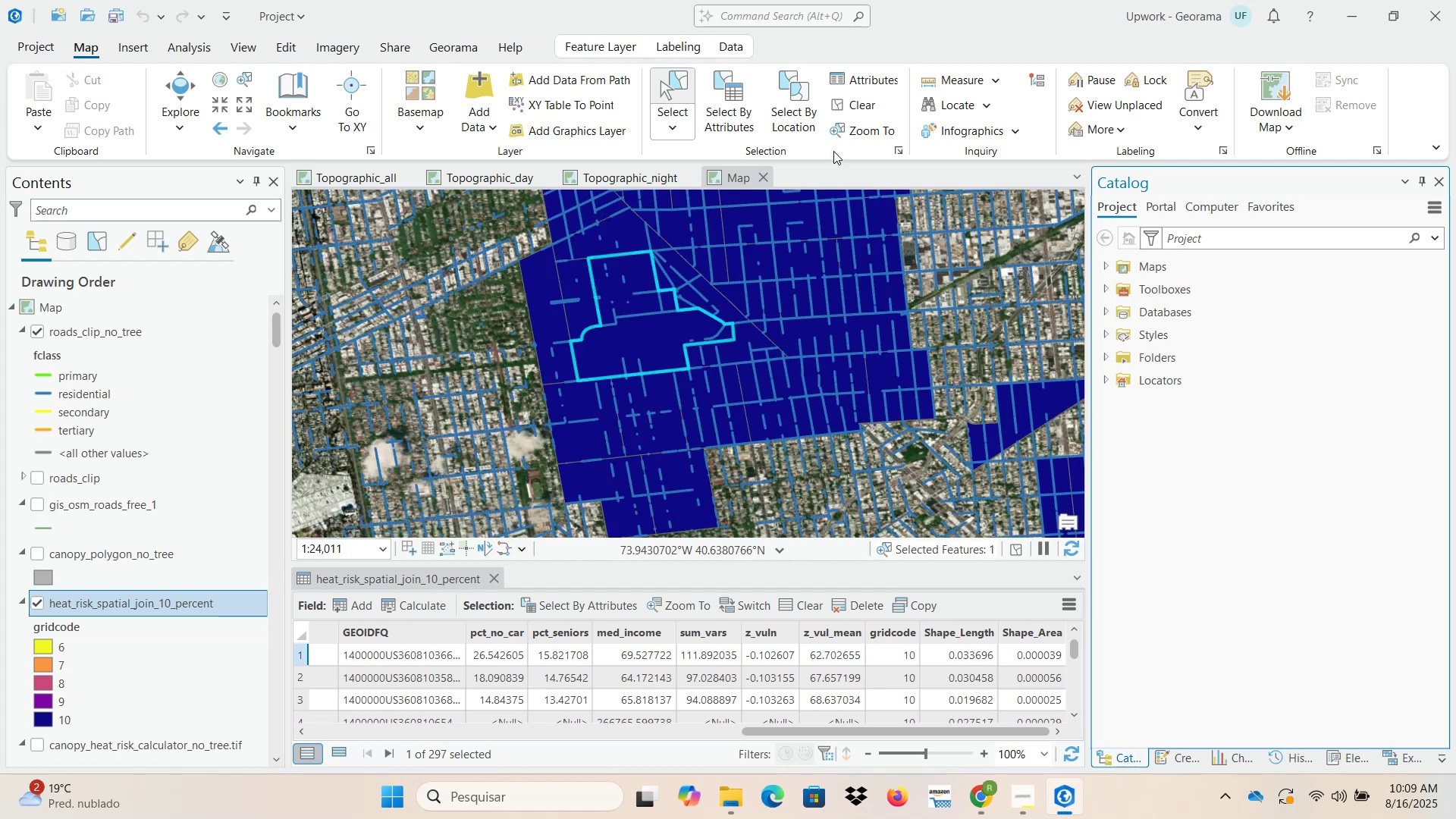 
left_click([861, 106])
 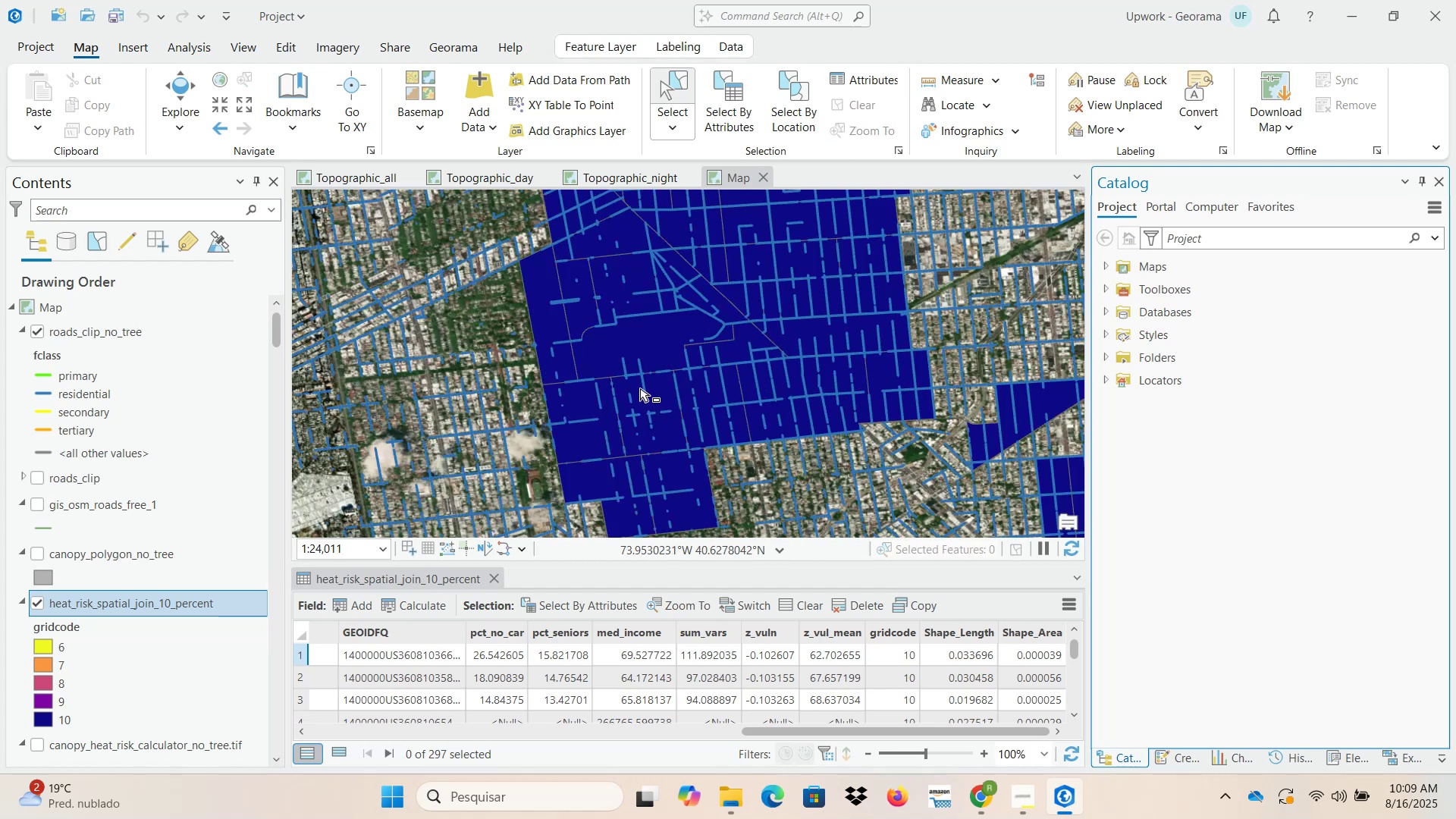 
scroll: coordinate [640, 388], scroll_direction: up, amount: 1.0
 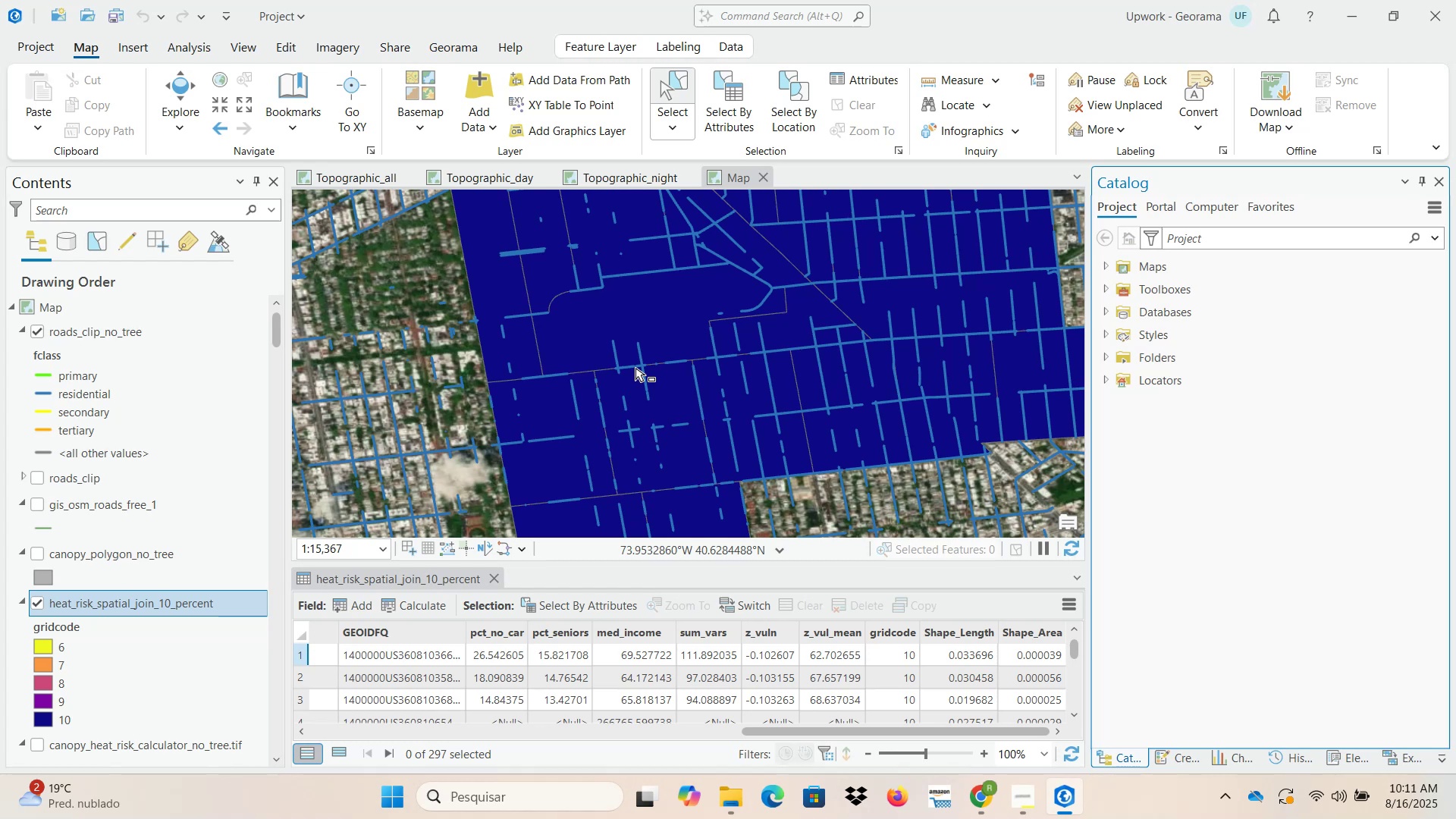 
wait(116.73)
 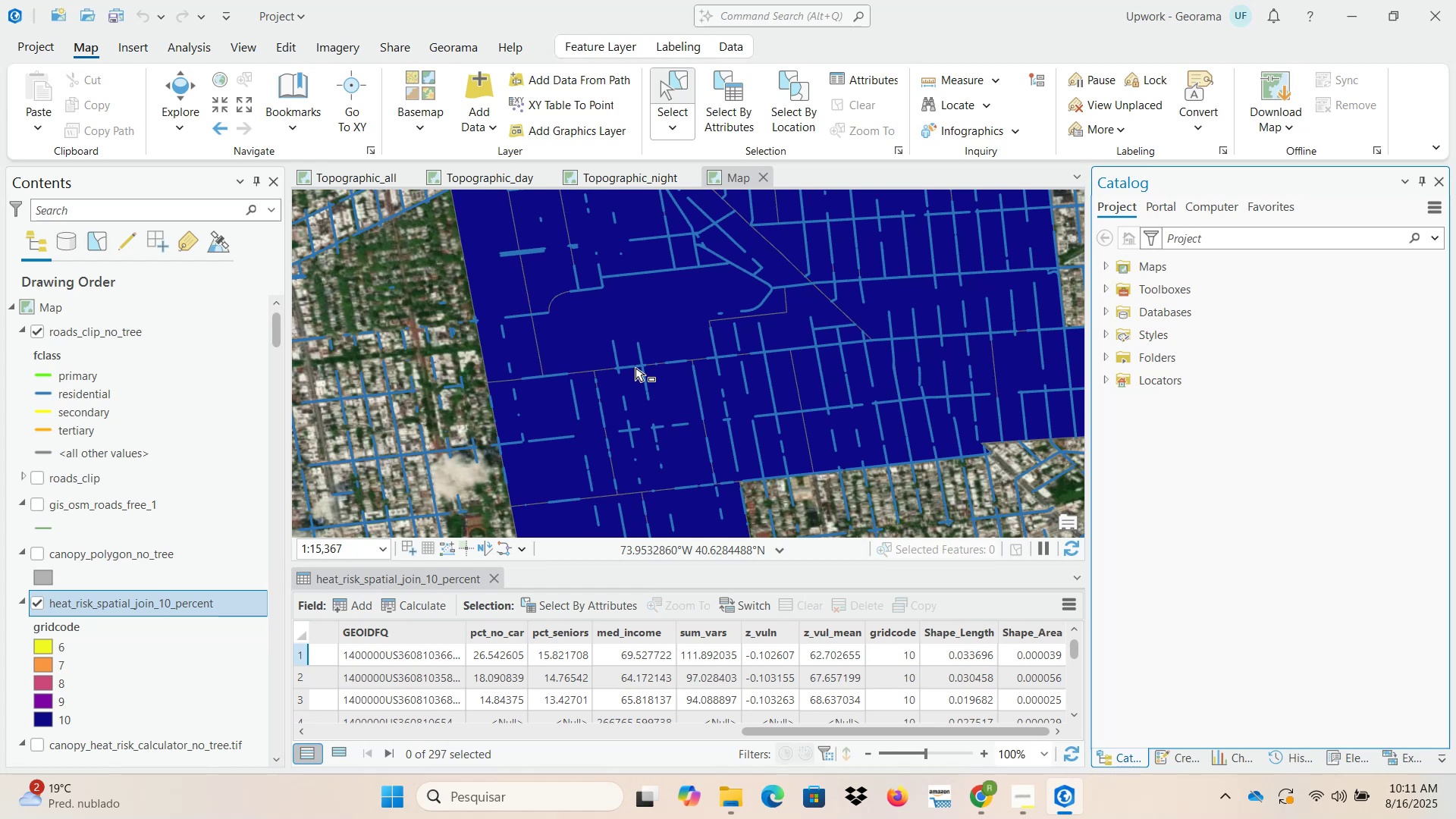 
scroll: coordinate [635, 368], scroll_direction: down, amount: 2.0
 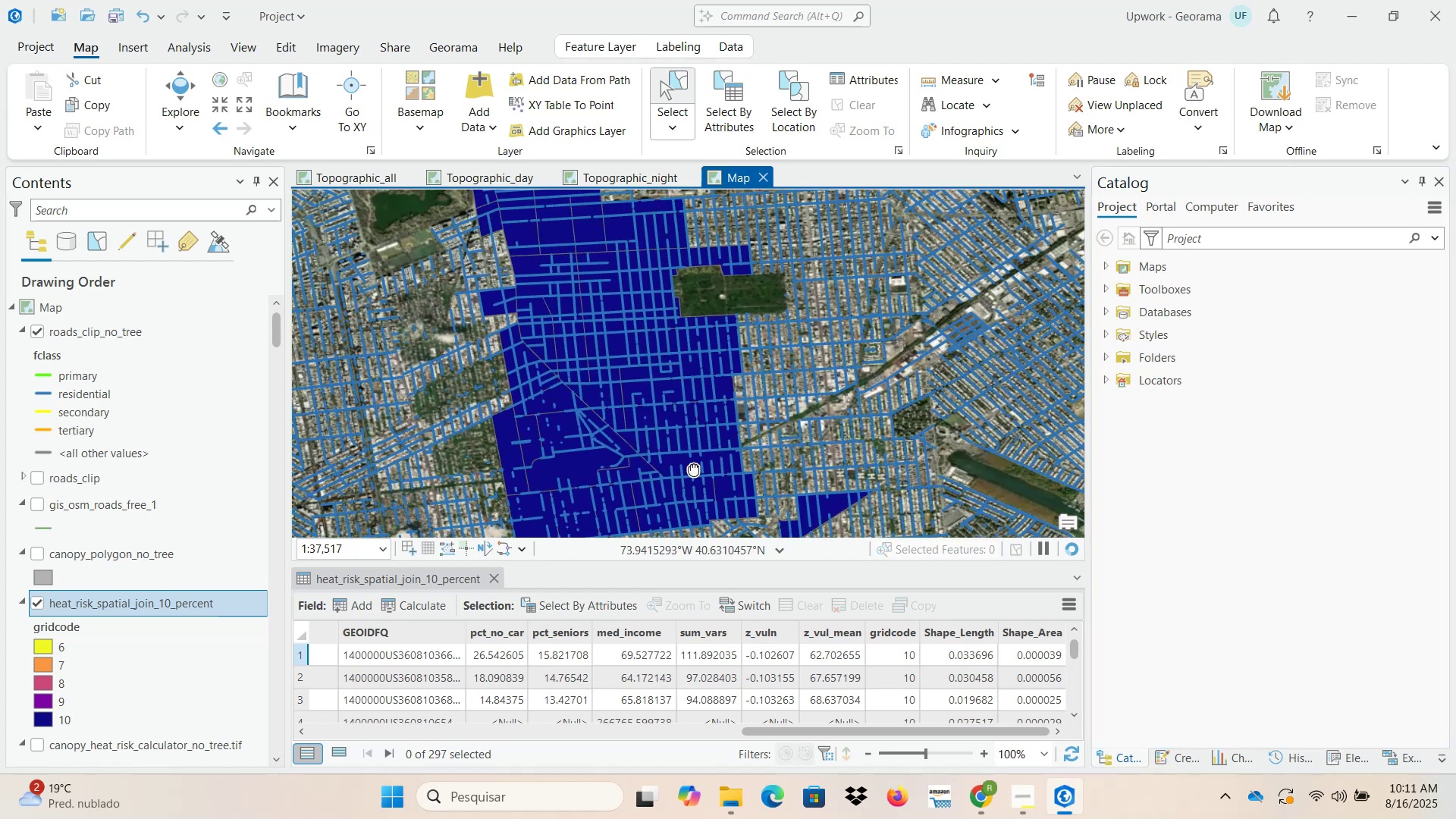 
wait(5.13)
 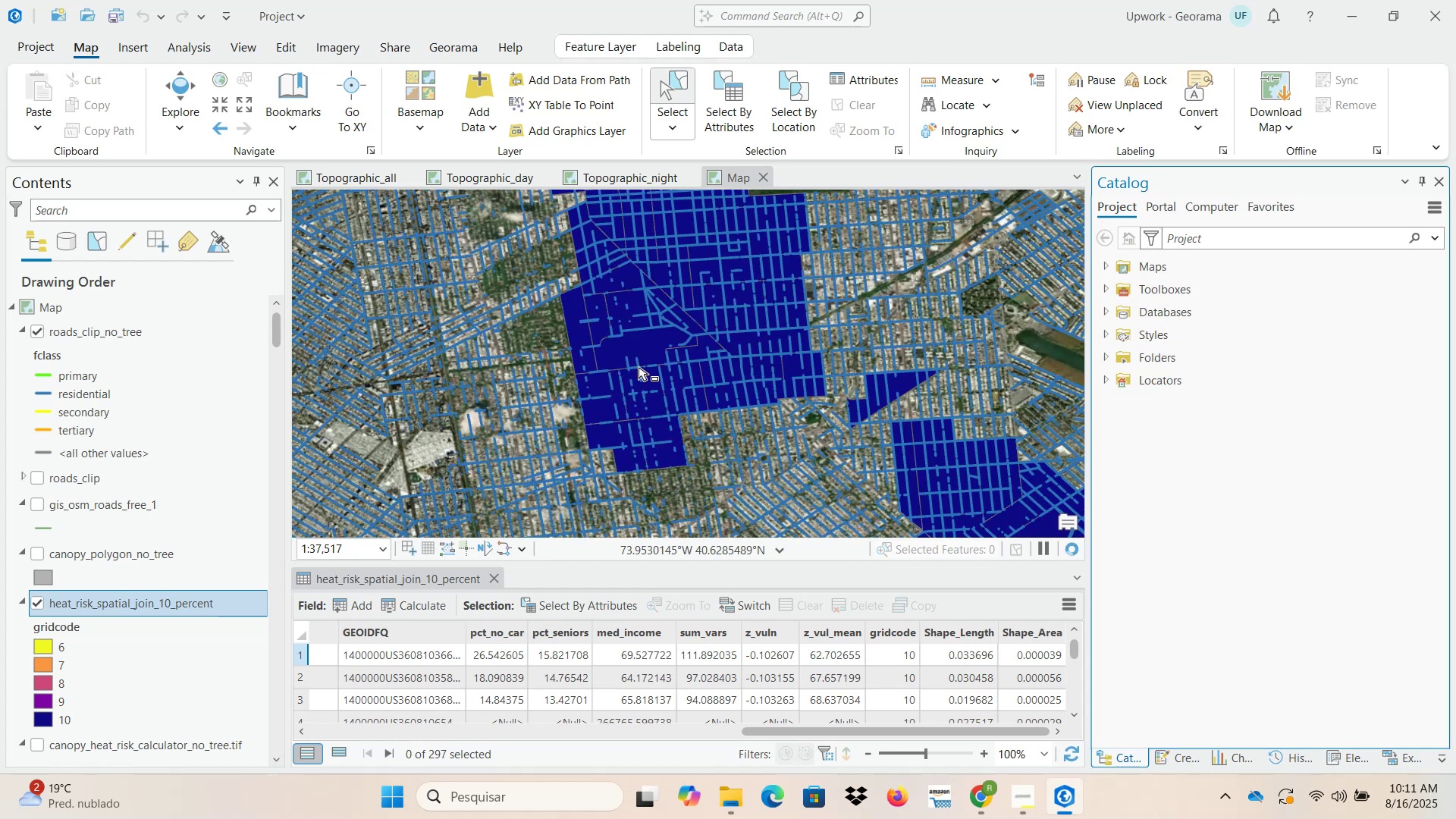 
scroll: coordinate [631, 277], scroll_direction: up, amount: 3.0
 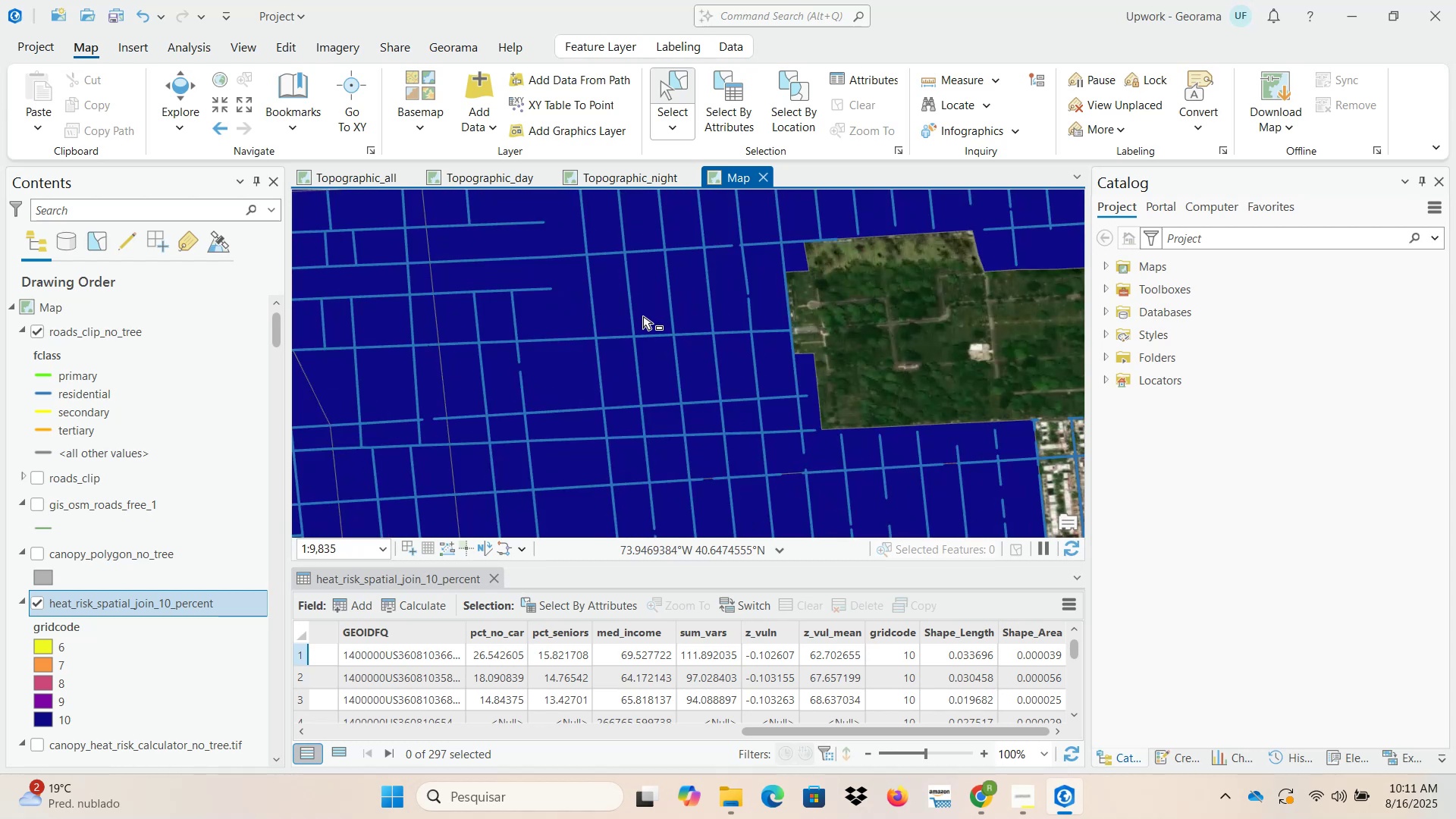 
wait(7.14)
 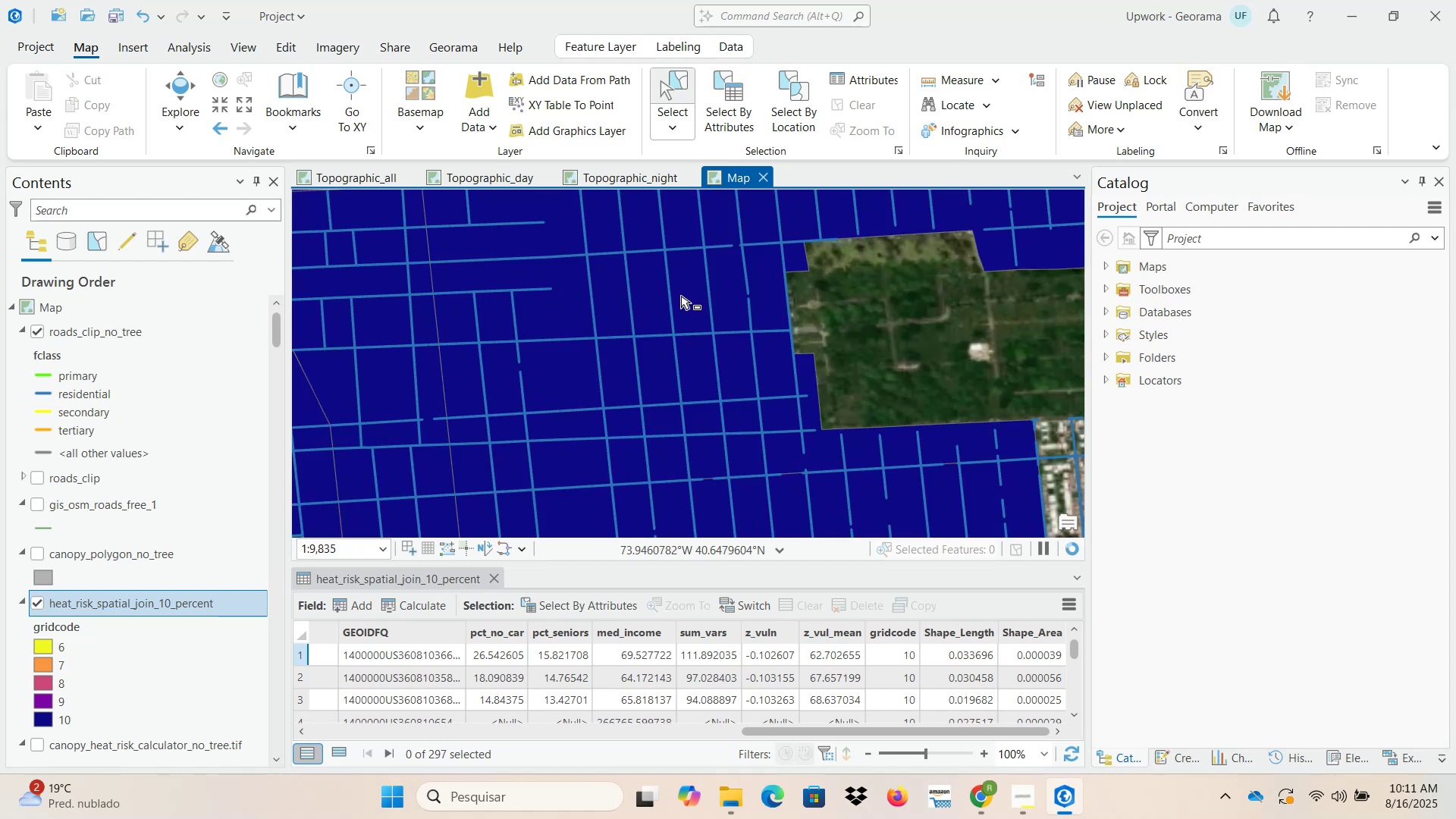 
left_click([38, 604])
 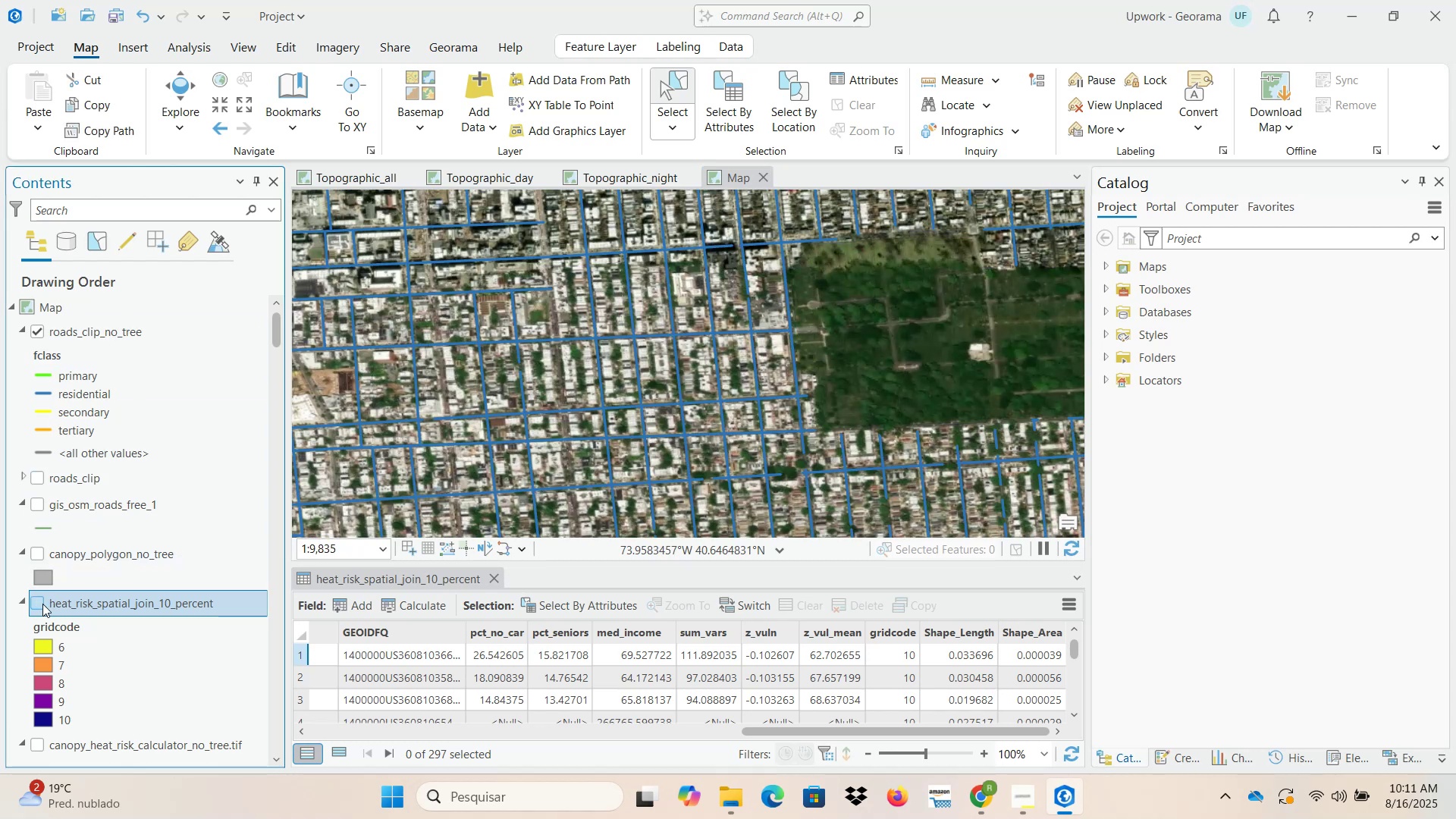 
scroll: coordinate [642, 390], scroll_direction: up, amount: 4.0
 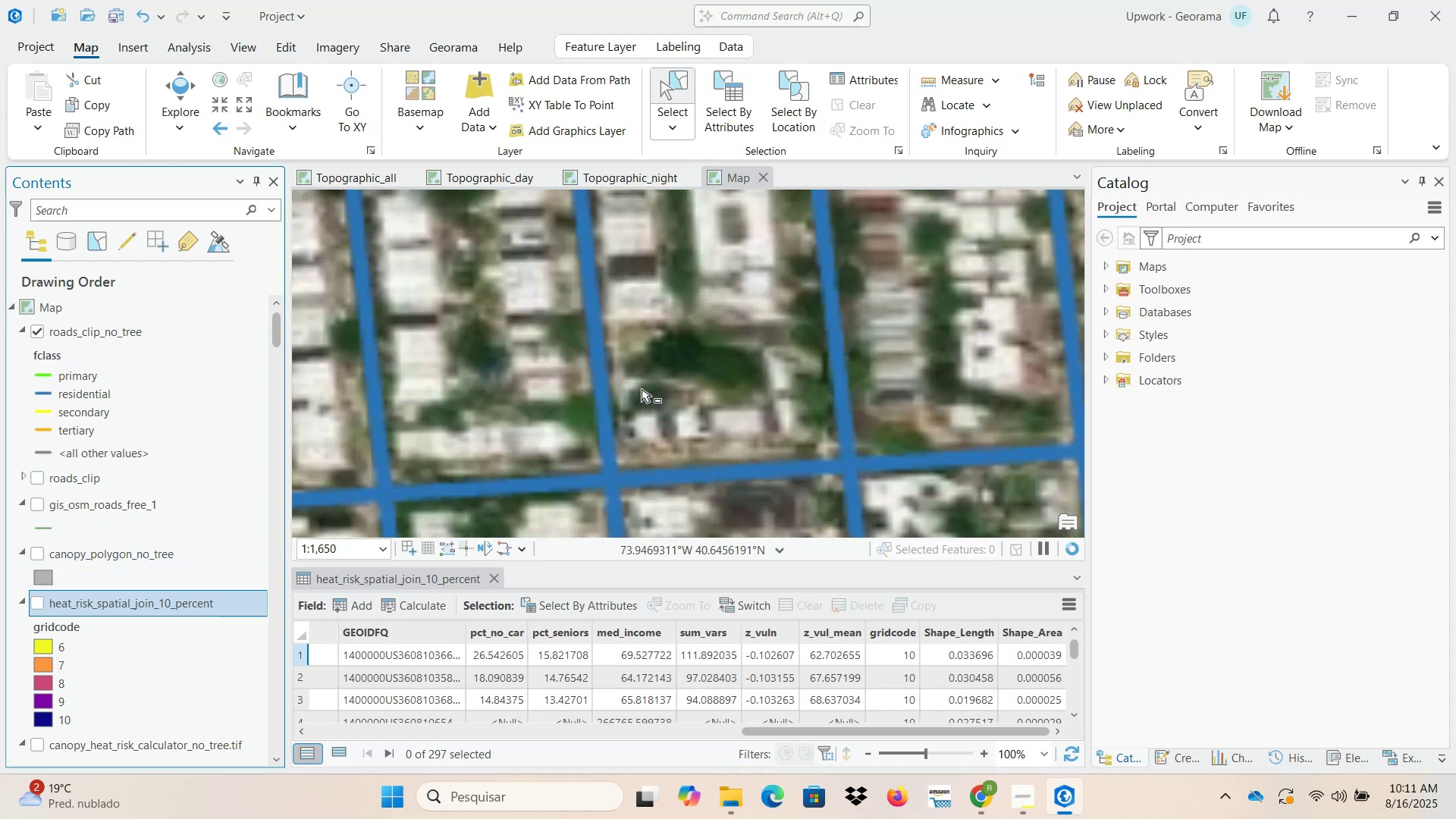 
scroll: coordinate [642, 388], scroll_direction: down, amount: 1.0
 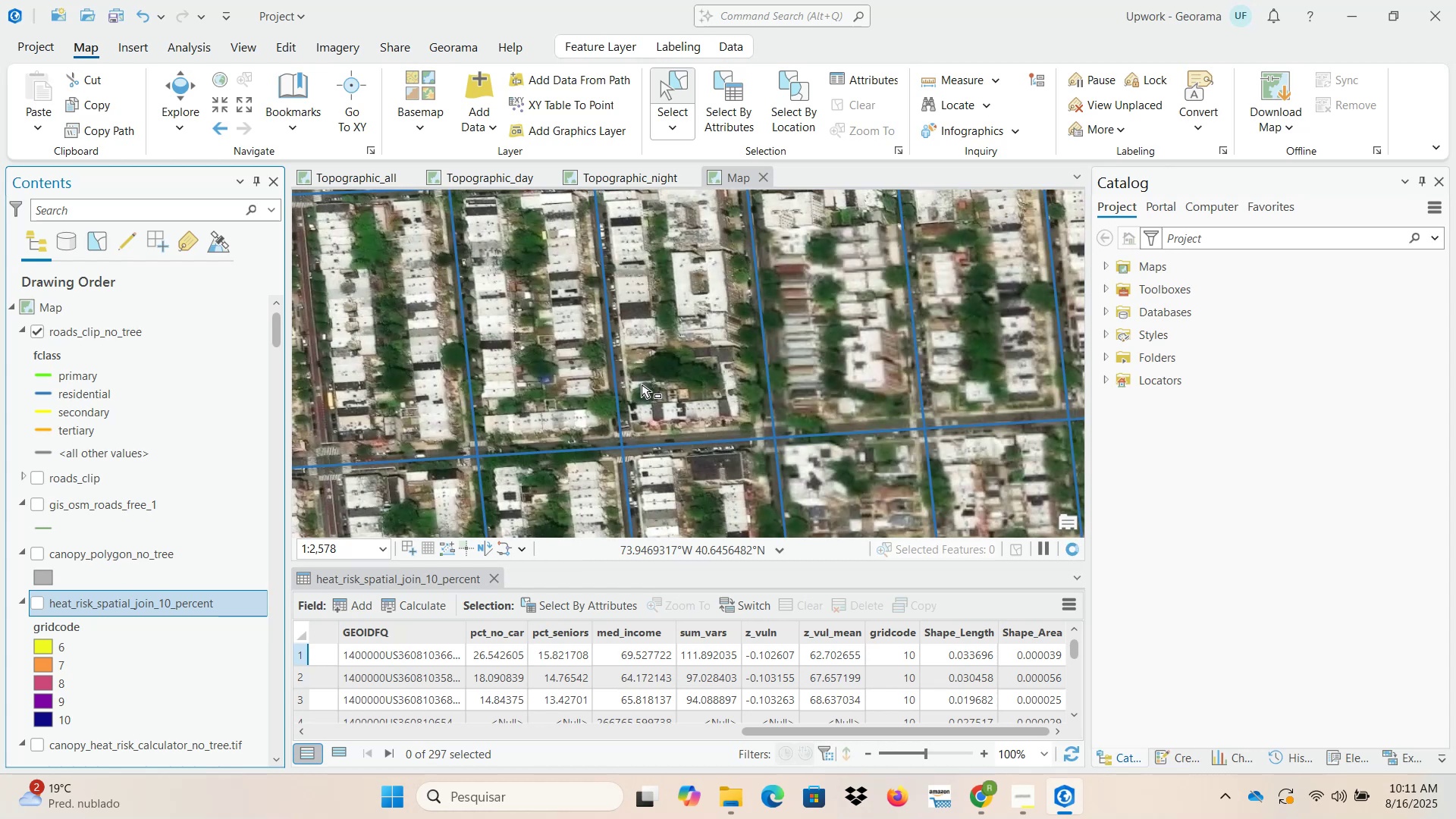 
wait(6.83)
 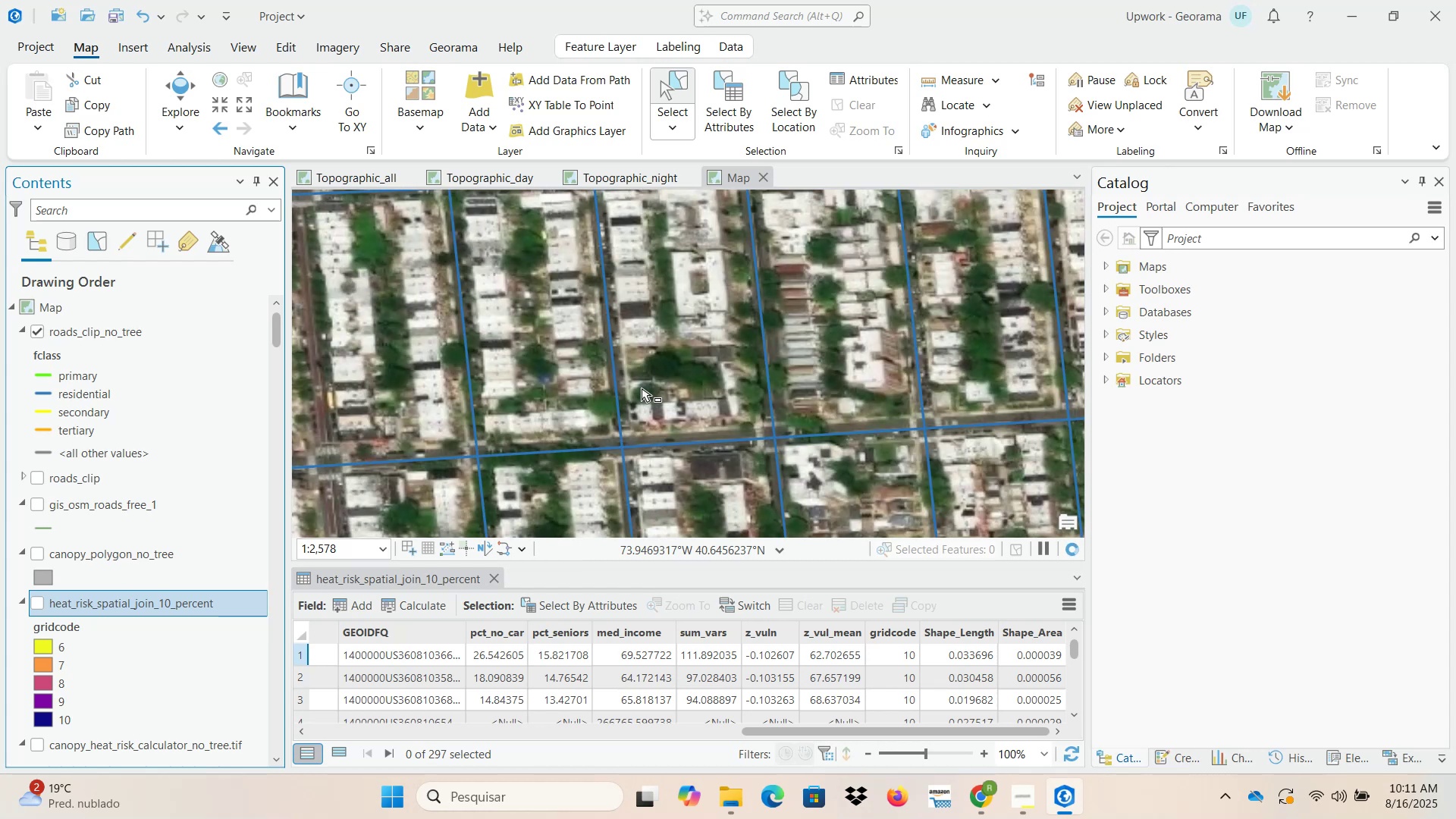 
scroll: coordinate [525, 379], scroll_direction: up, amount: 4.0
 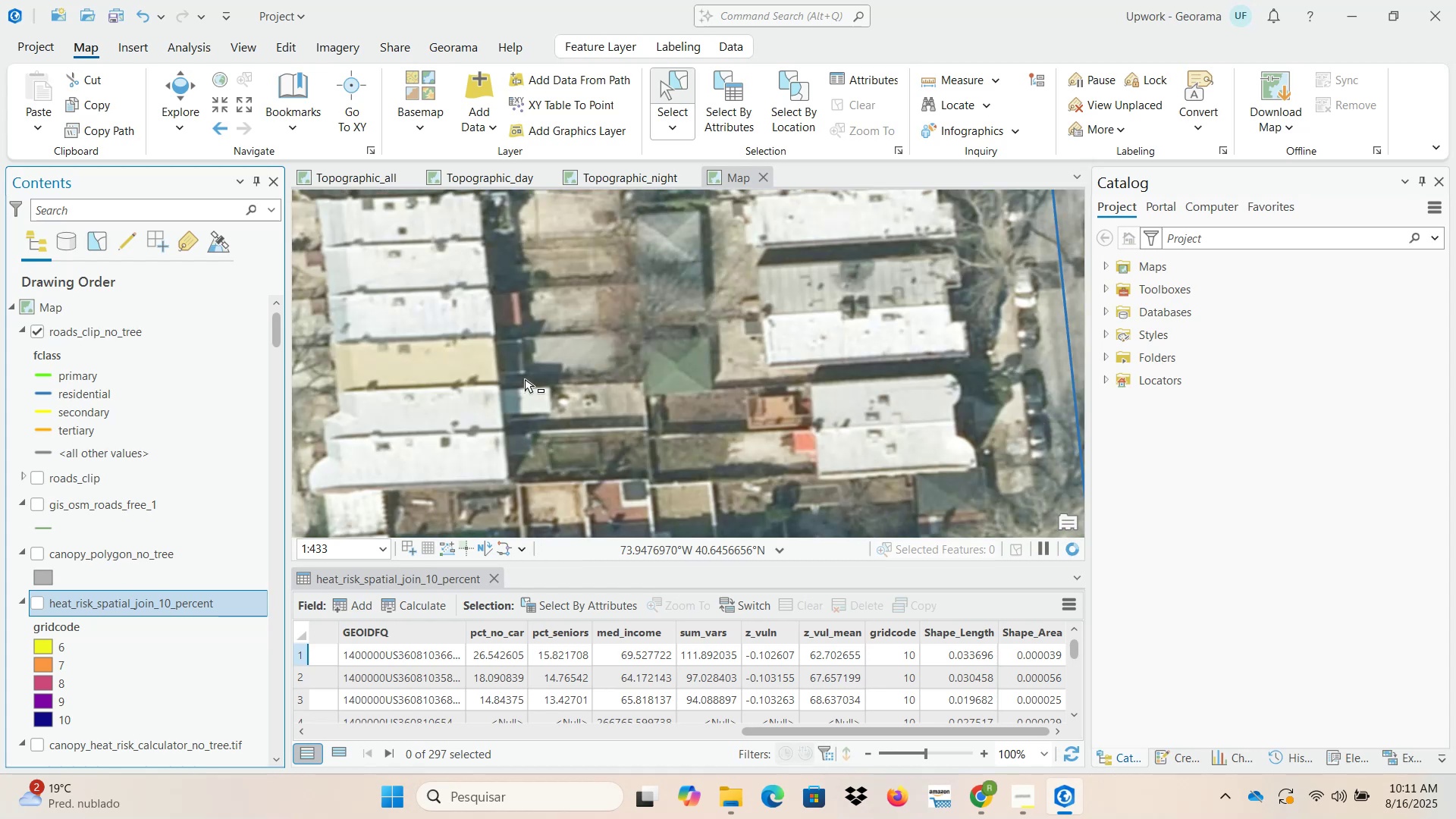 
scroll: coordinate [526, 379], scroll_direction: down, amount: 1.0
 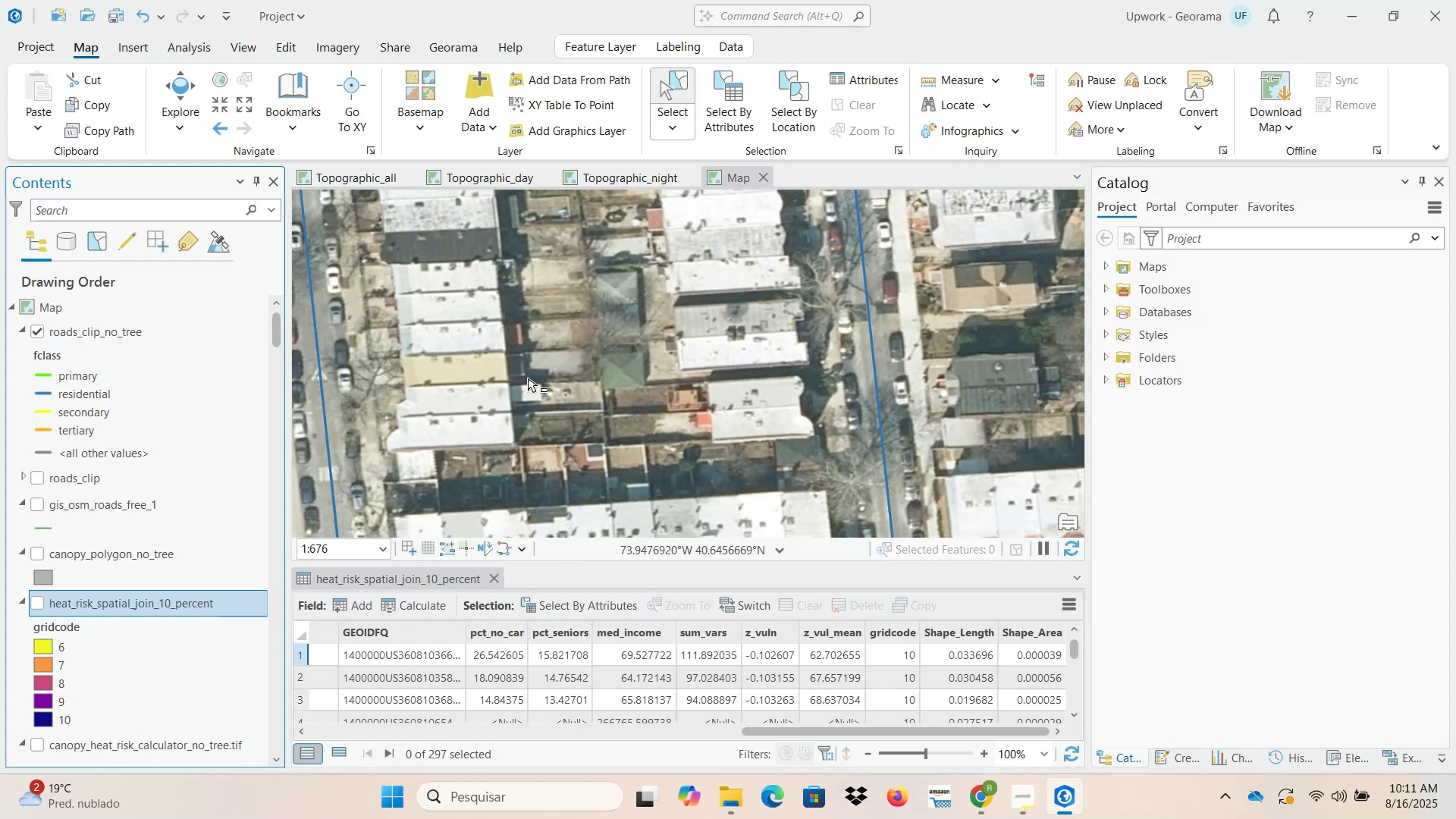 
wait(7.82)
 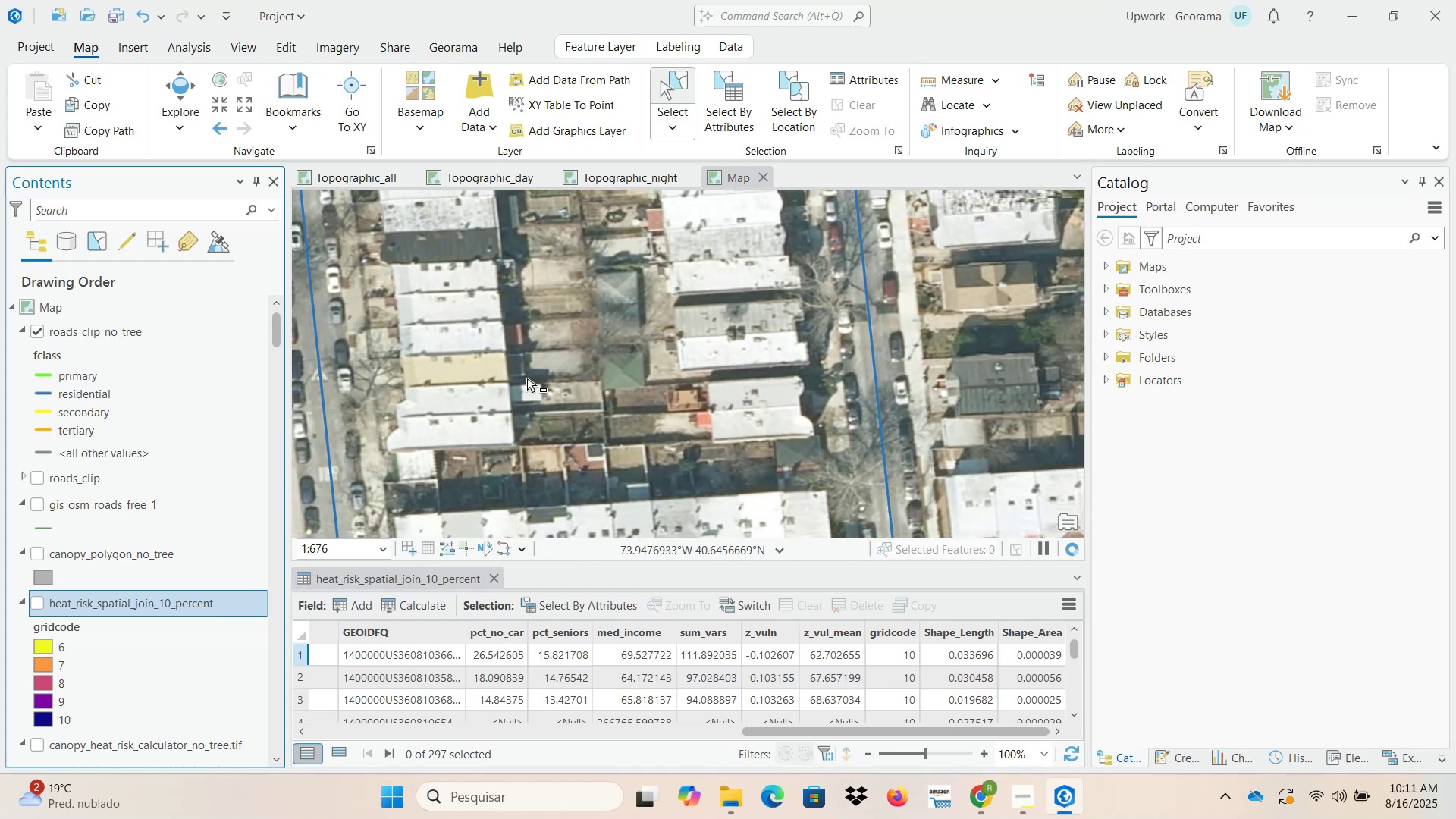 
scroll: coordinate [541, 422], scroll_direction: down, amount: 3.0
 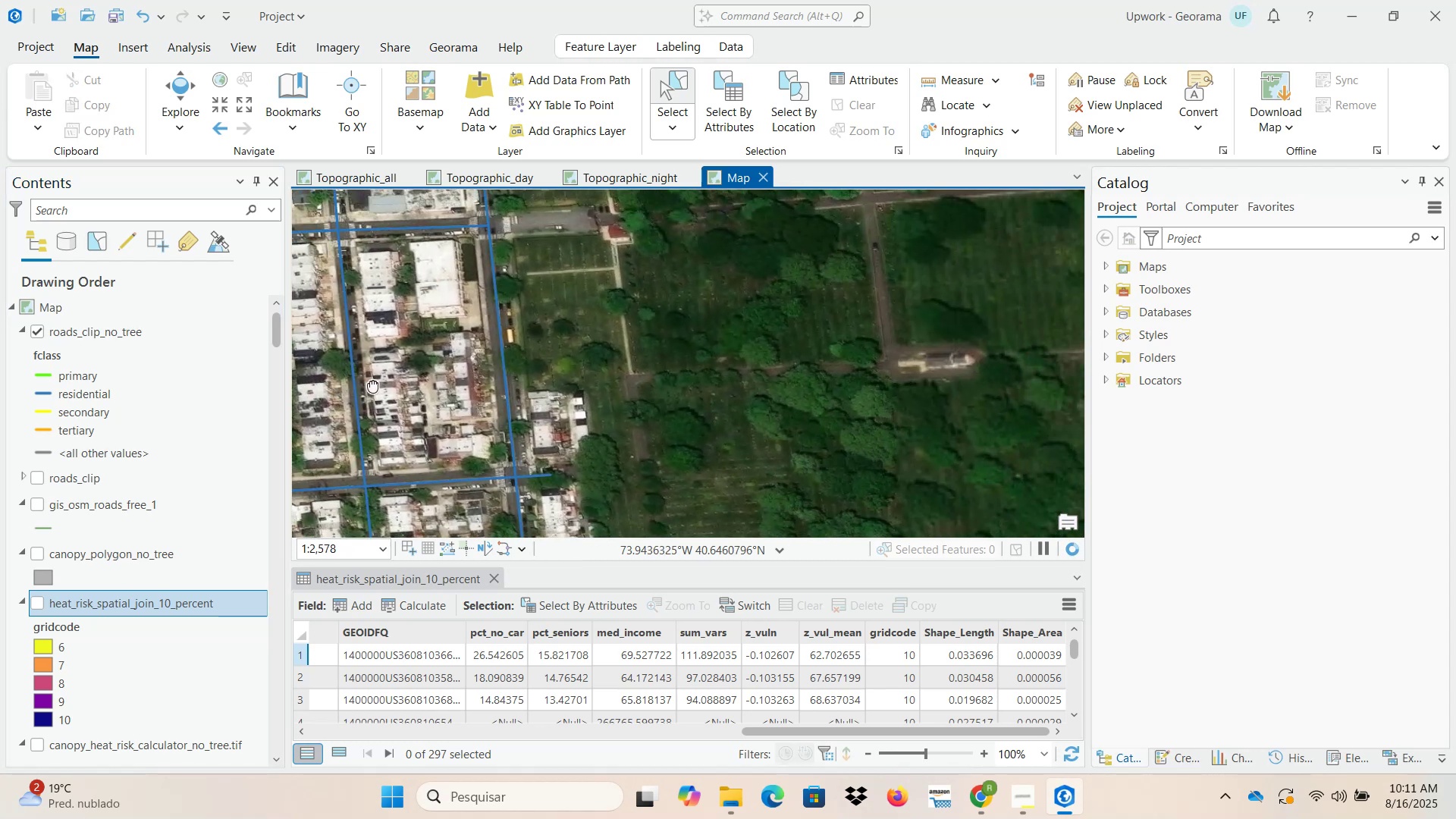 
scroll: coordinate [745, 394], scroll_direction: up, amount: 3.0
 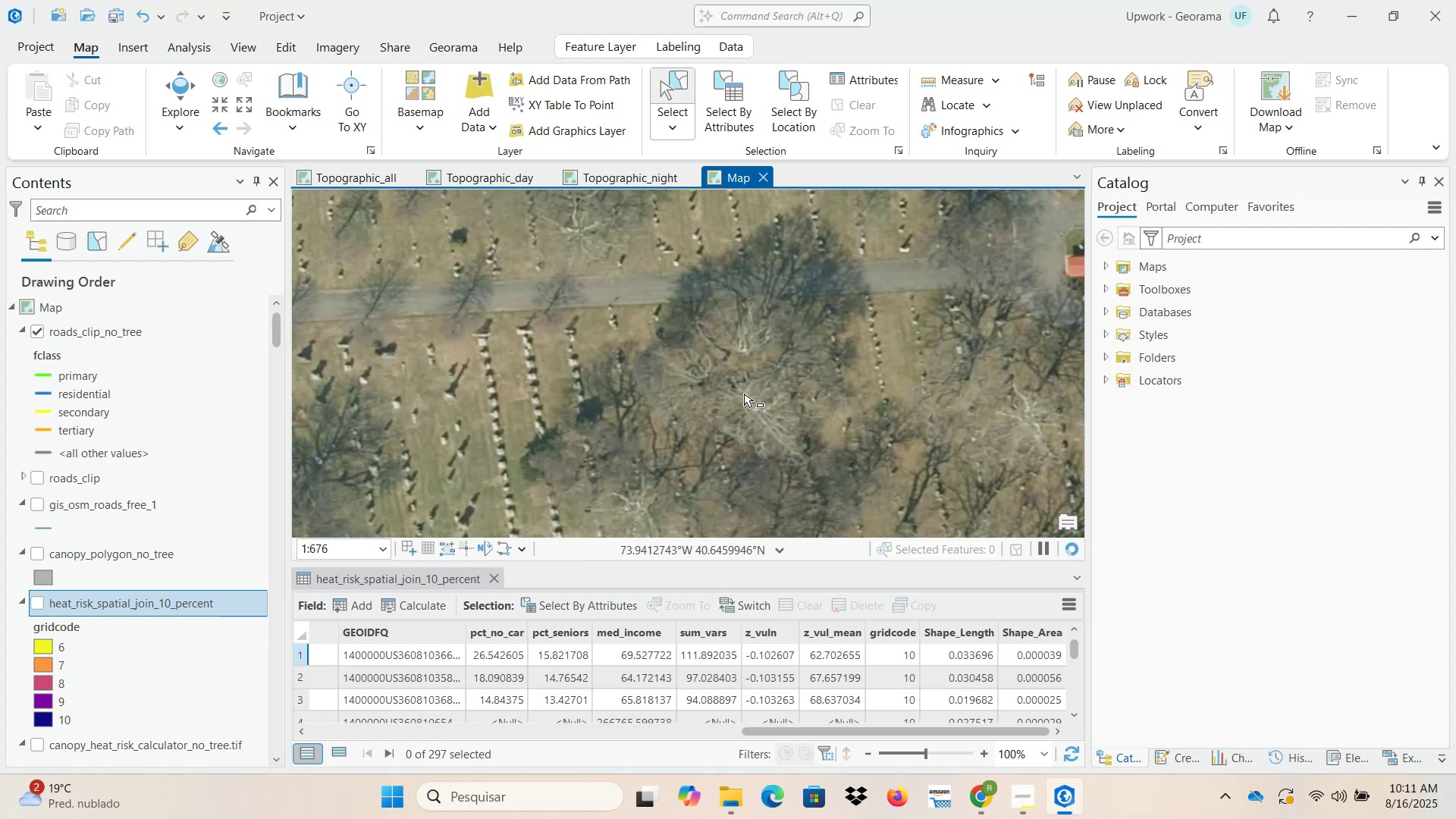 
wait(5.45)
 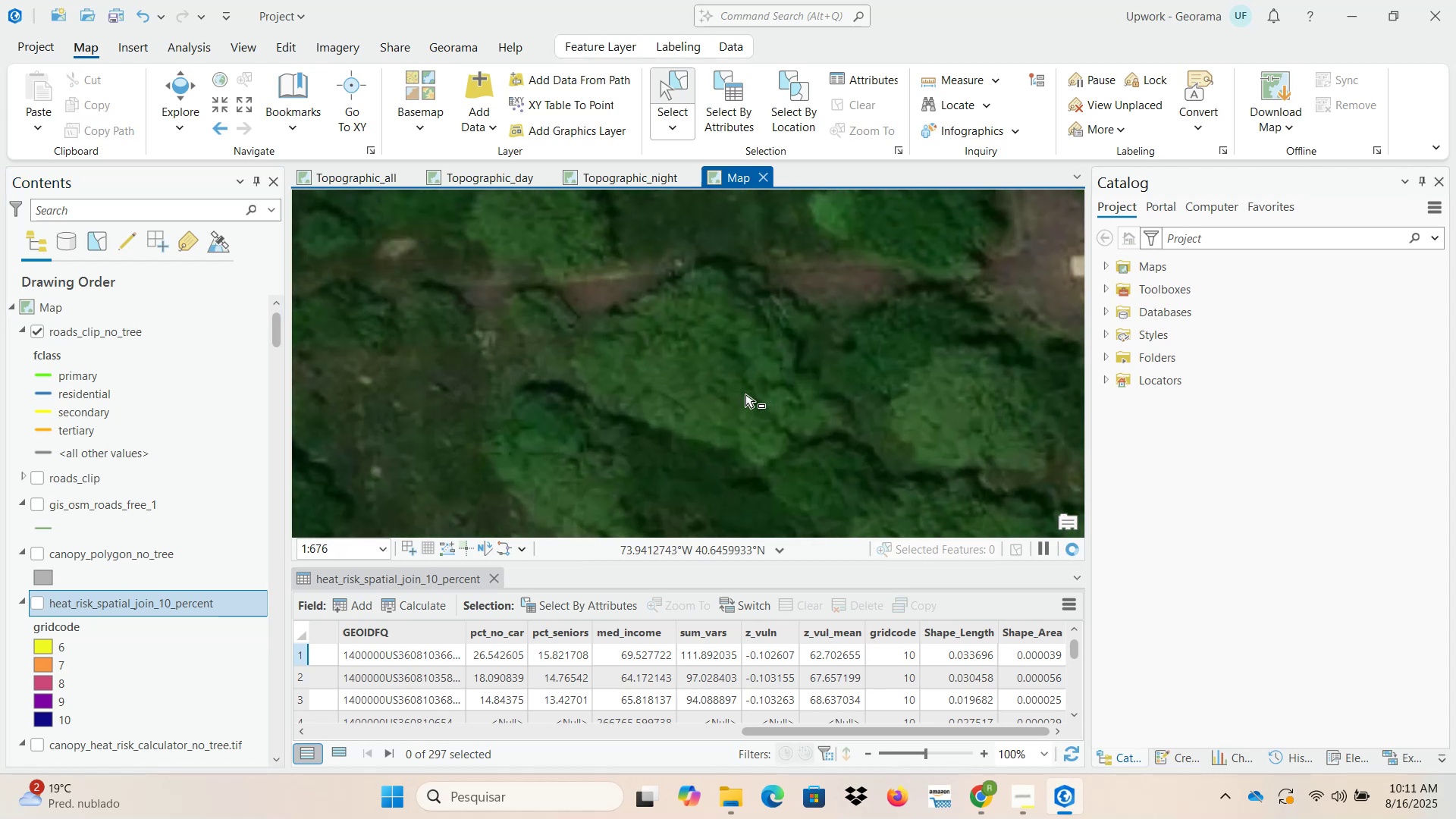 
scroll: coordinate [513, 441], scroll_direction: down, amount: 13.0
 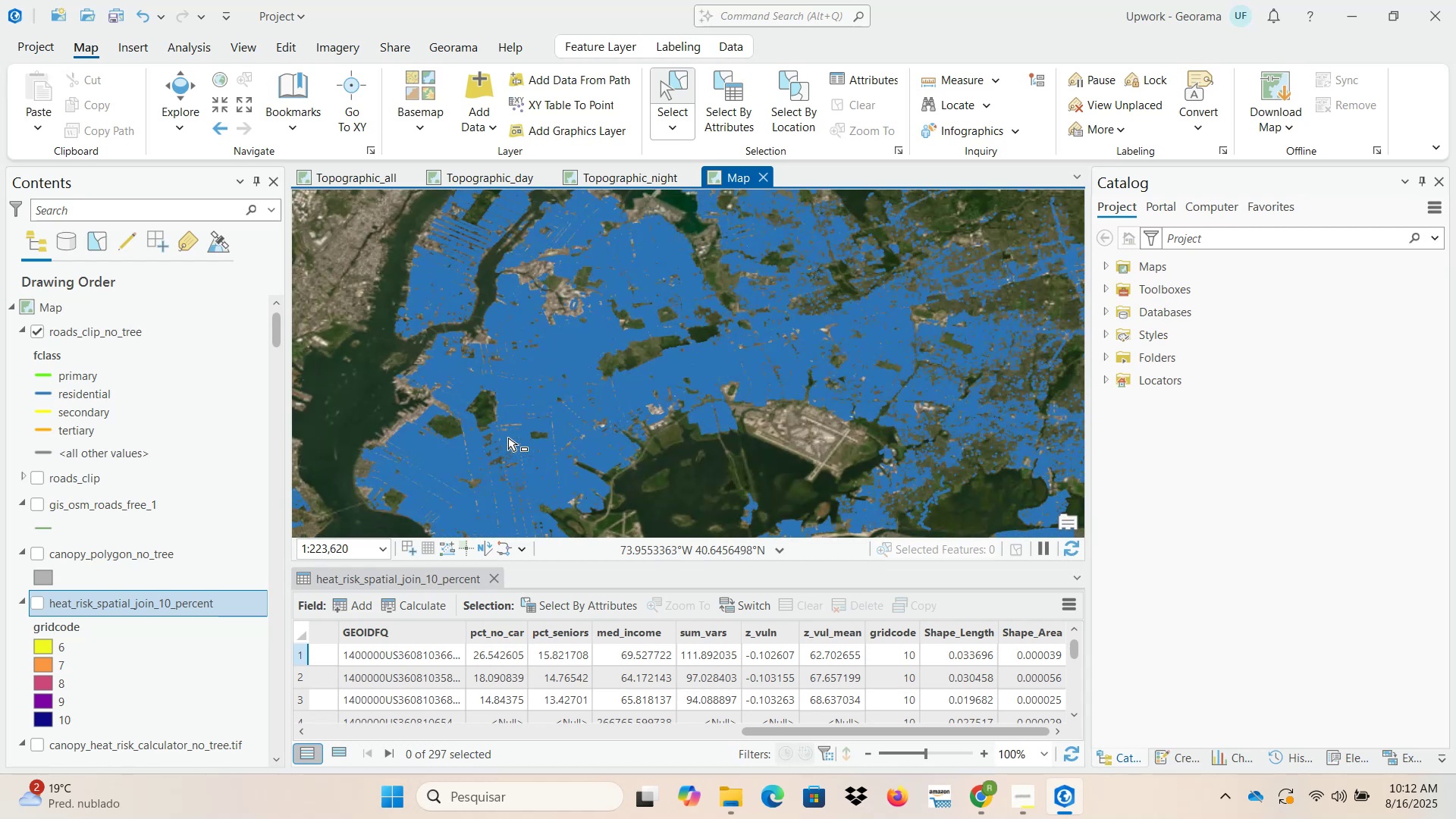 
scroll: coordinate [508, 438], scroll_direction: down, amount: 1.0
 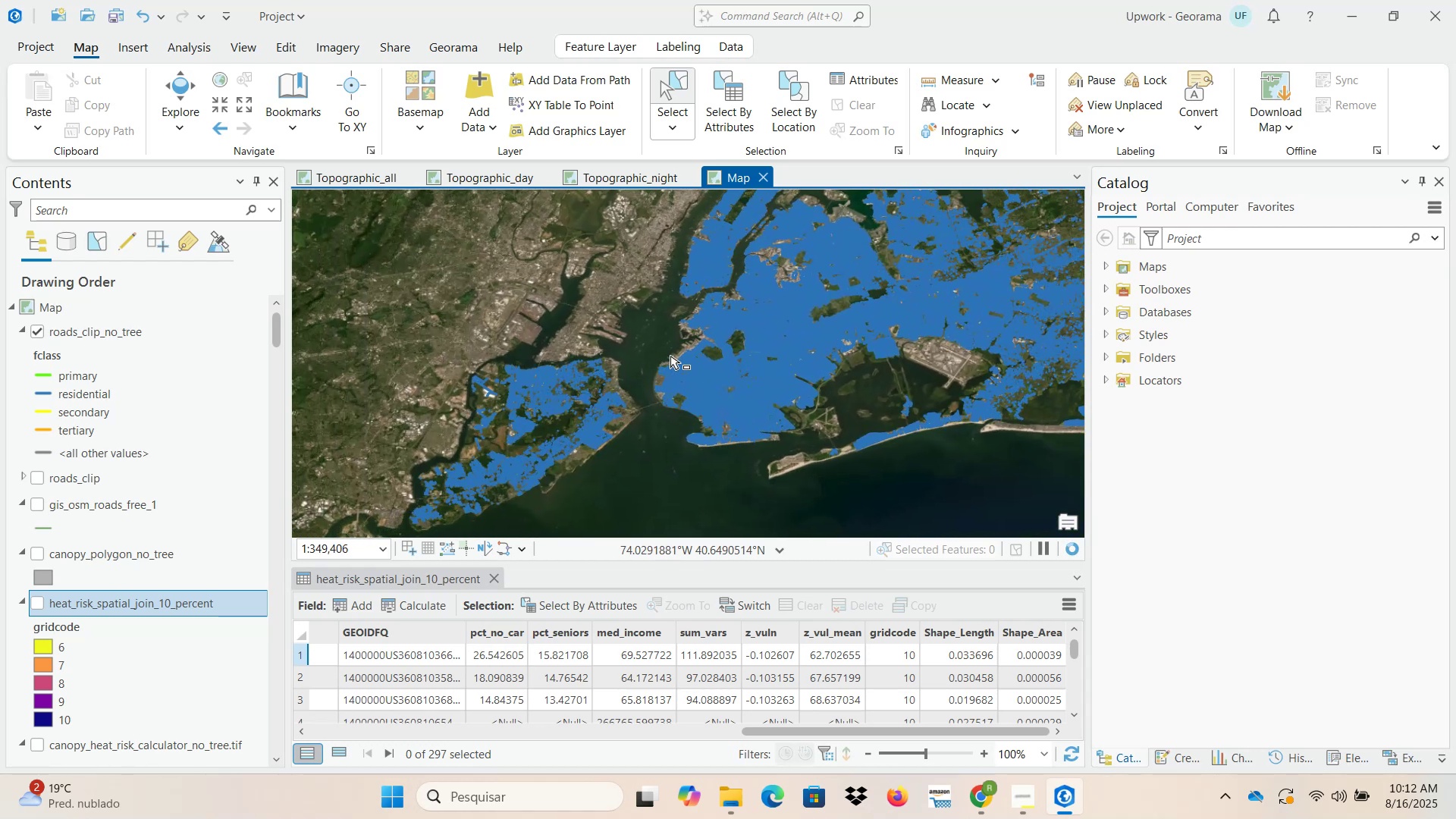 
scroll: coordinate [808, 397], scroll_direction: up, amount: 14.0
 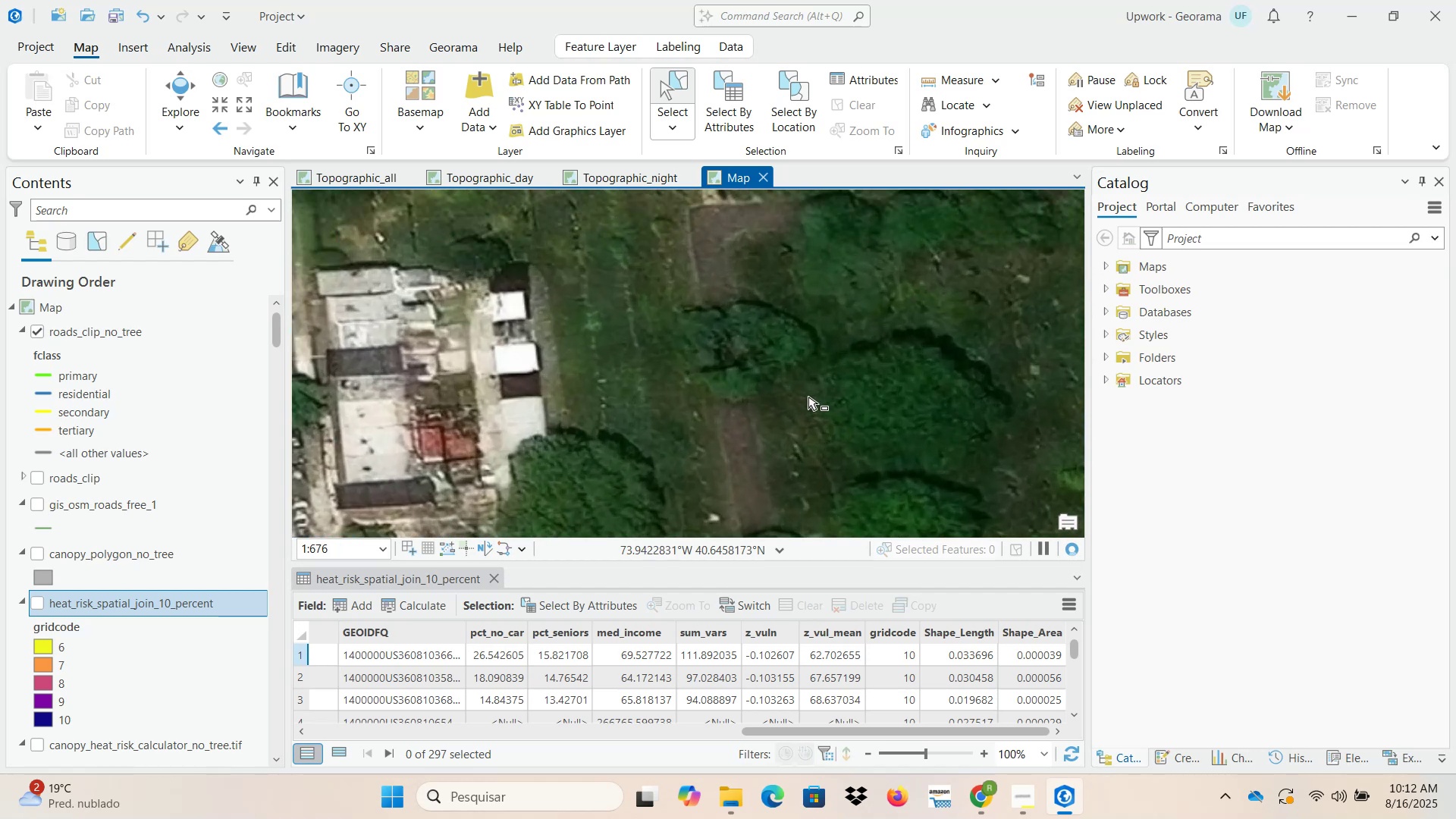 
scroll: coordinate [86, 556], scroll_direction: down, amount: 9.0
 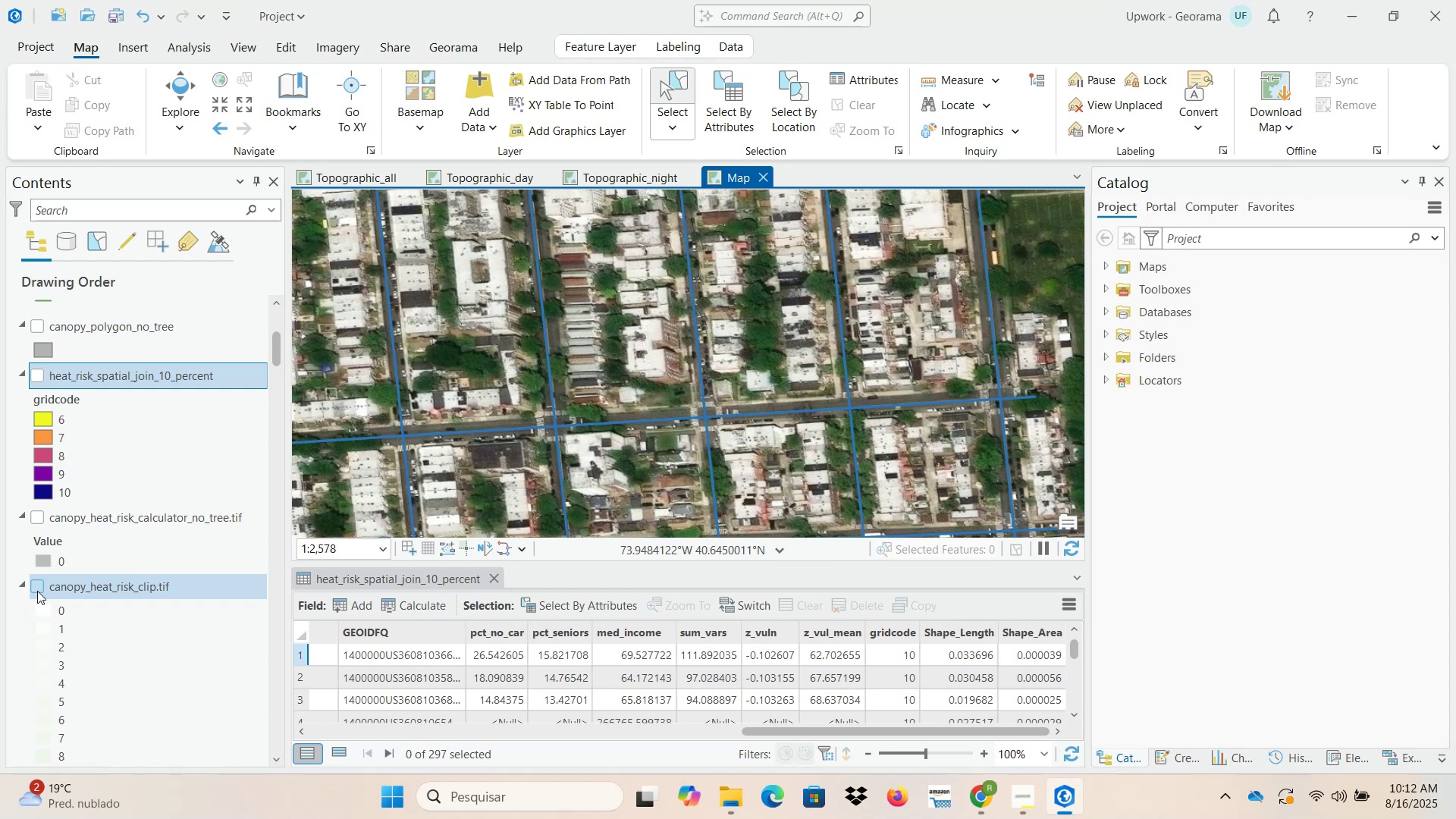 
left_click([37, 589])
 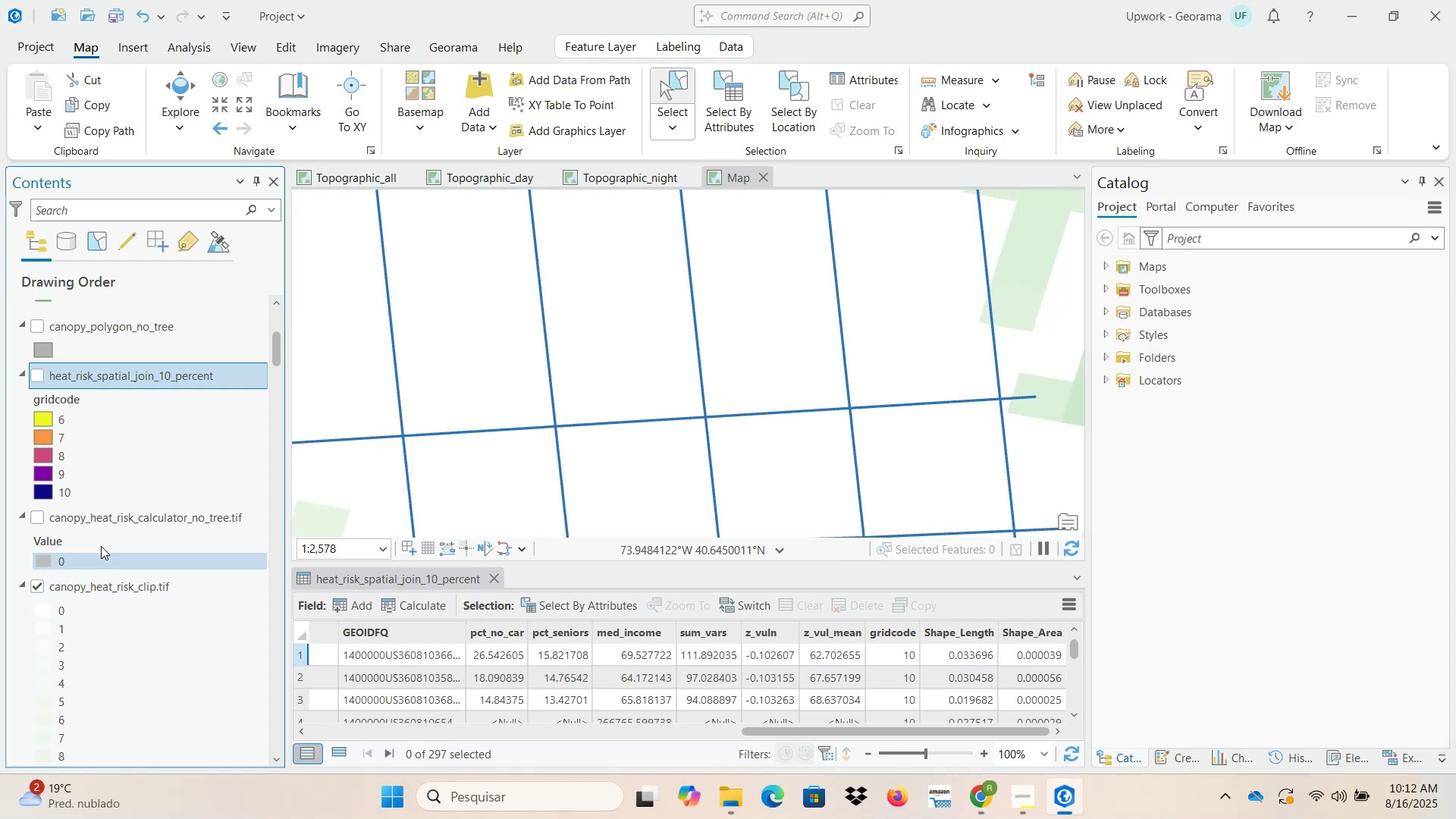 
scroll: coordinate [711, 363], scroll_direction: down, amount: 5.0
 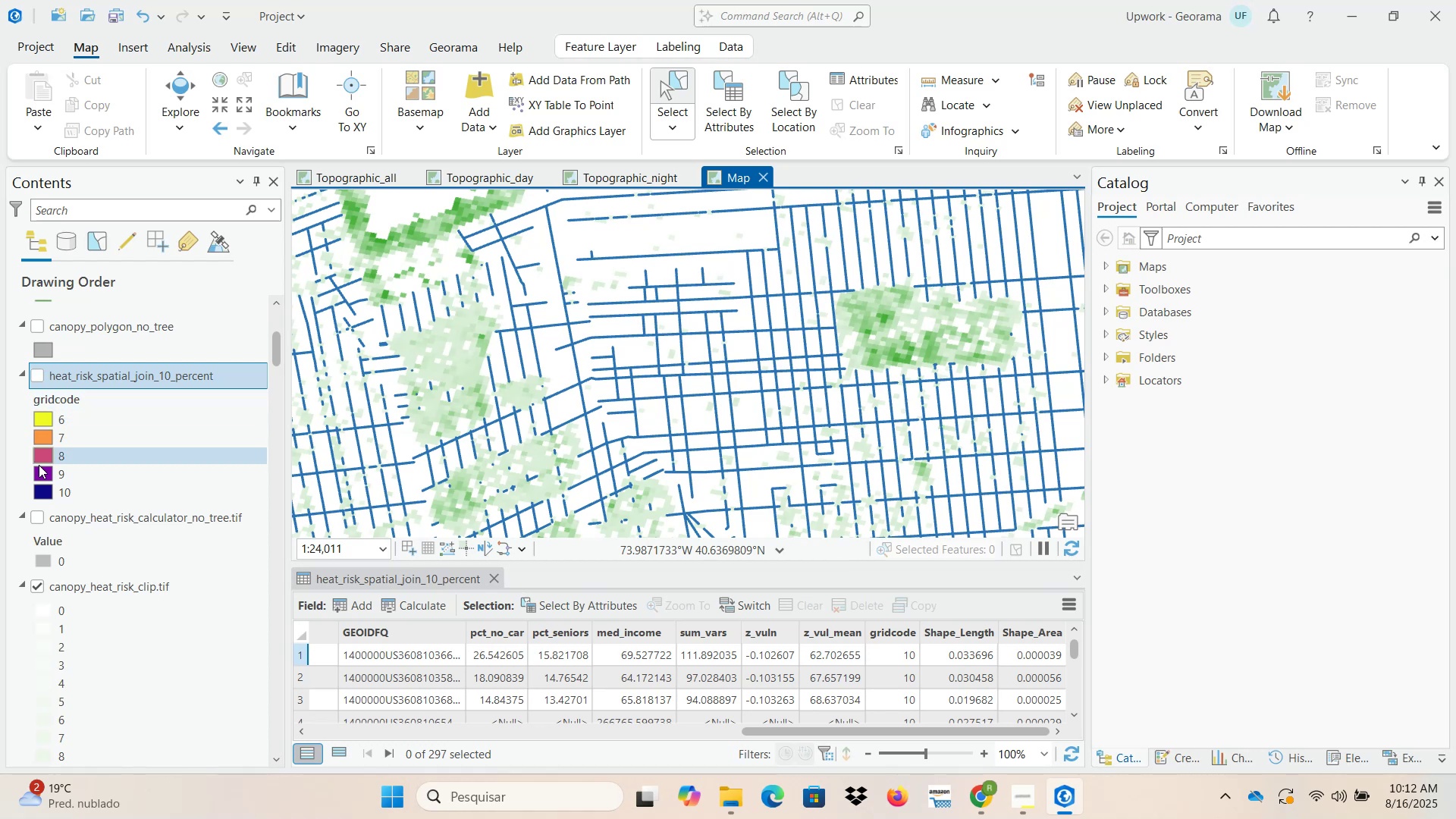 
wait(6.11)
 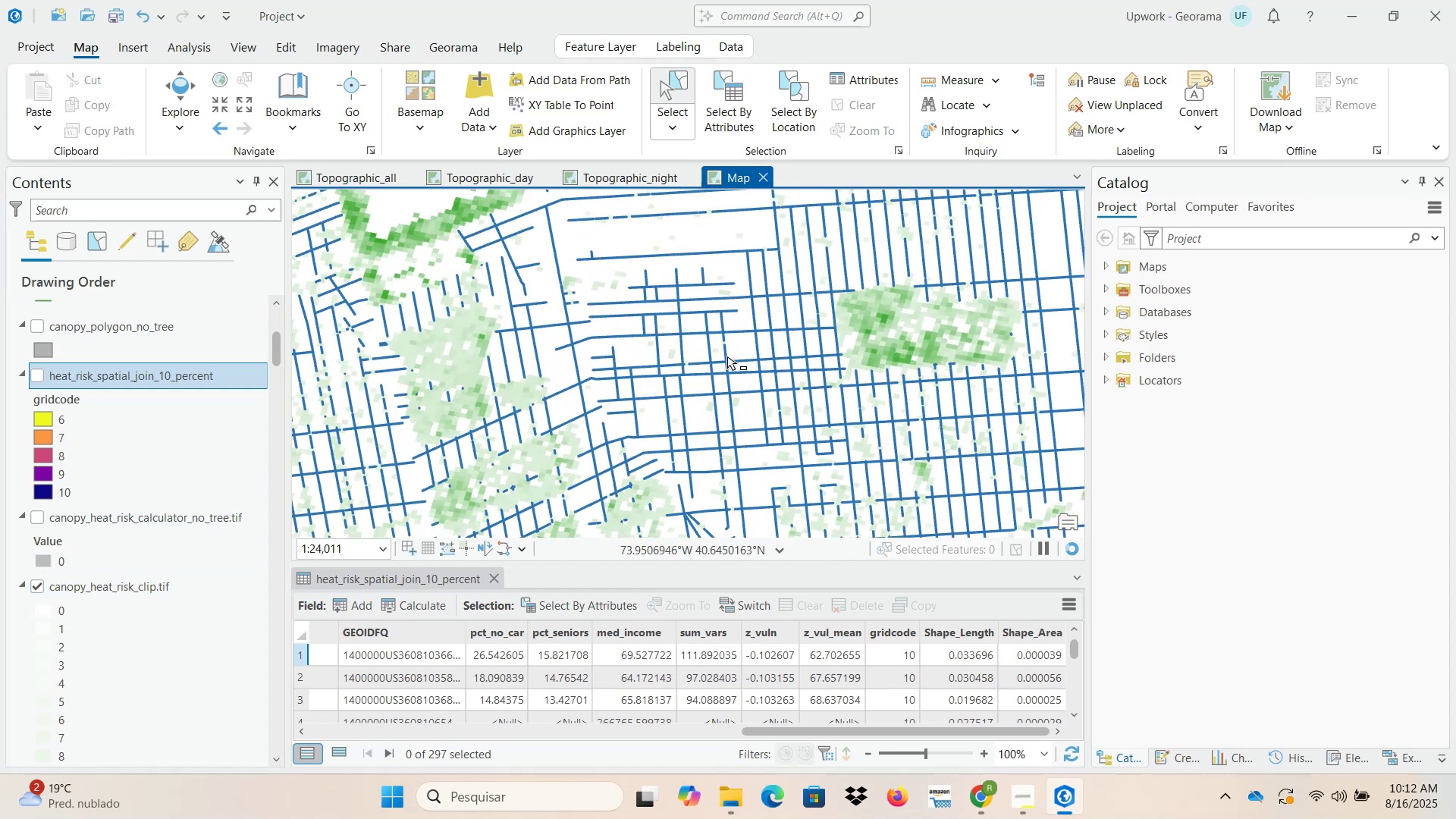 
left_click([38, 593])
 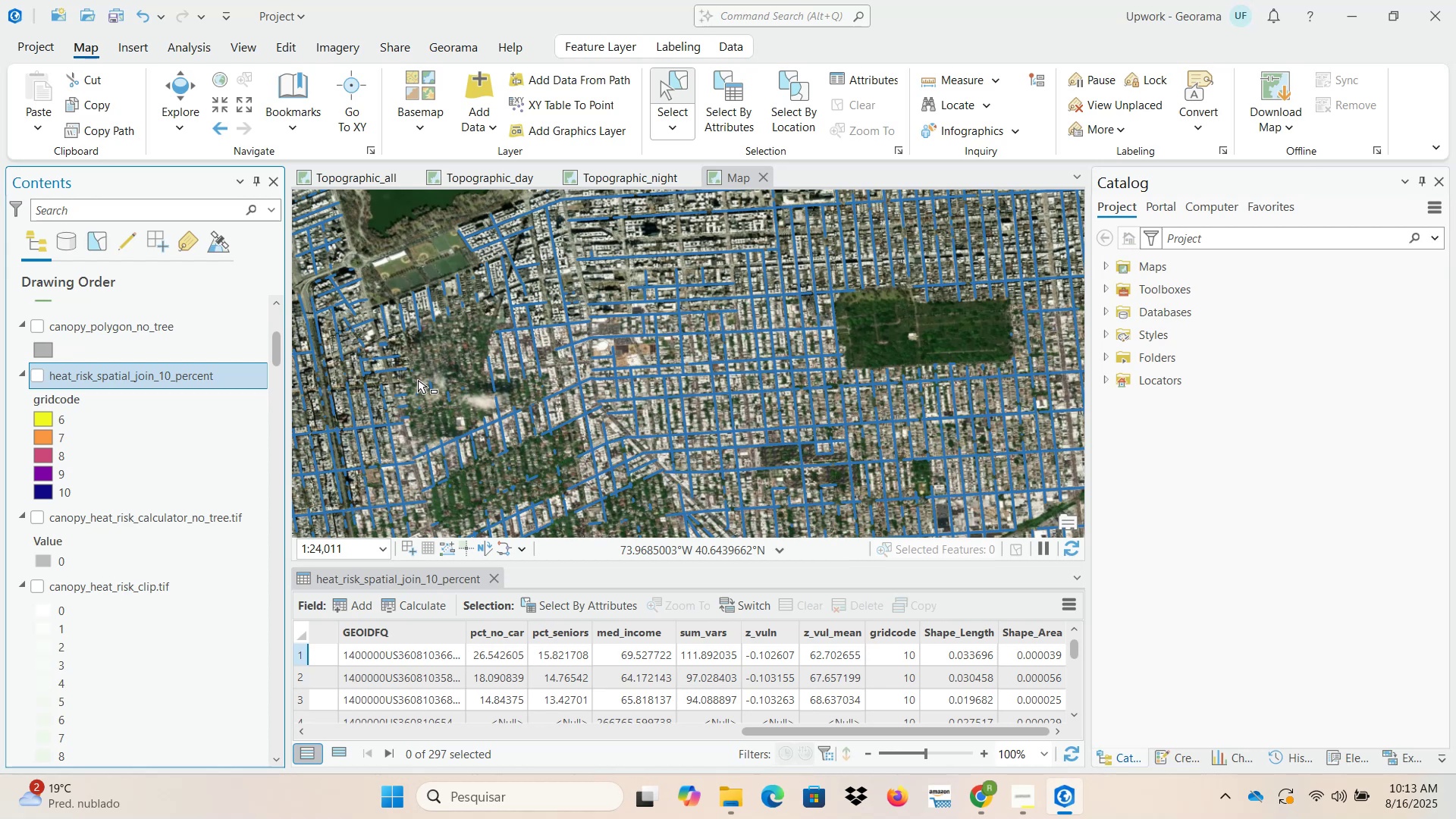 
wait(36.06)
 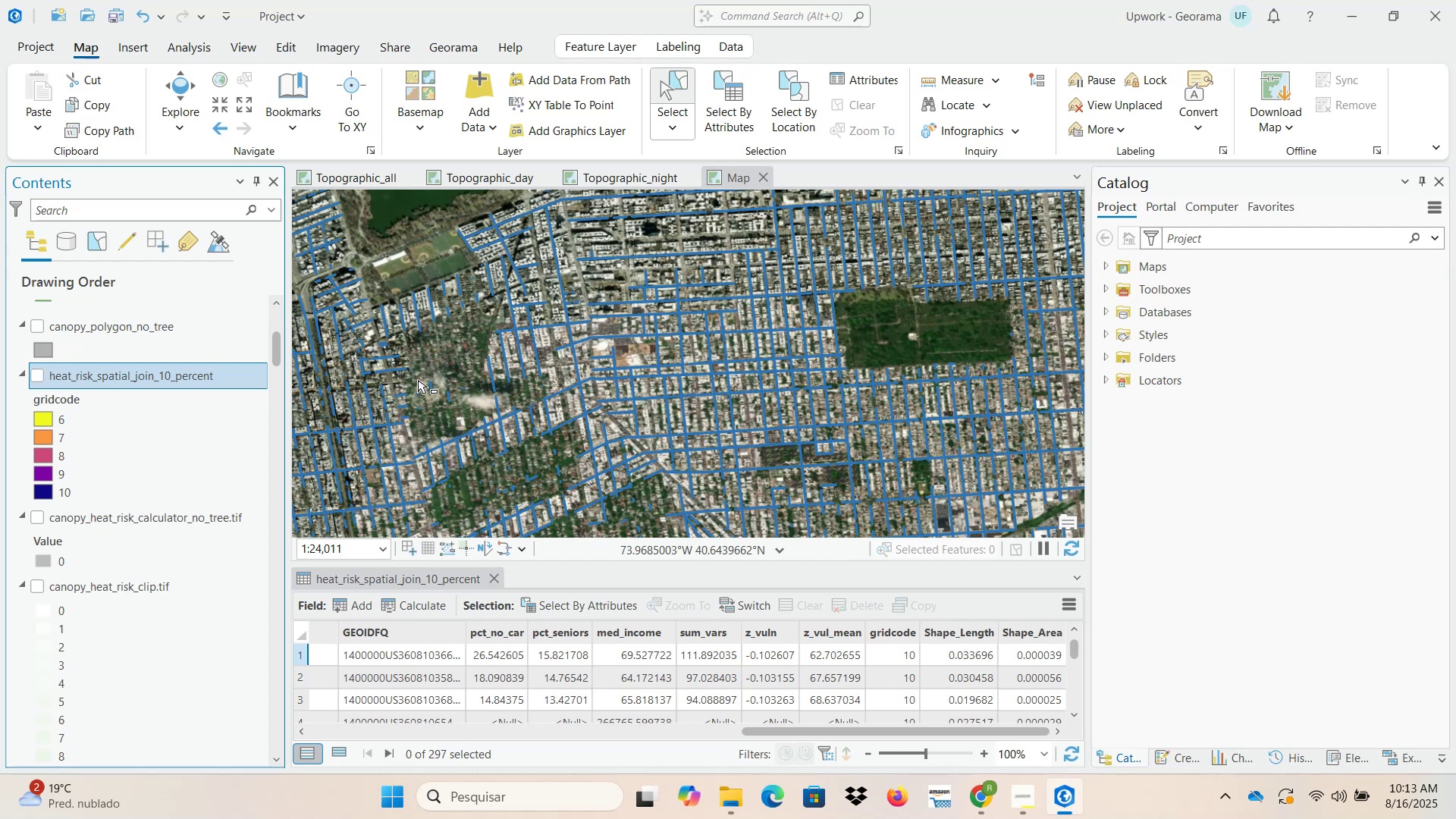 
scroll: coordinate [613, 395], scroll_direction: up, amount: 5.0
 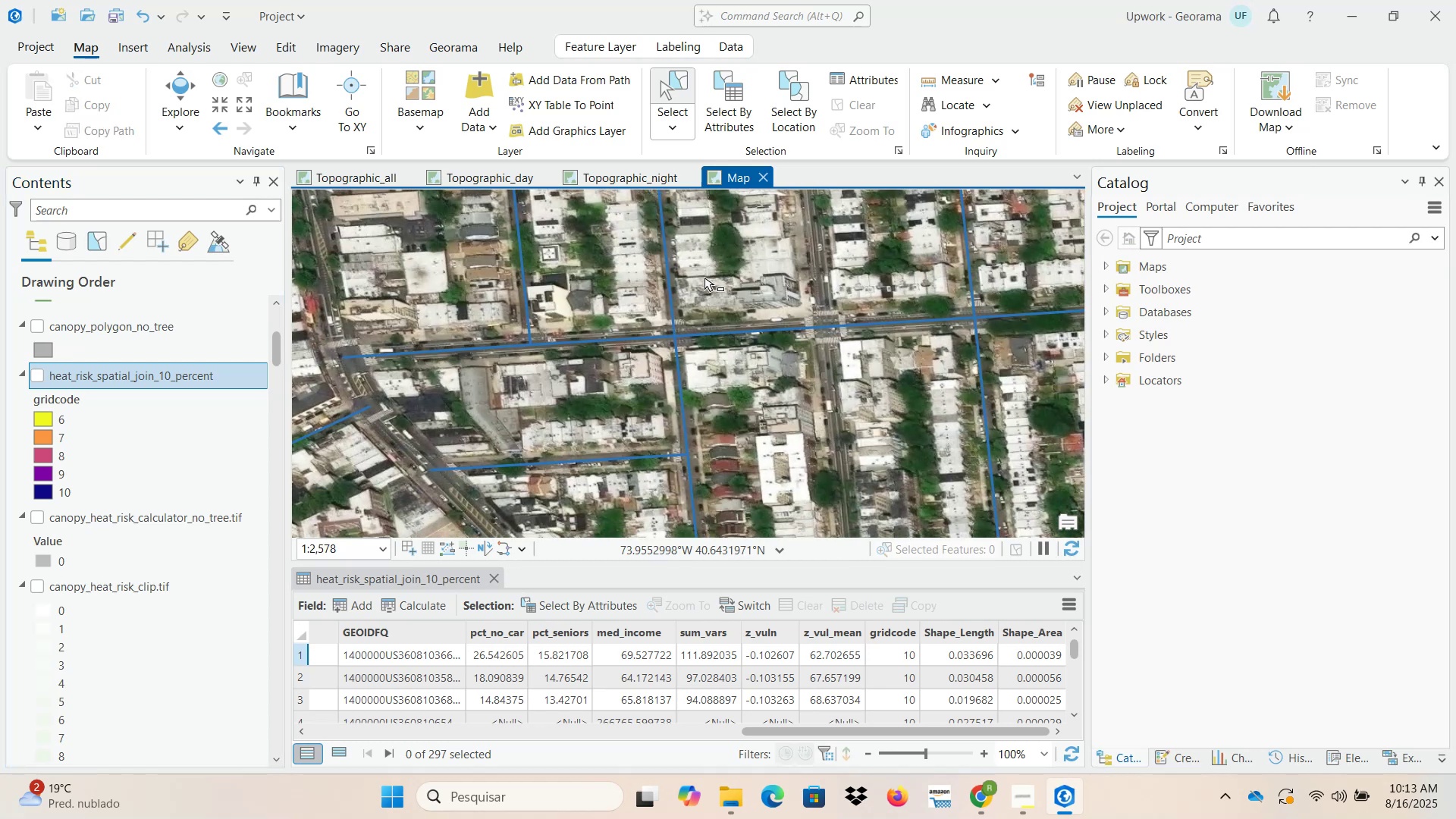 
wait(10.95)
 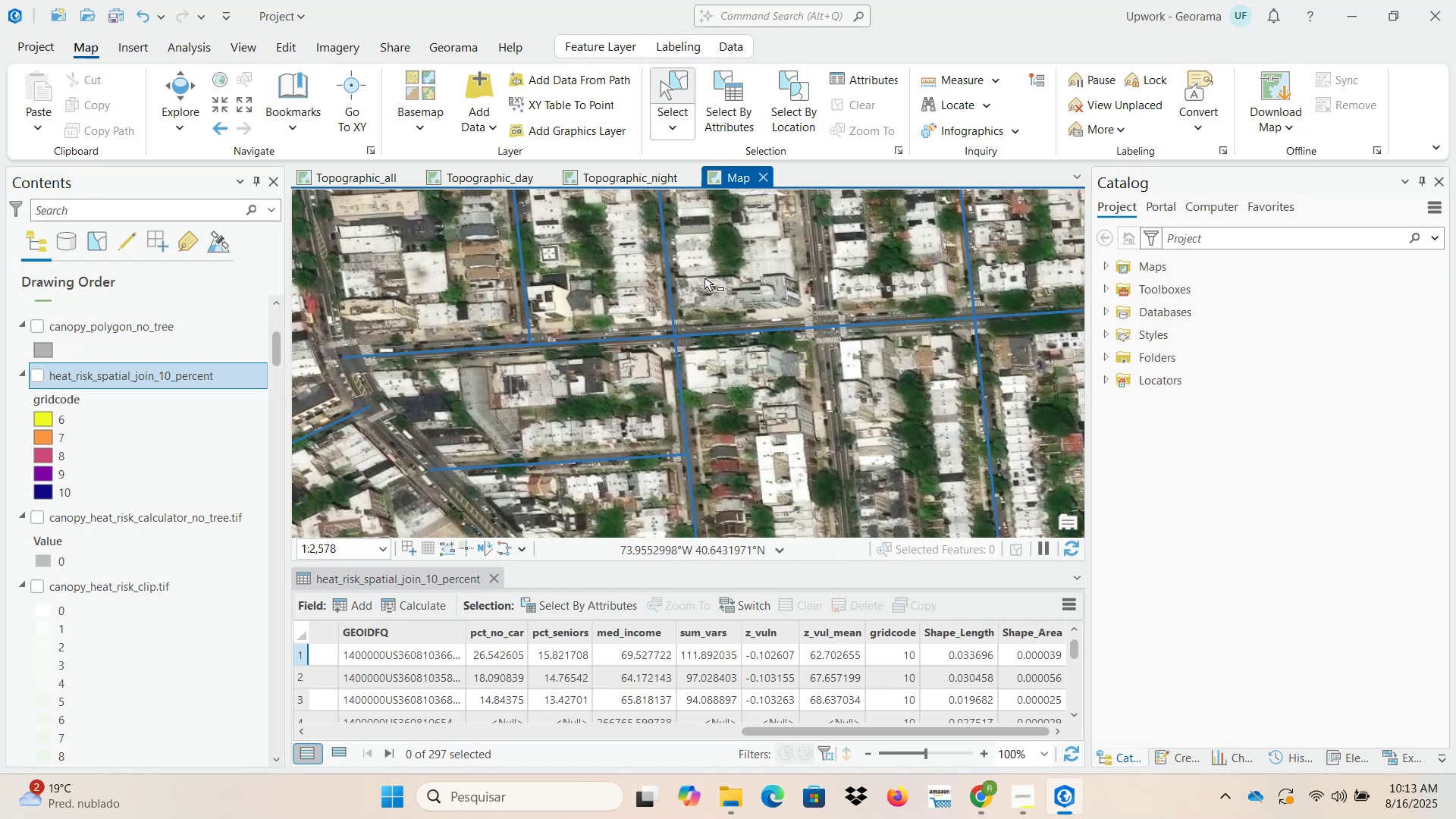 
scroll: coordinate [820, 462], scroll_direction: up, amount: 5.0
 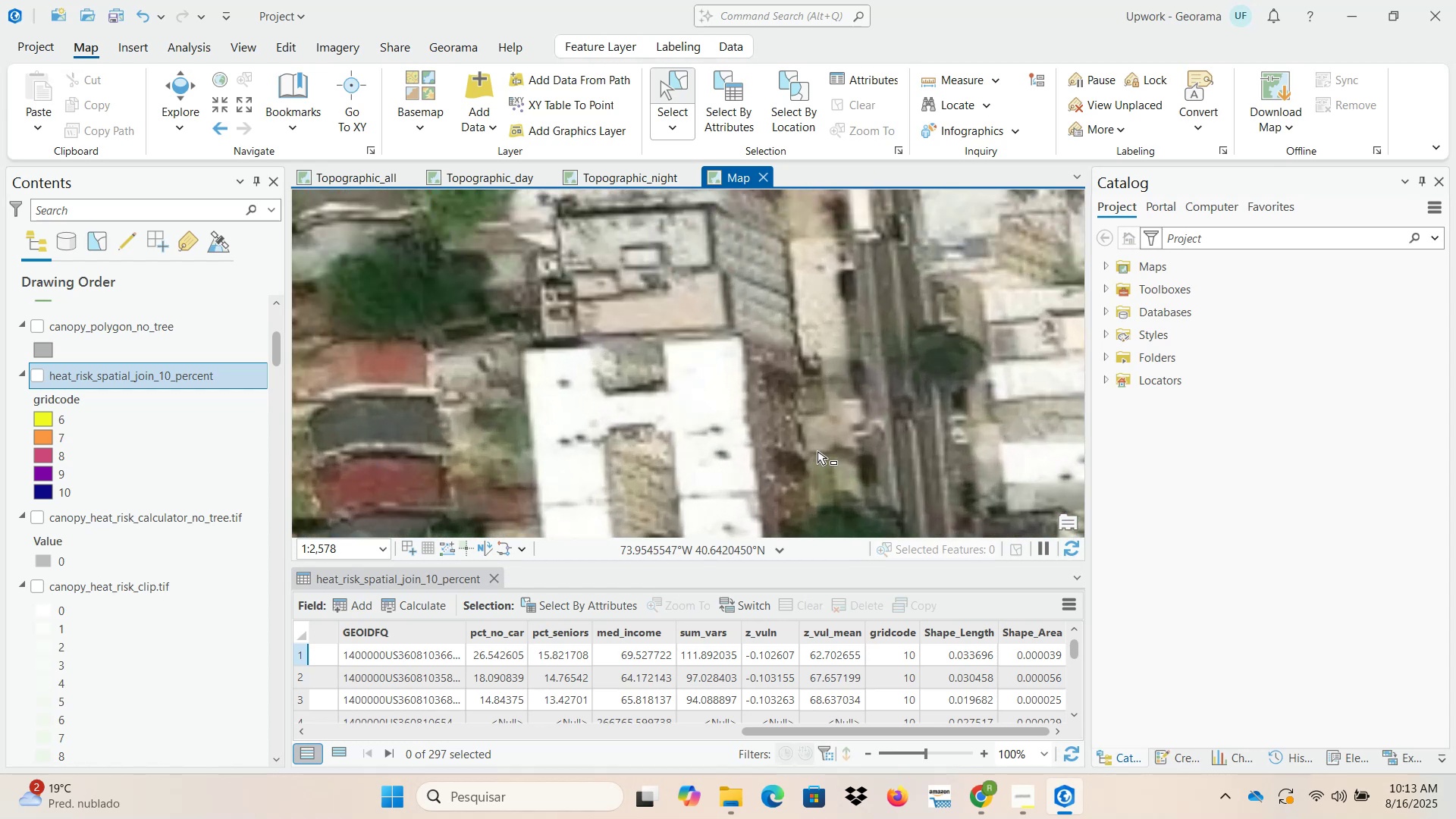 
scroll: coordinate [817, 380], scroll_direction: down, amount: 2.0
 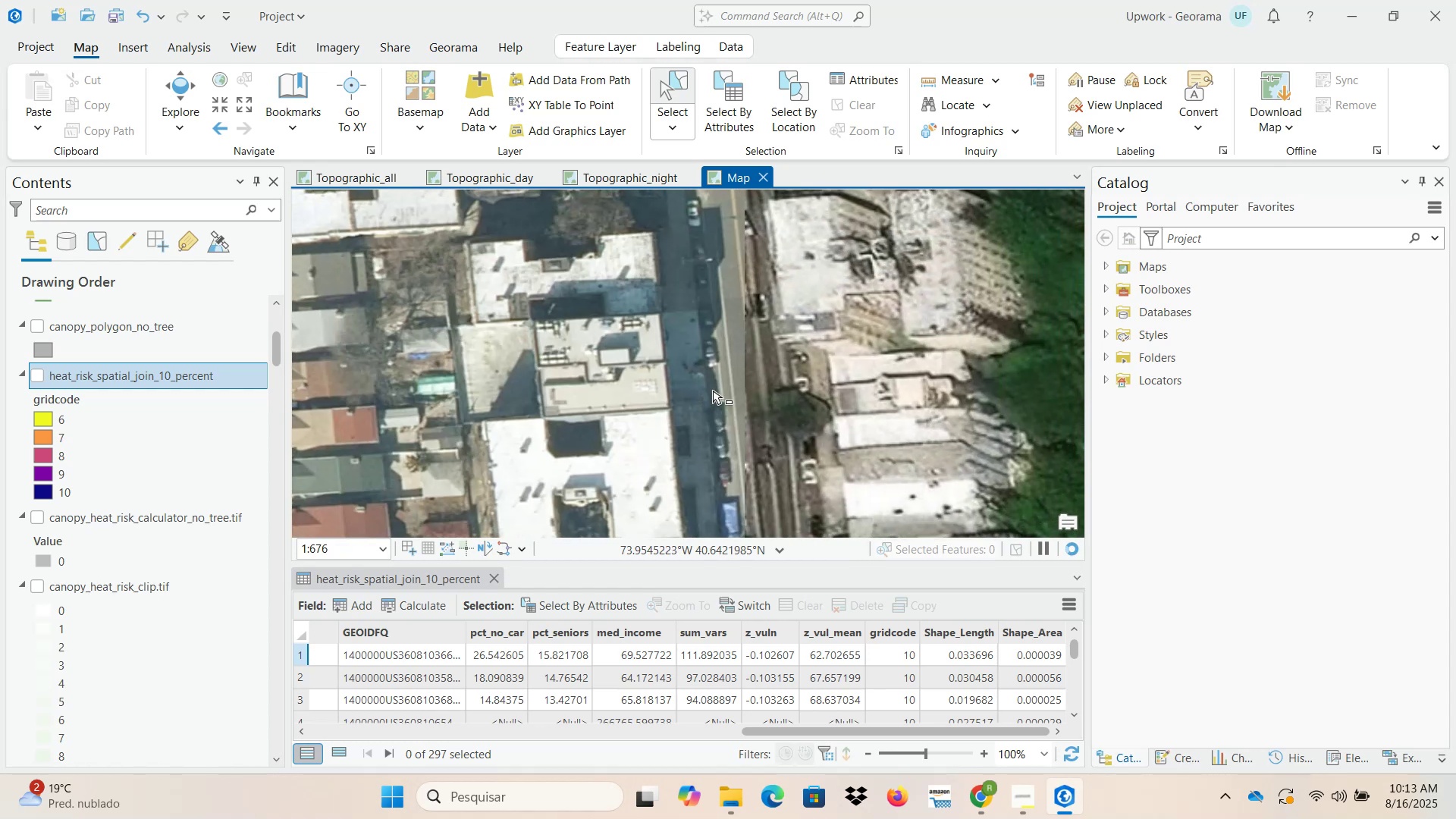 
wait(8.22)
 